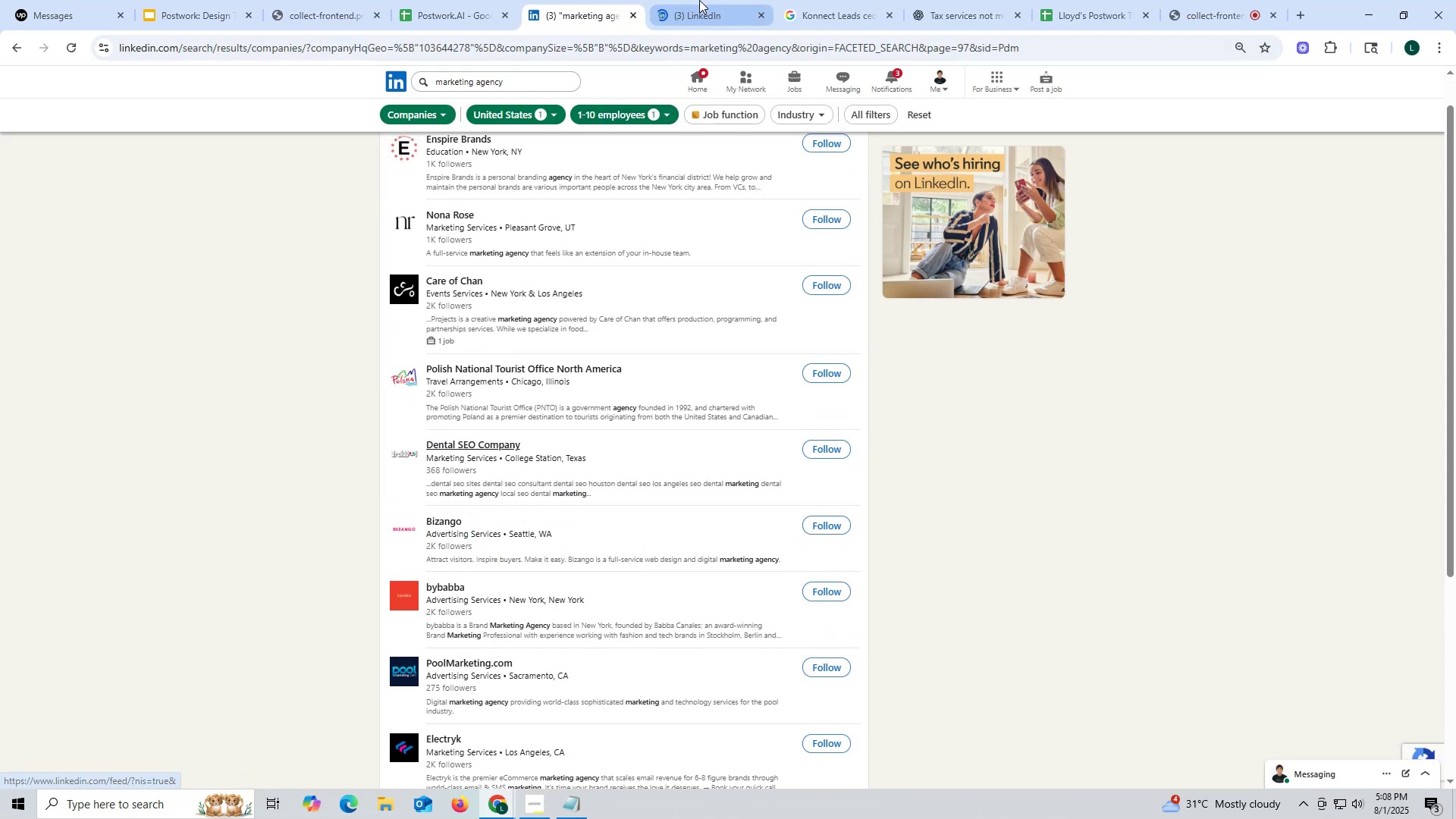 
left_click([712, 13])
 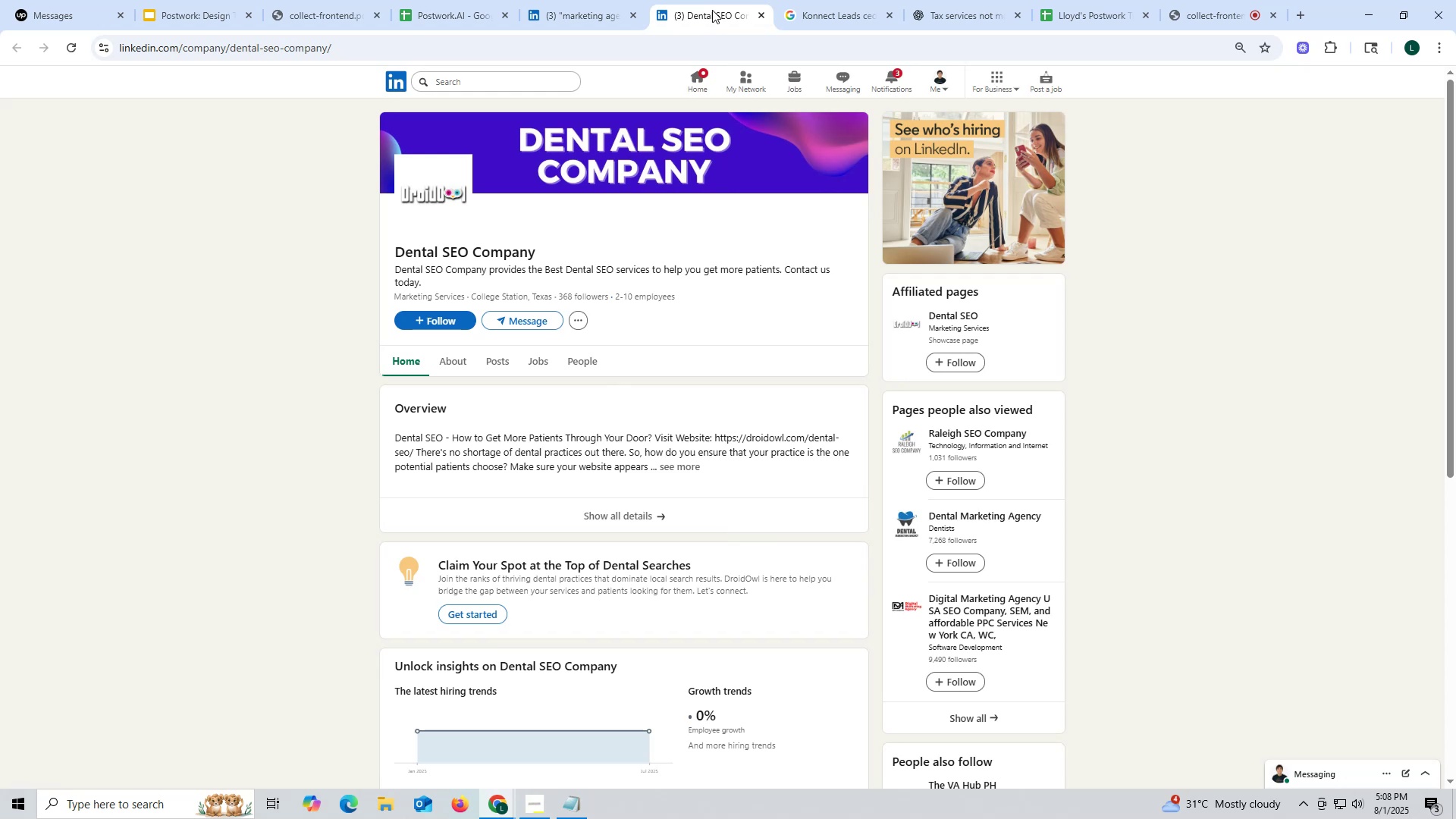 
left_click([493, 354])
 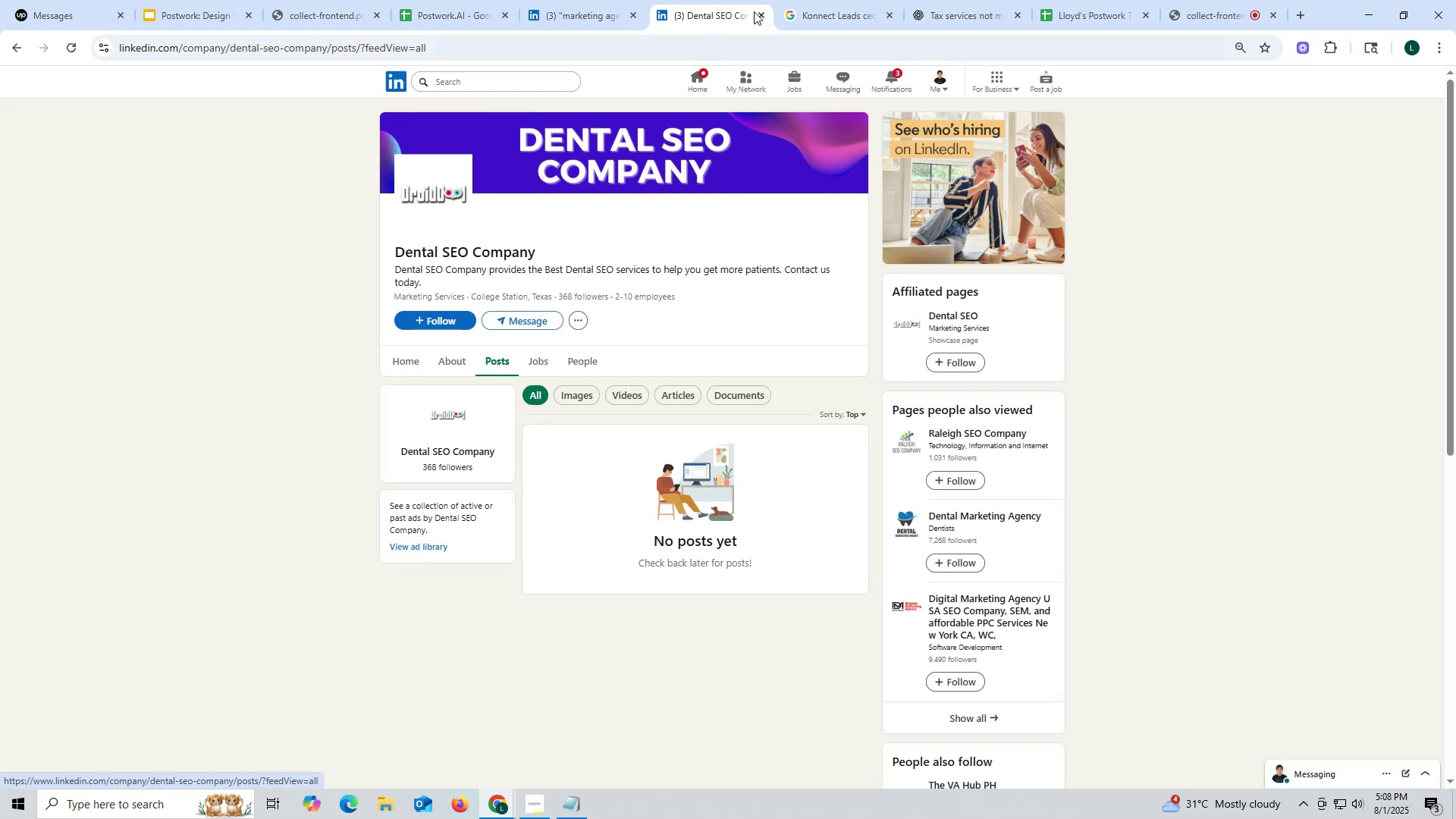 
left_click([758, 14])
 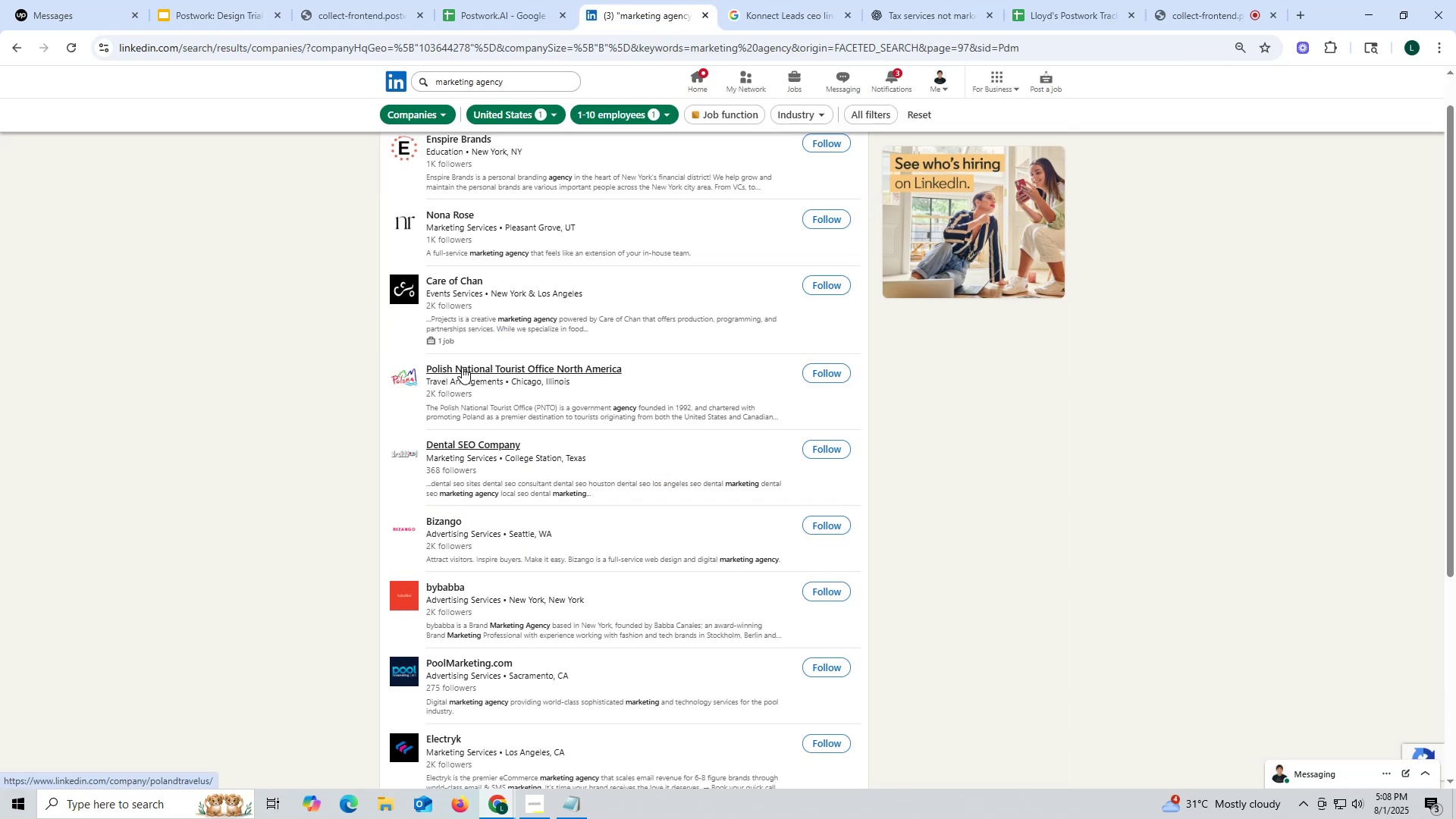 
right_click([462, 367])
 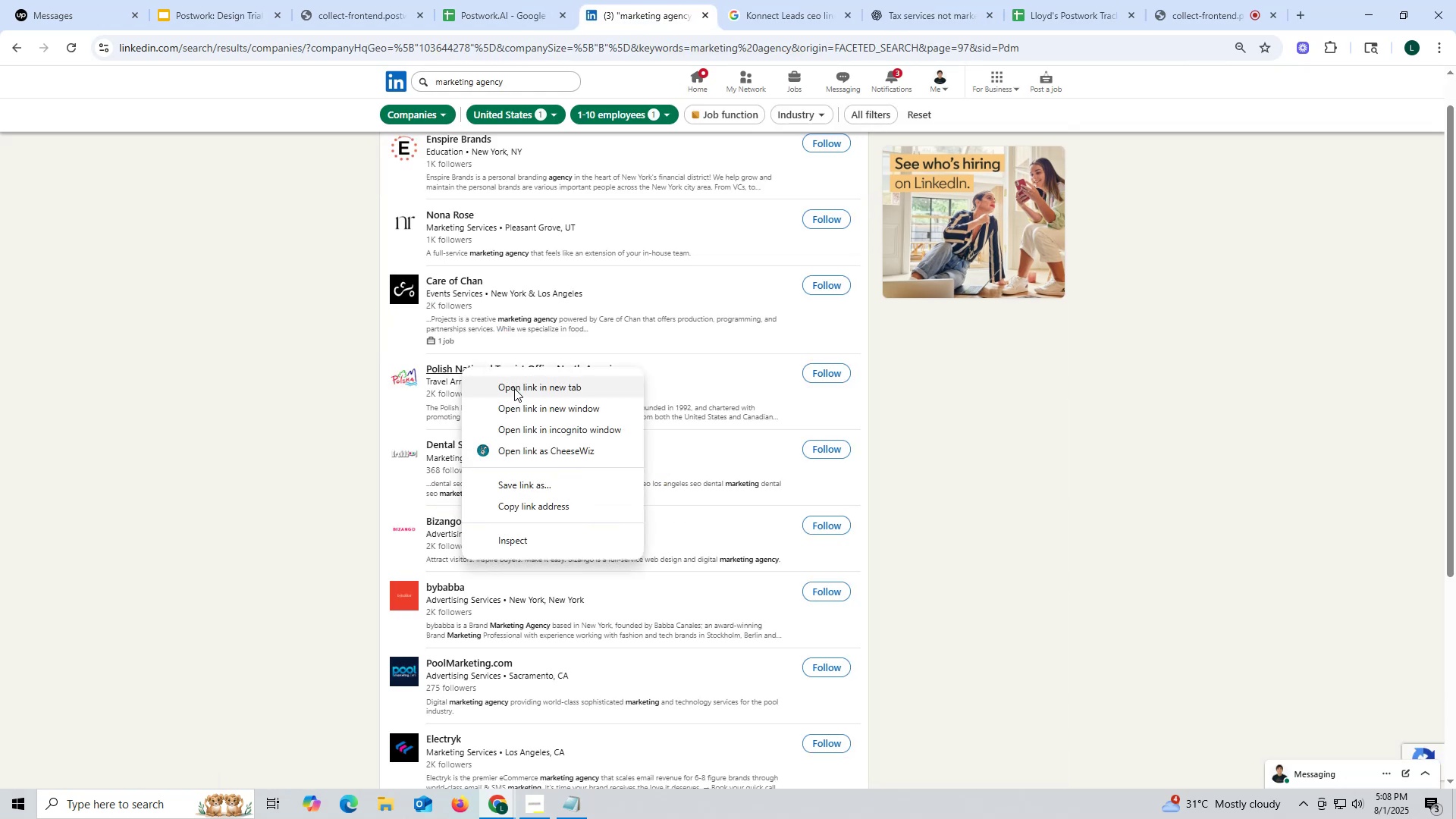 
left_click([514, 388])
 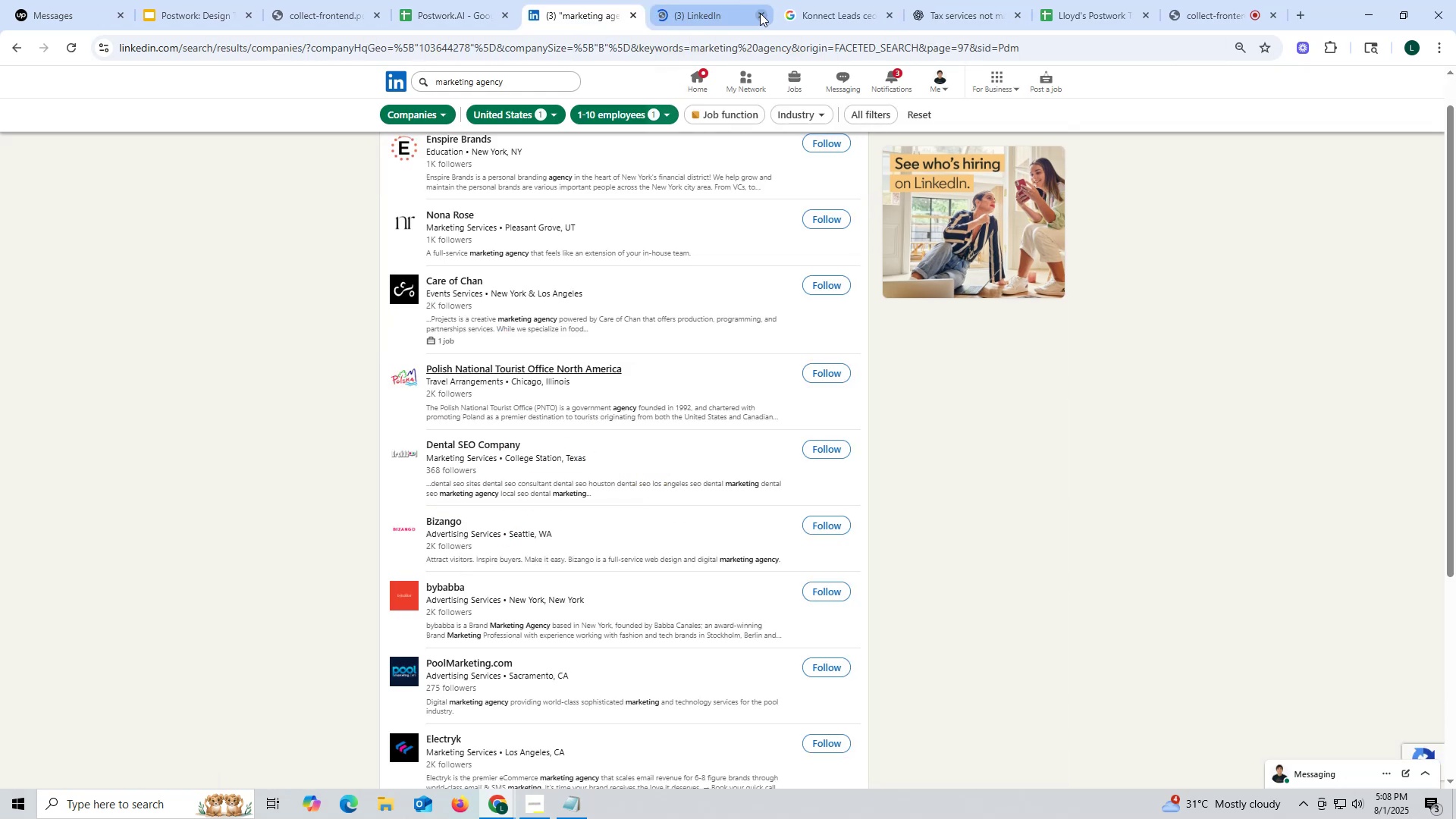 
left_click([760, 12])
 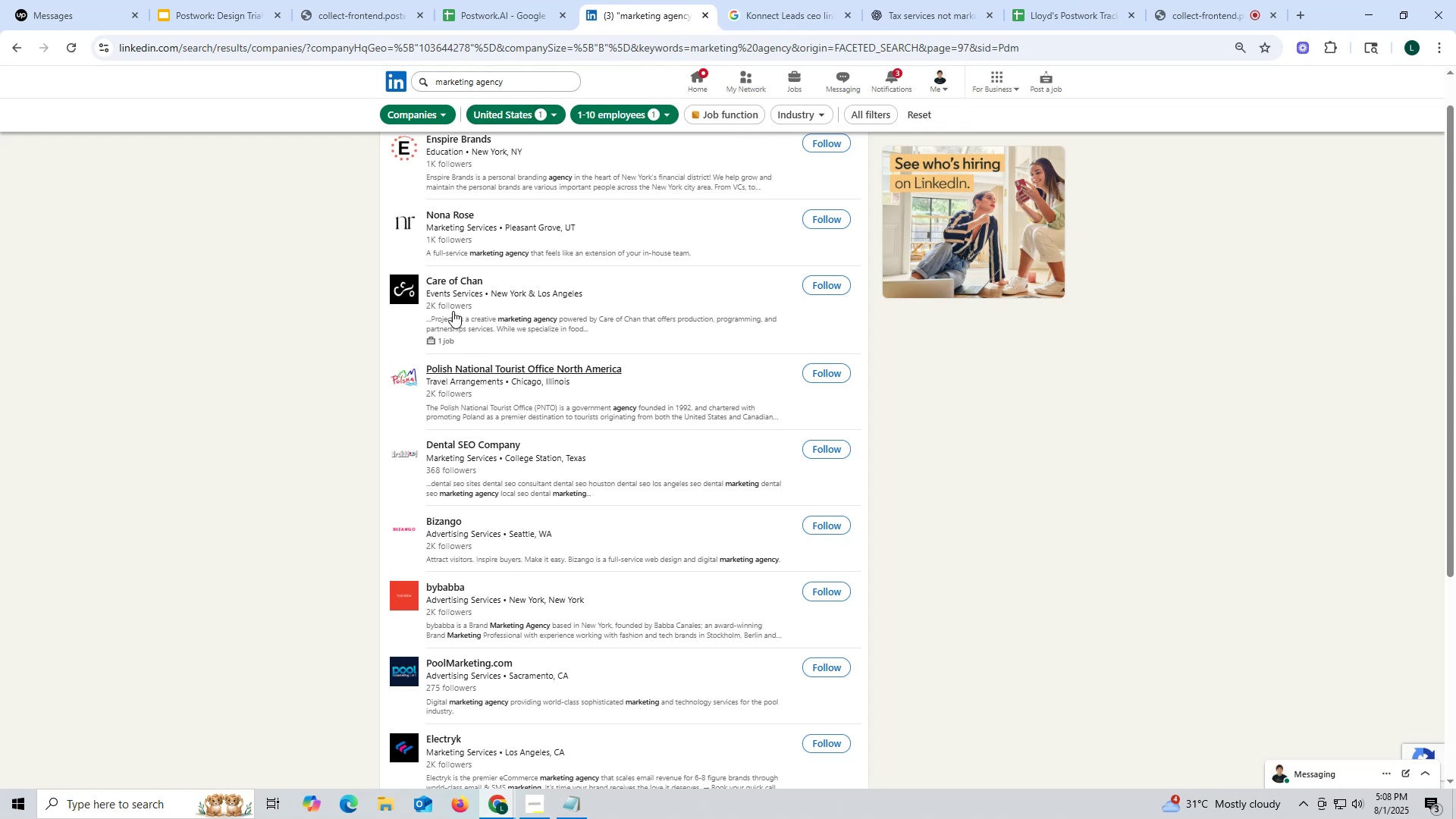 
right_click([448, 280])
 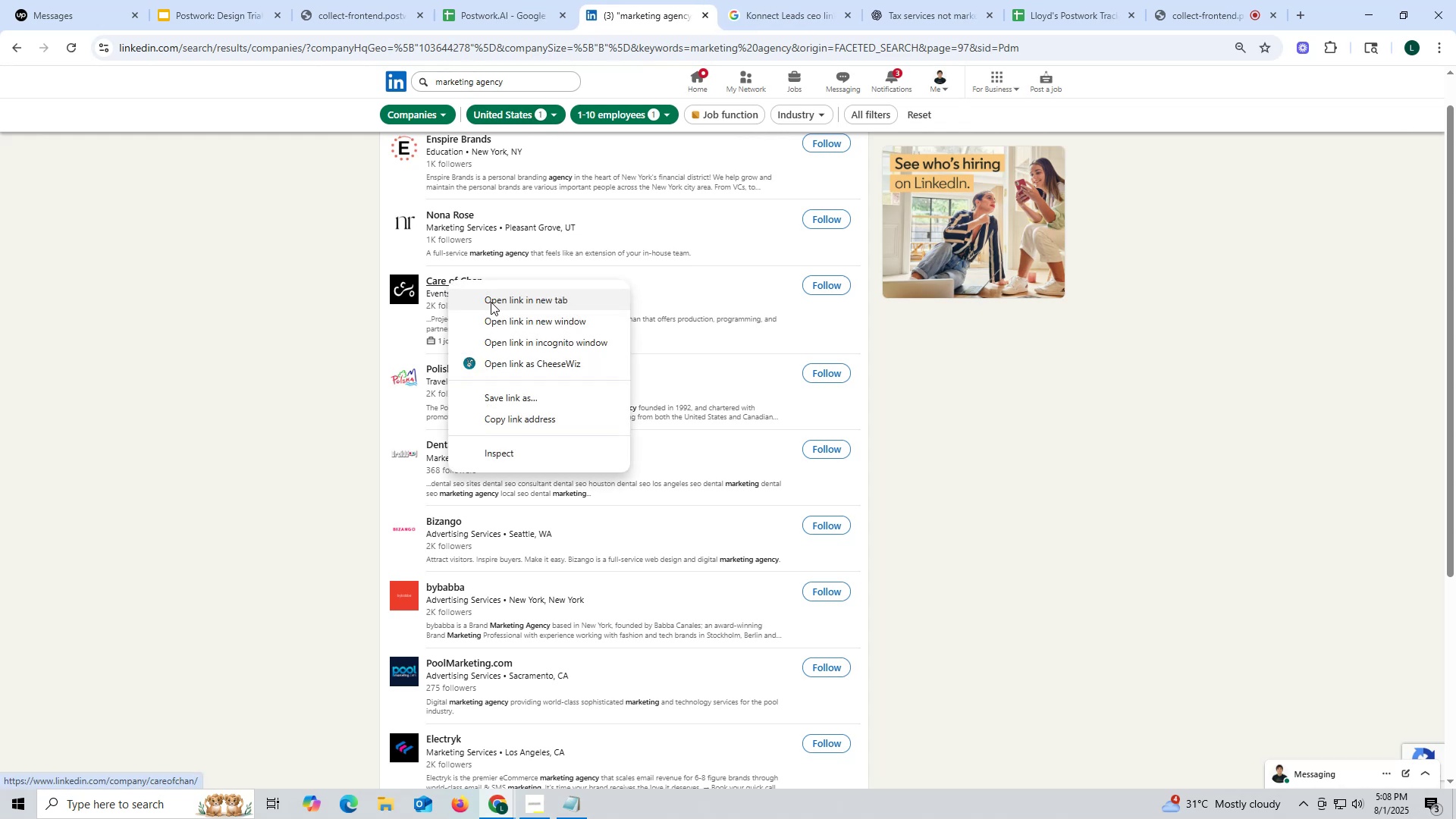 
left_click([491, 302])
 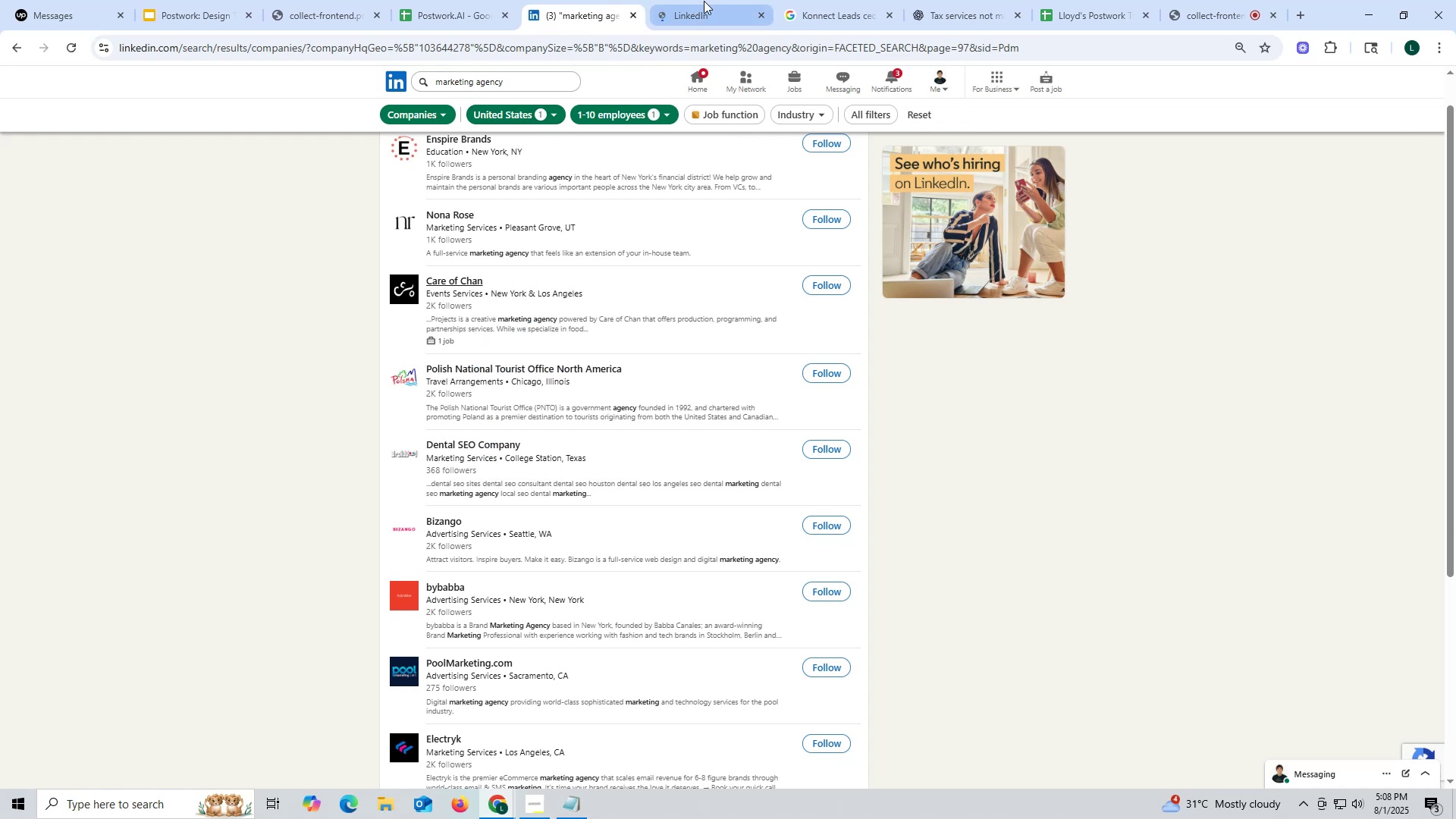 
left_click([704, 20])
 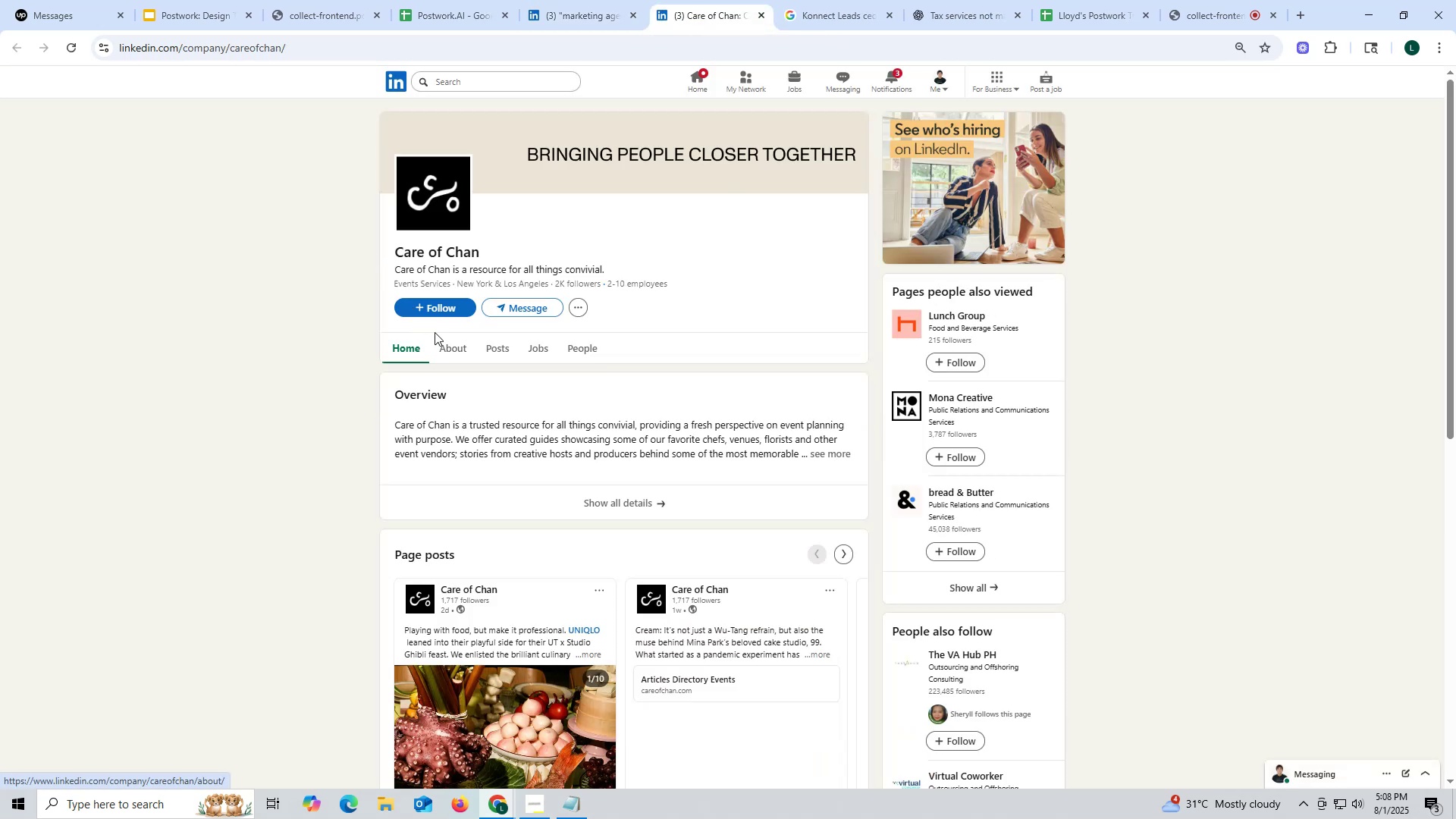 
left_click([497, 349])
 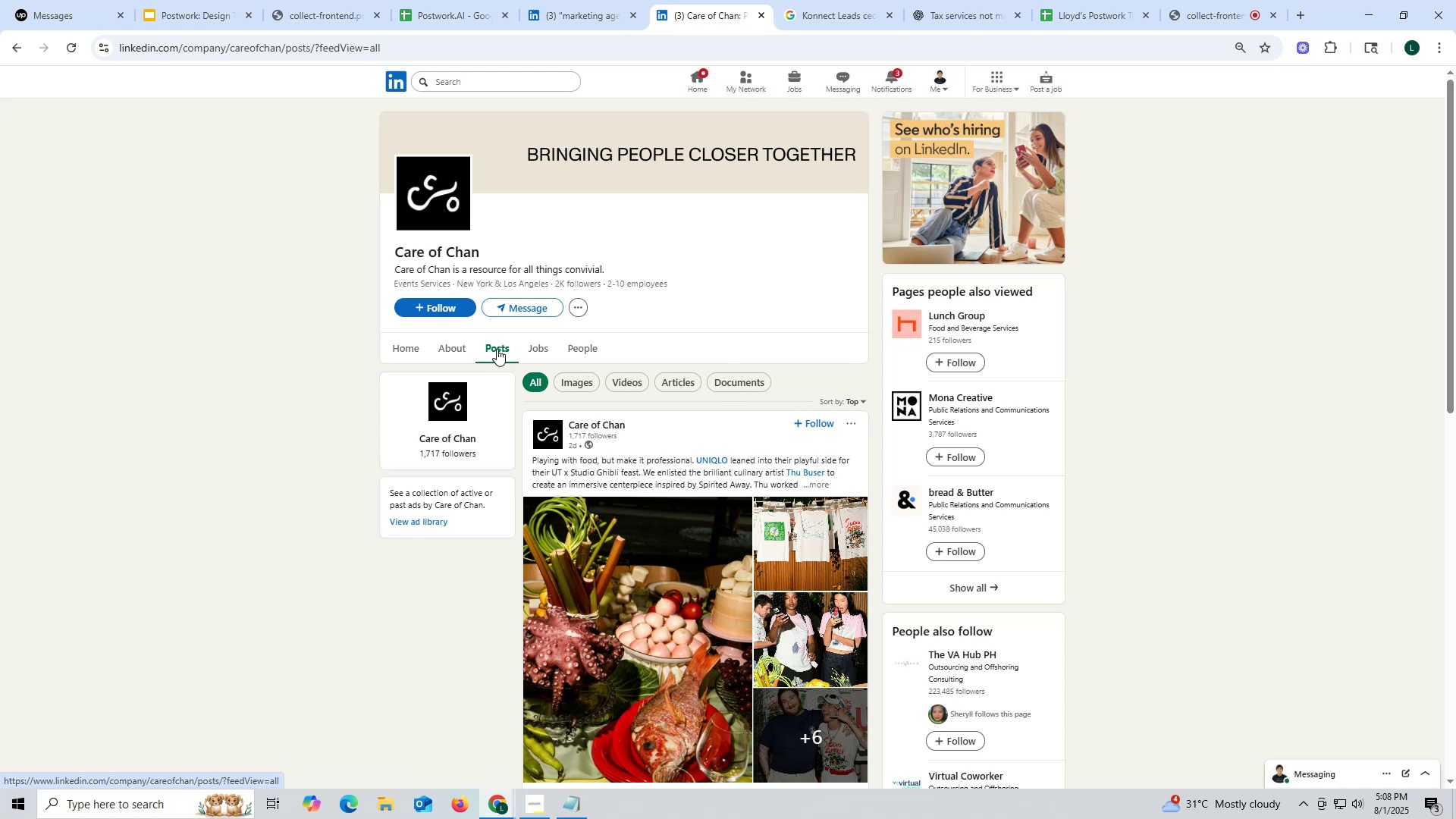 
left_click([444, 350])
 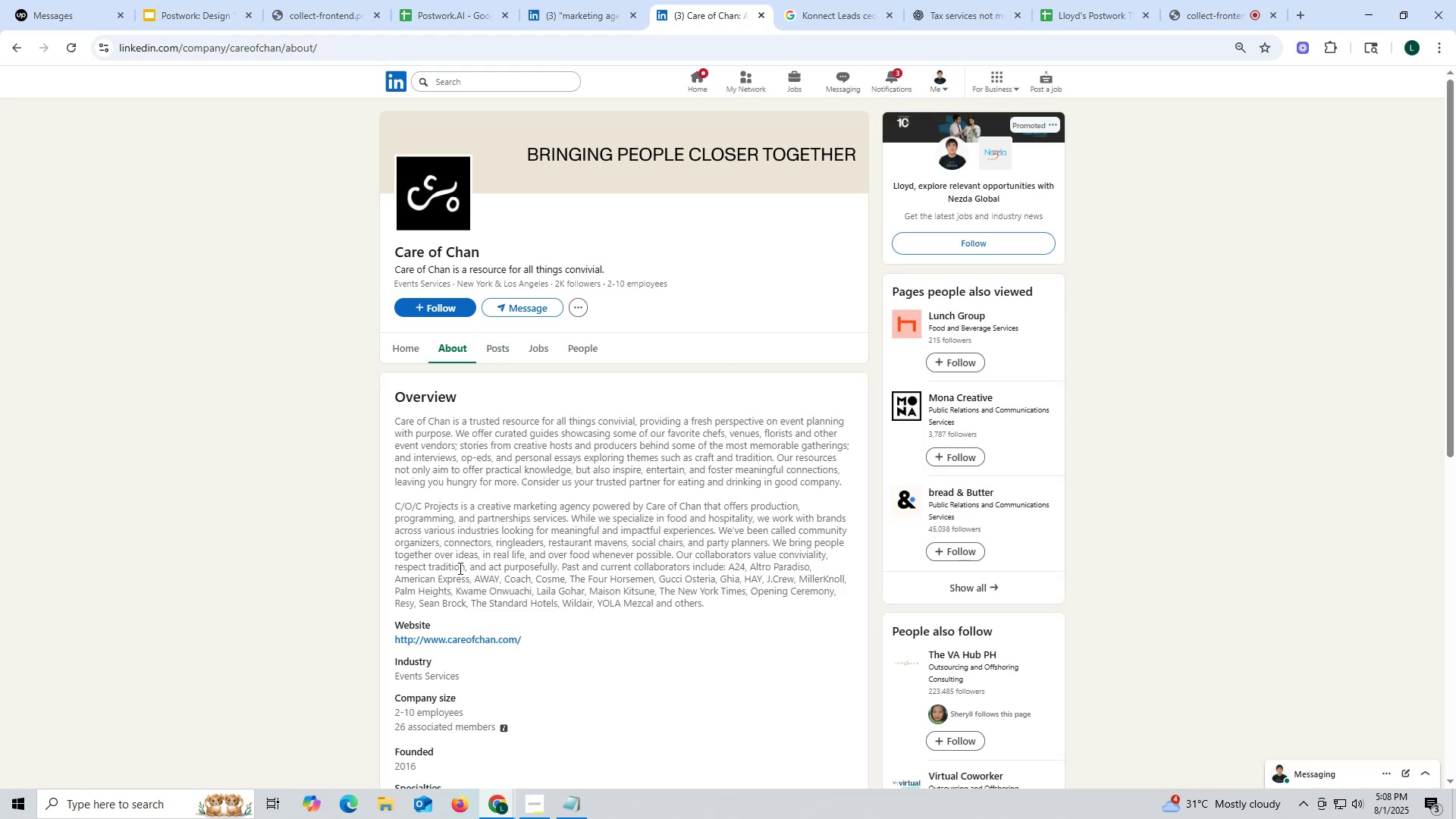 
left_click_drag(start_coordinate=[388, 639], to_coordinate=[569, 638])
 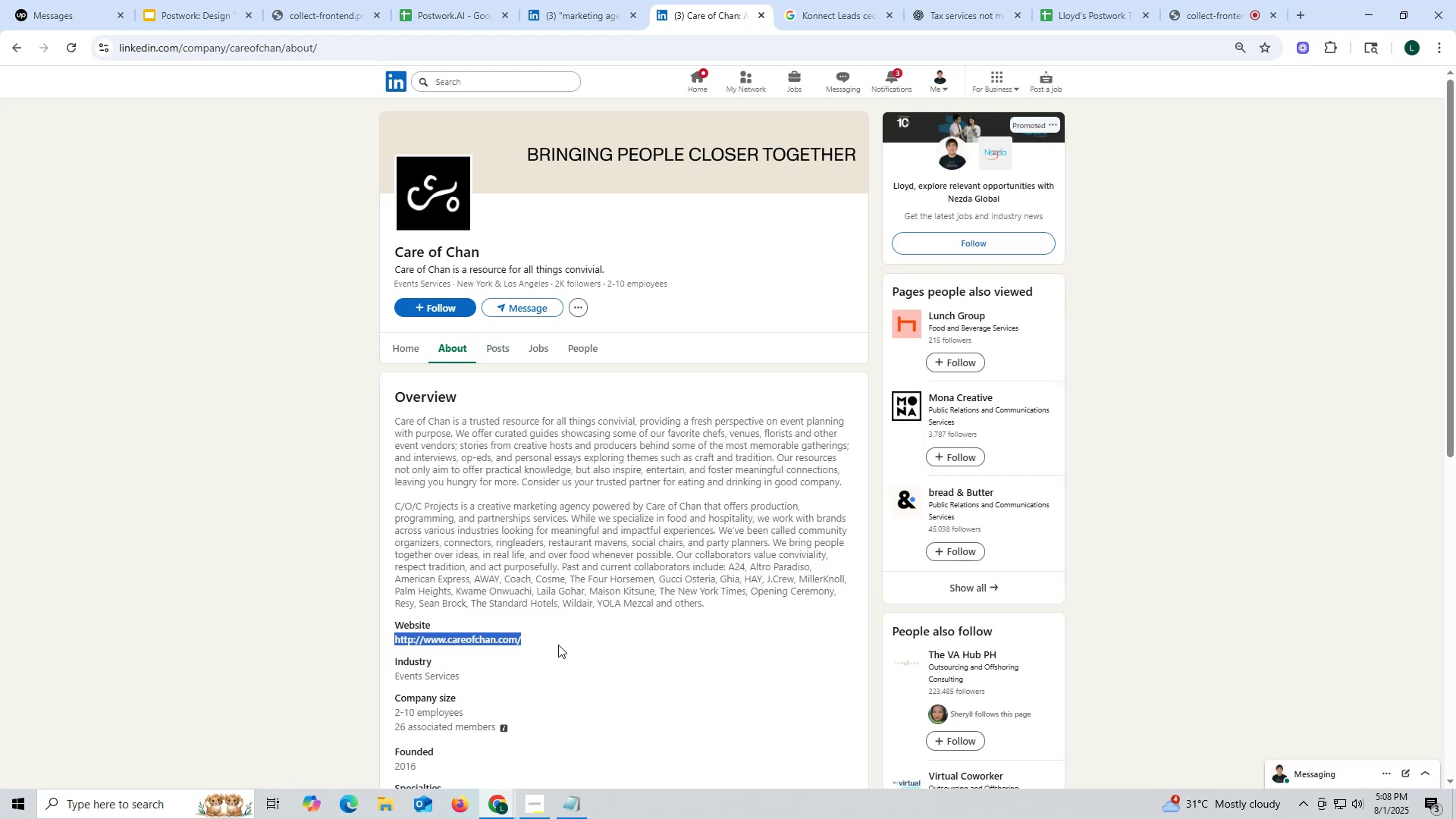 
key(Control+ControlLeft)
 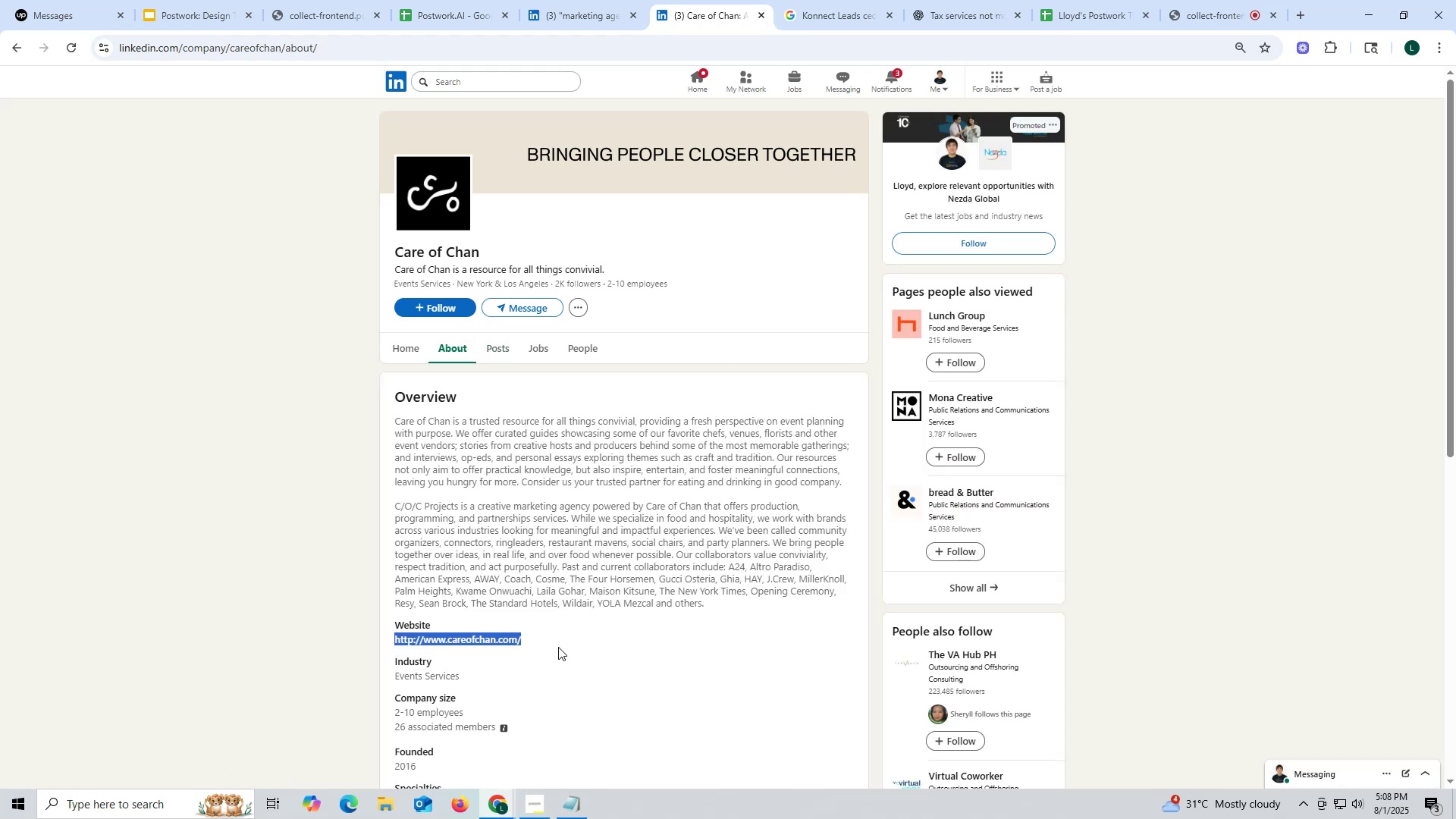 
key(Control+C)
 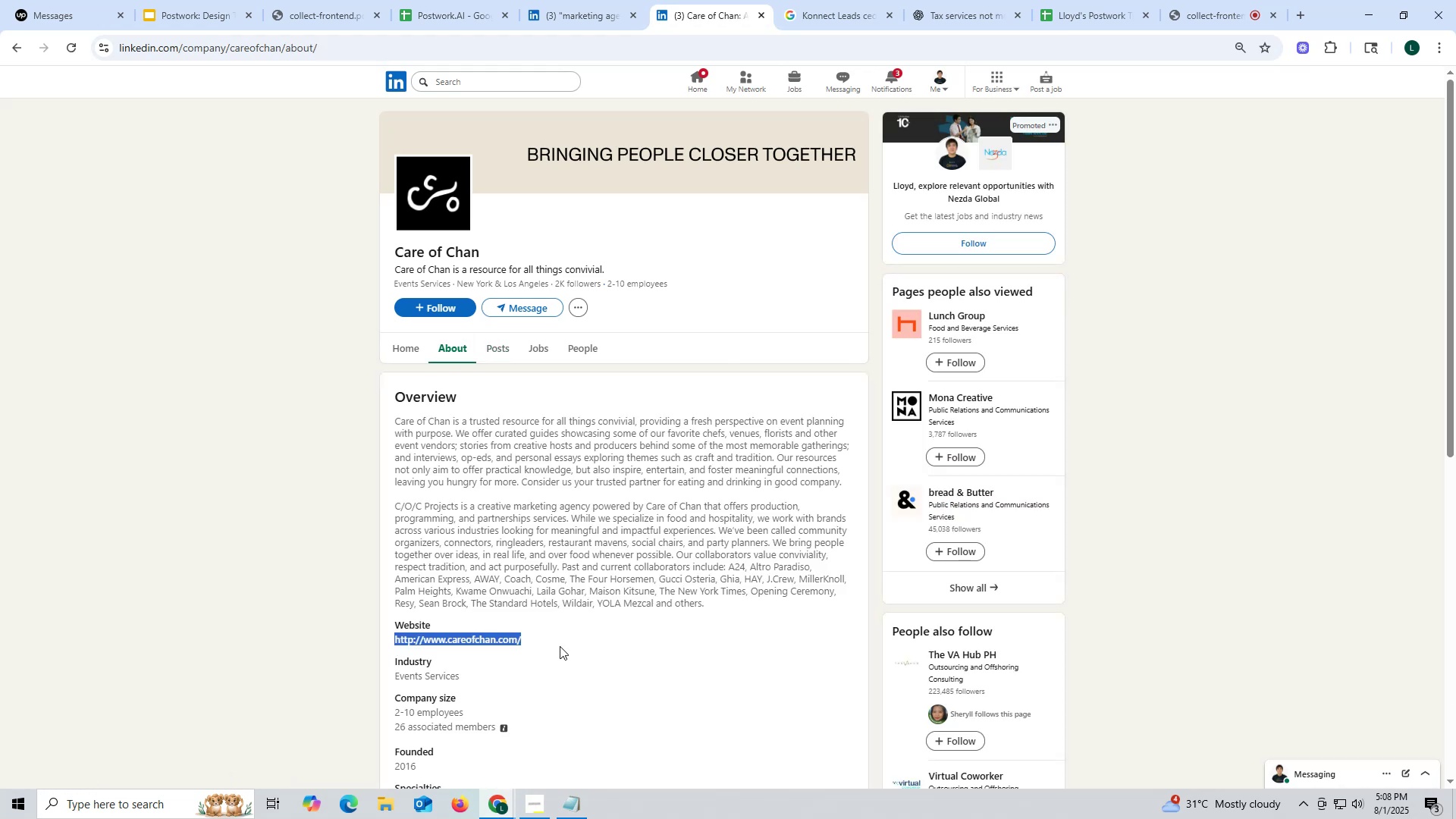 
key(Control+ControlLeft)
 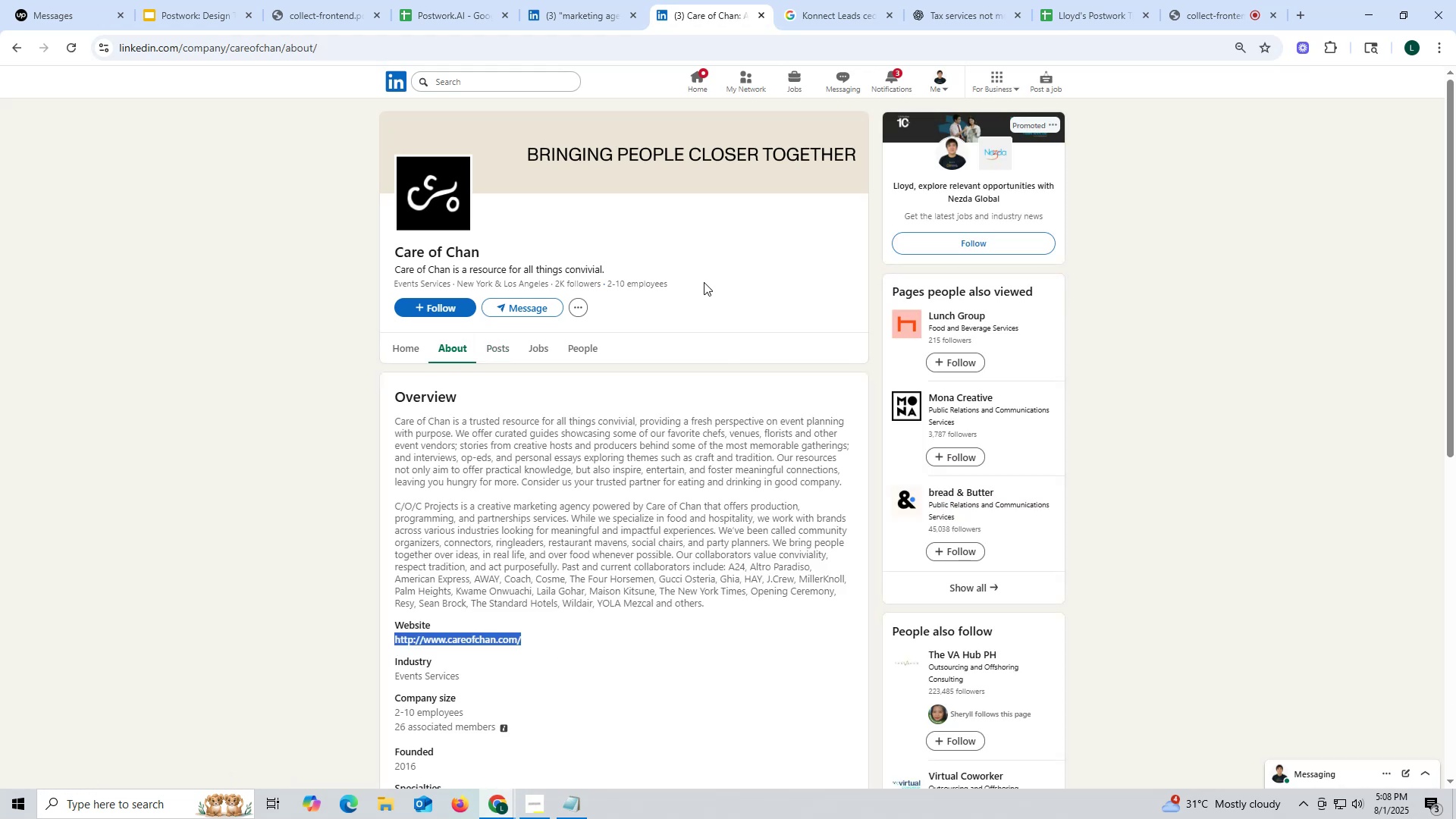 
key(Control+C)
 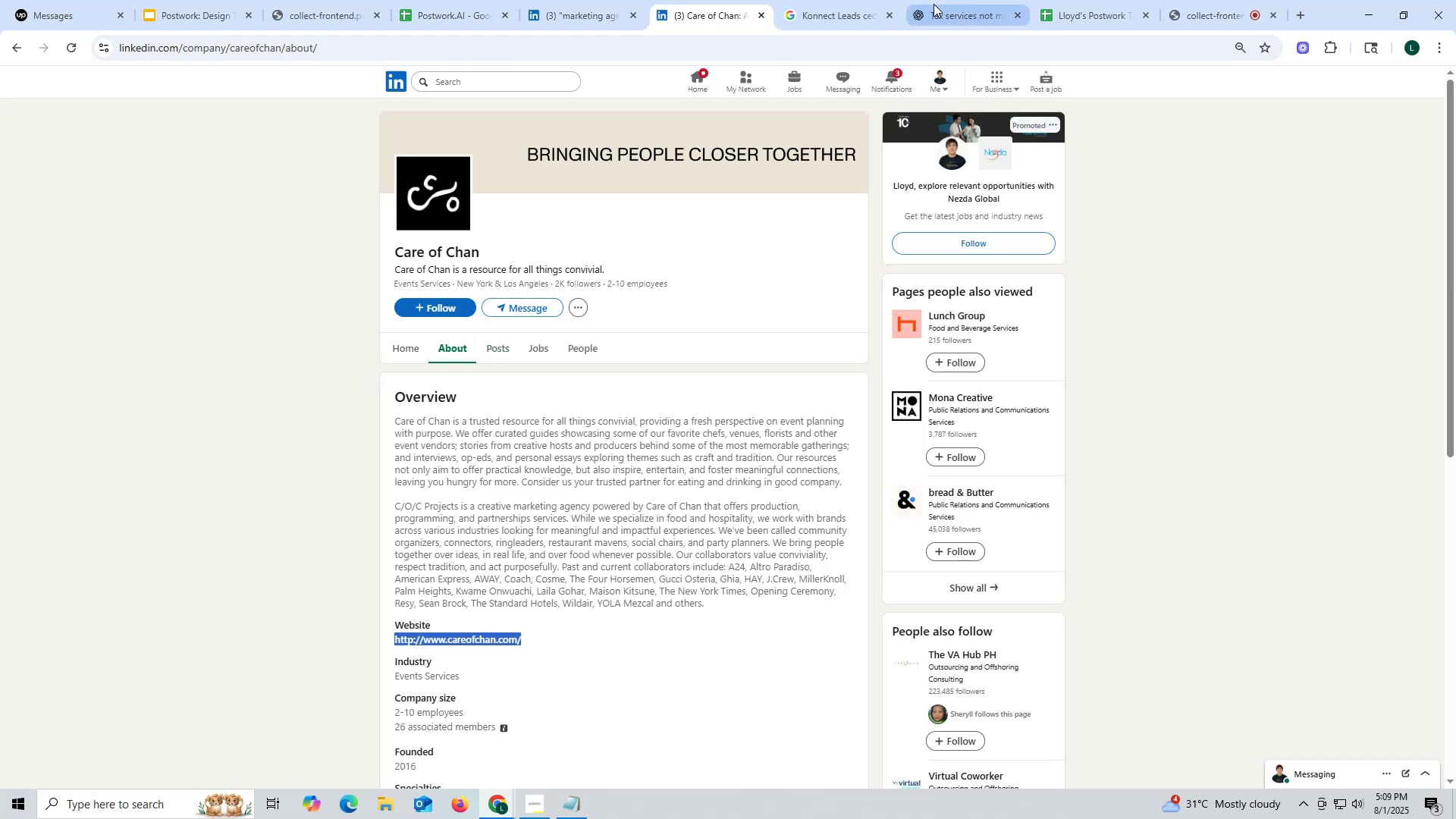 
left_click([943, 10])
 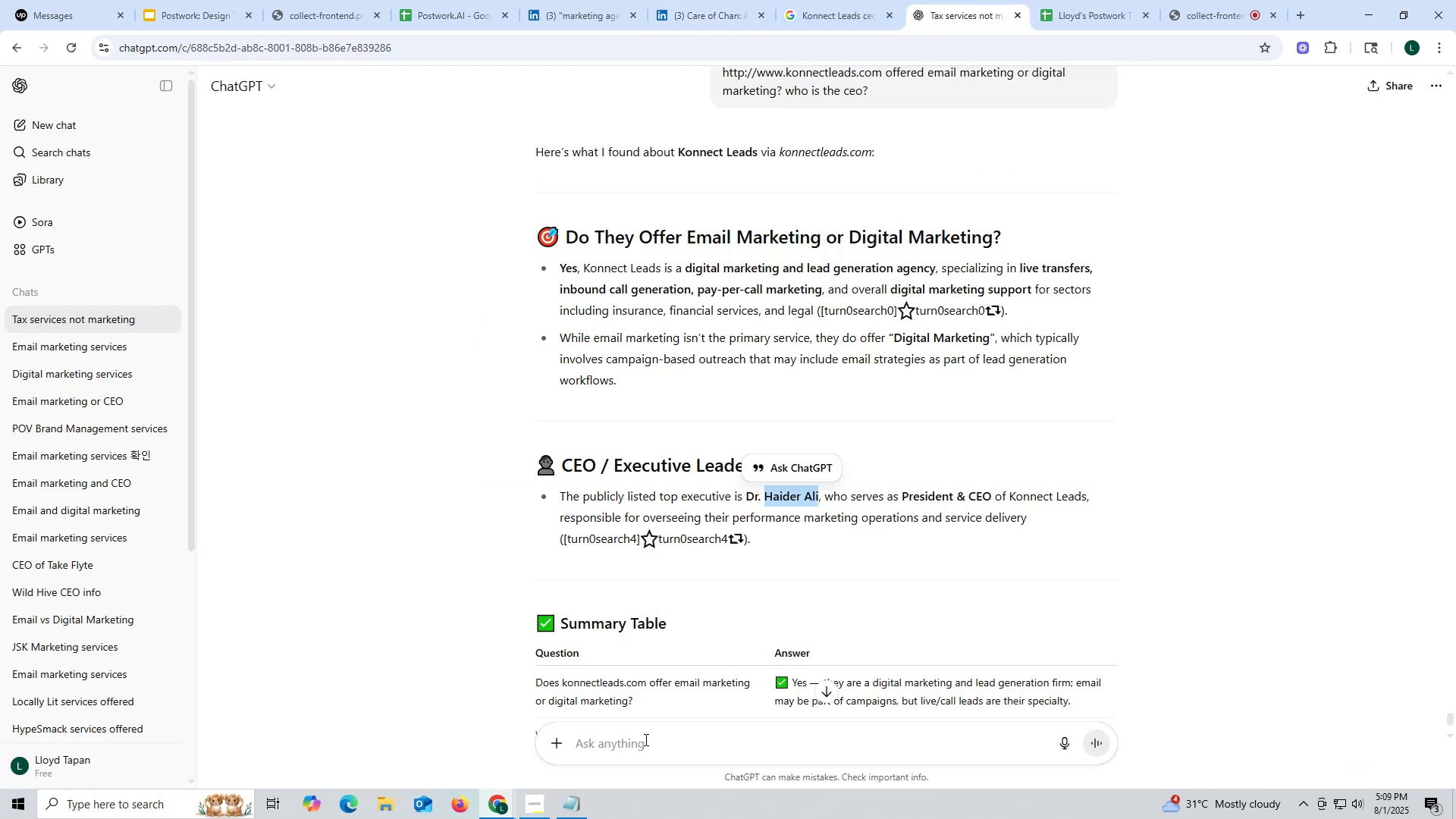 
left_click([647, 733])
 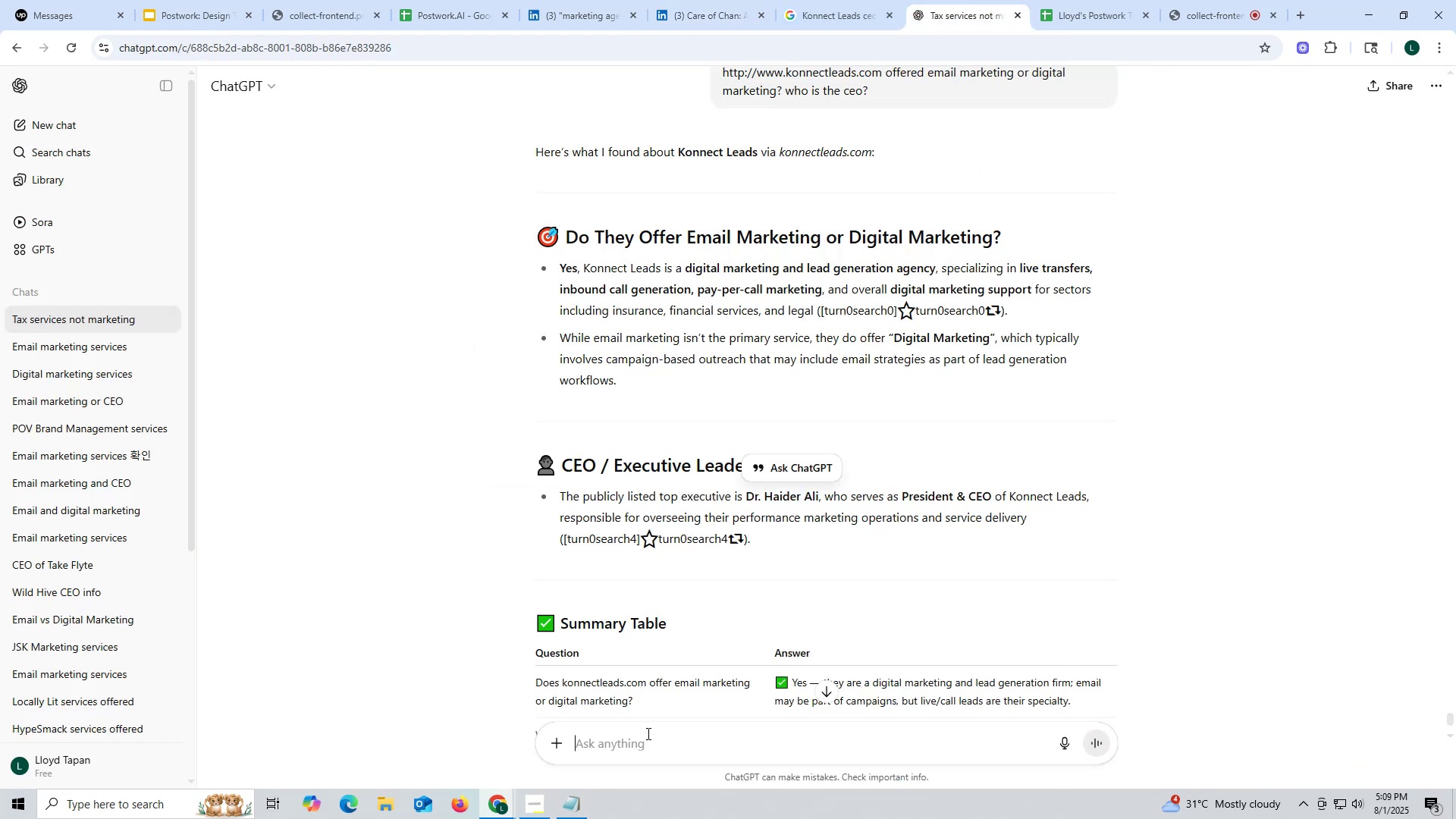 
key(Control+ControlLeft)
 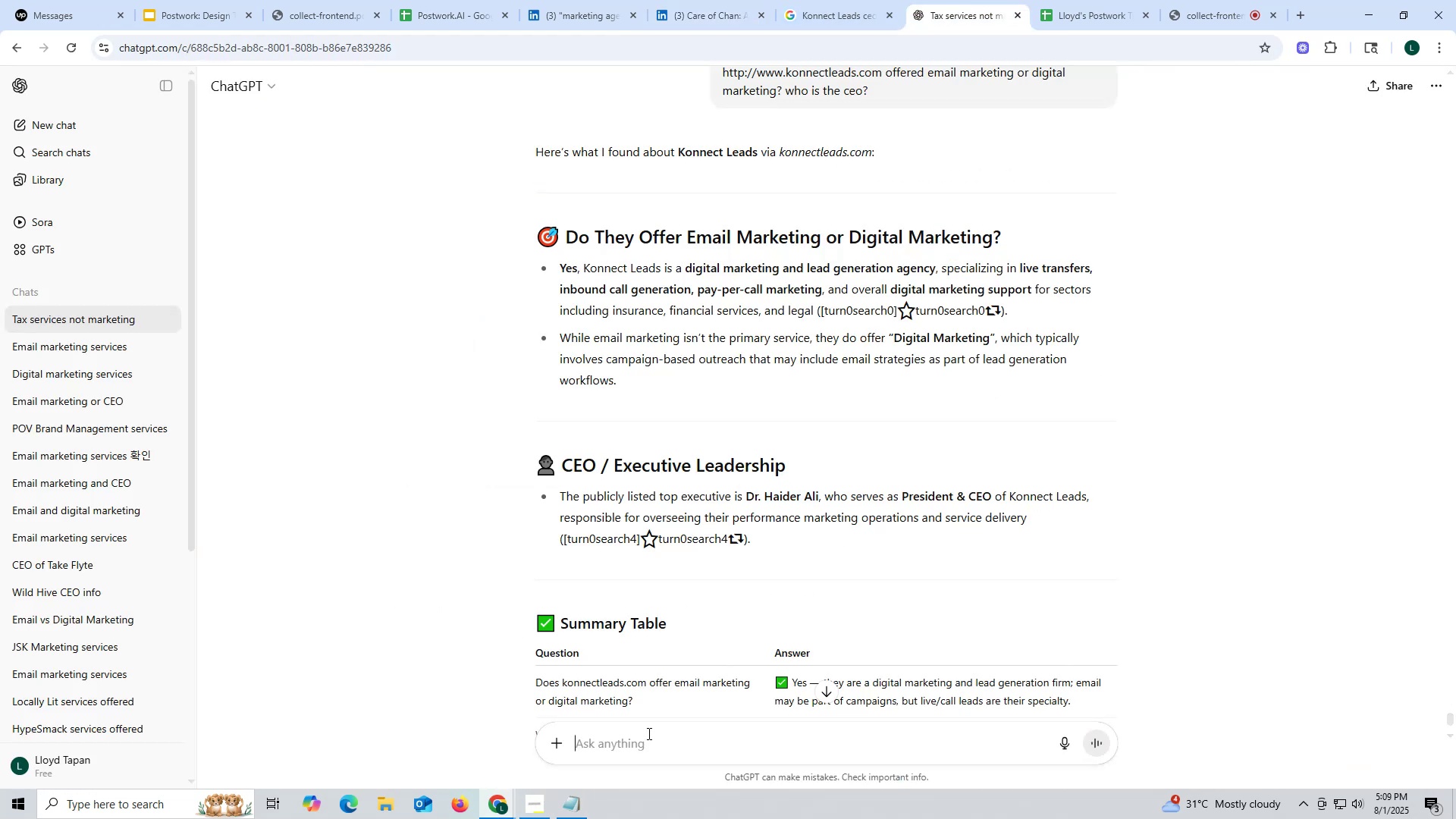 
key(Control+V)
 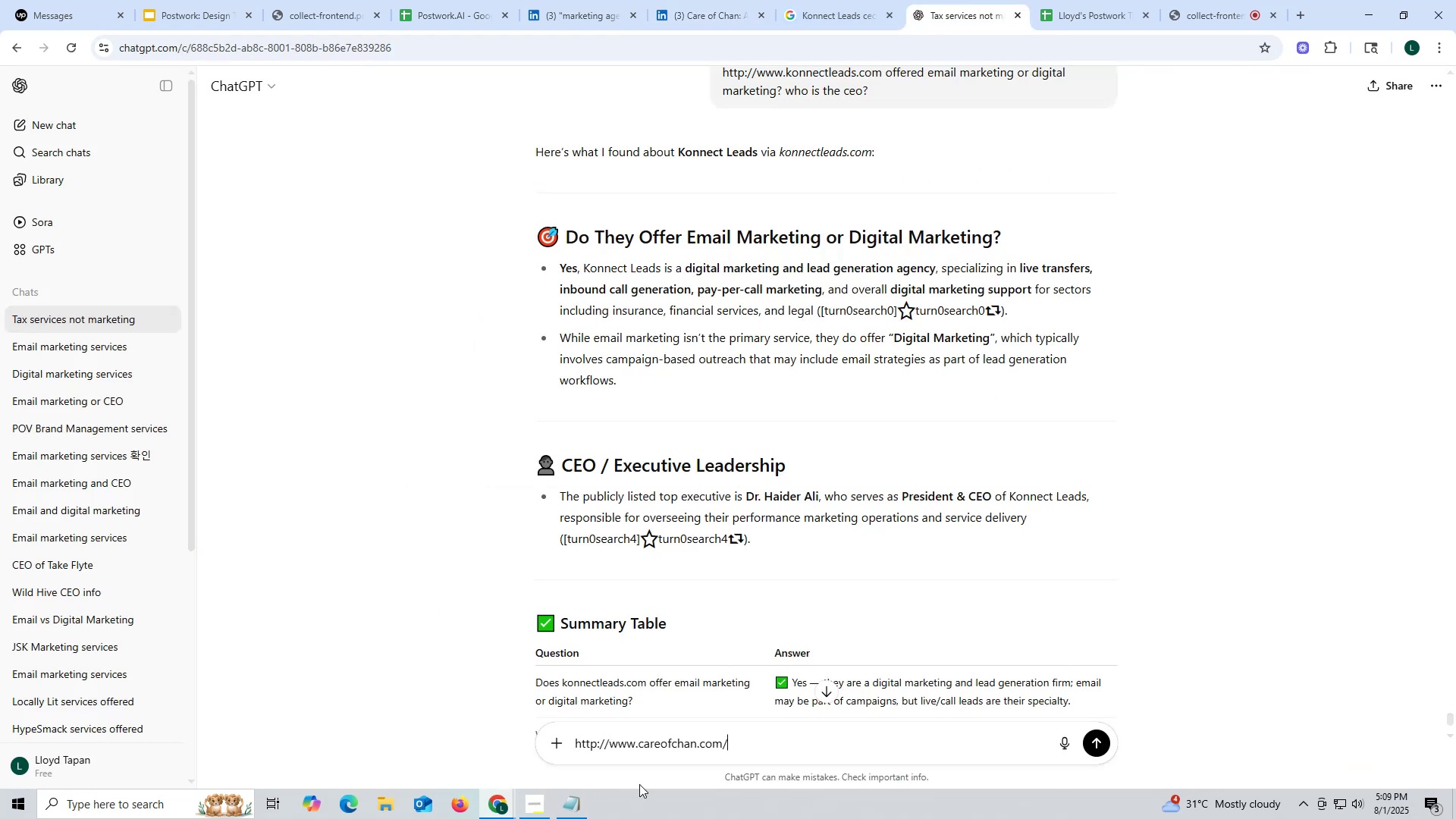 
key(Space)
 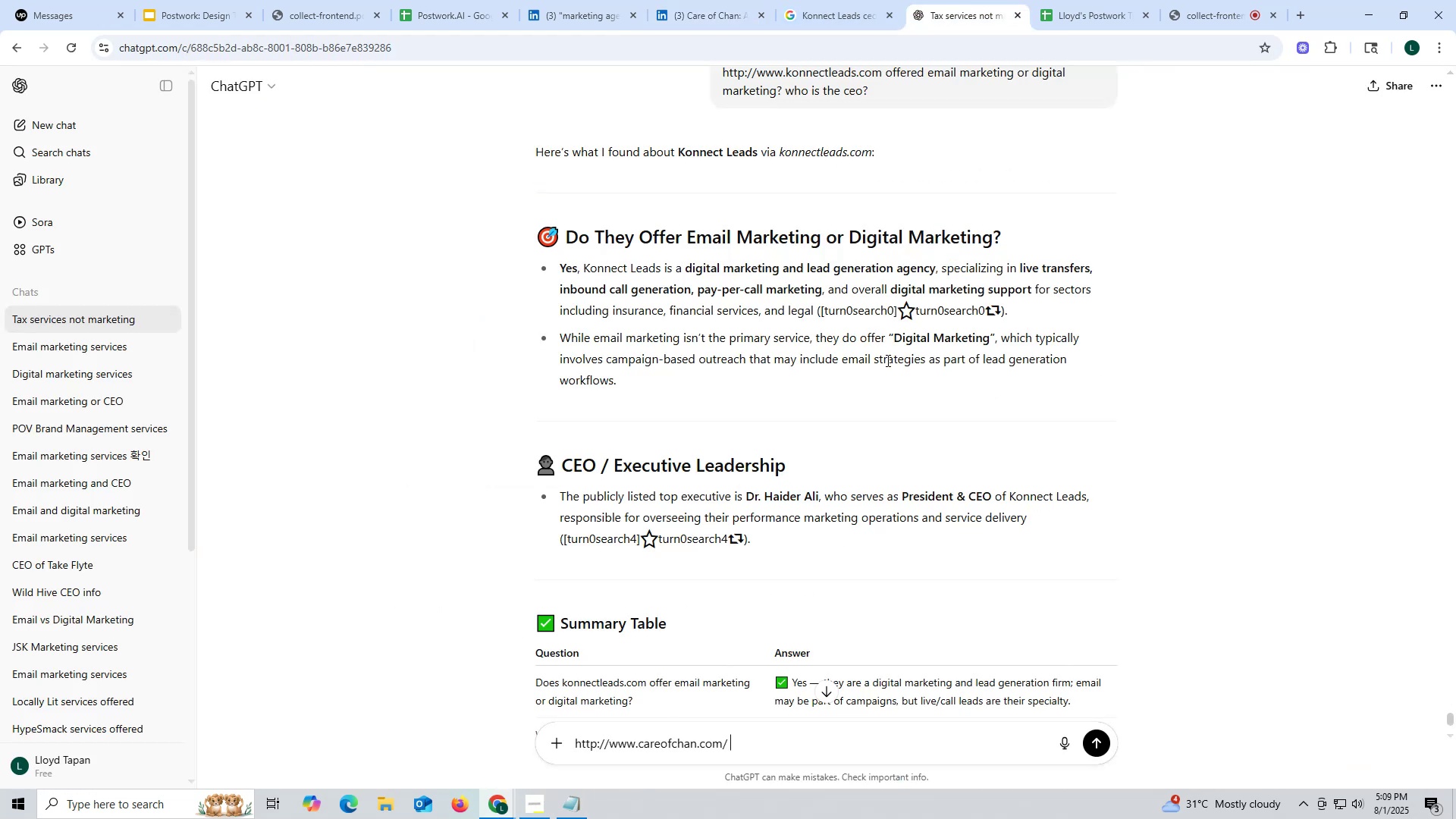 
scroll: coordinate [931, 359], scroll_direction: up, amount: 1.0
 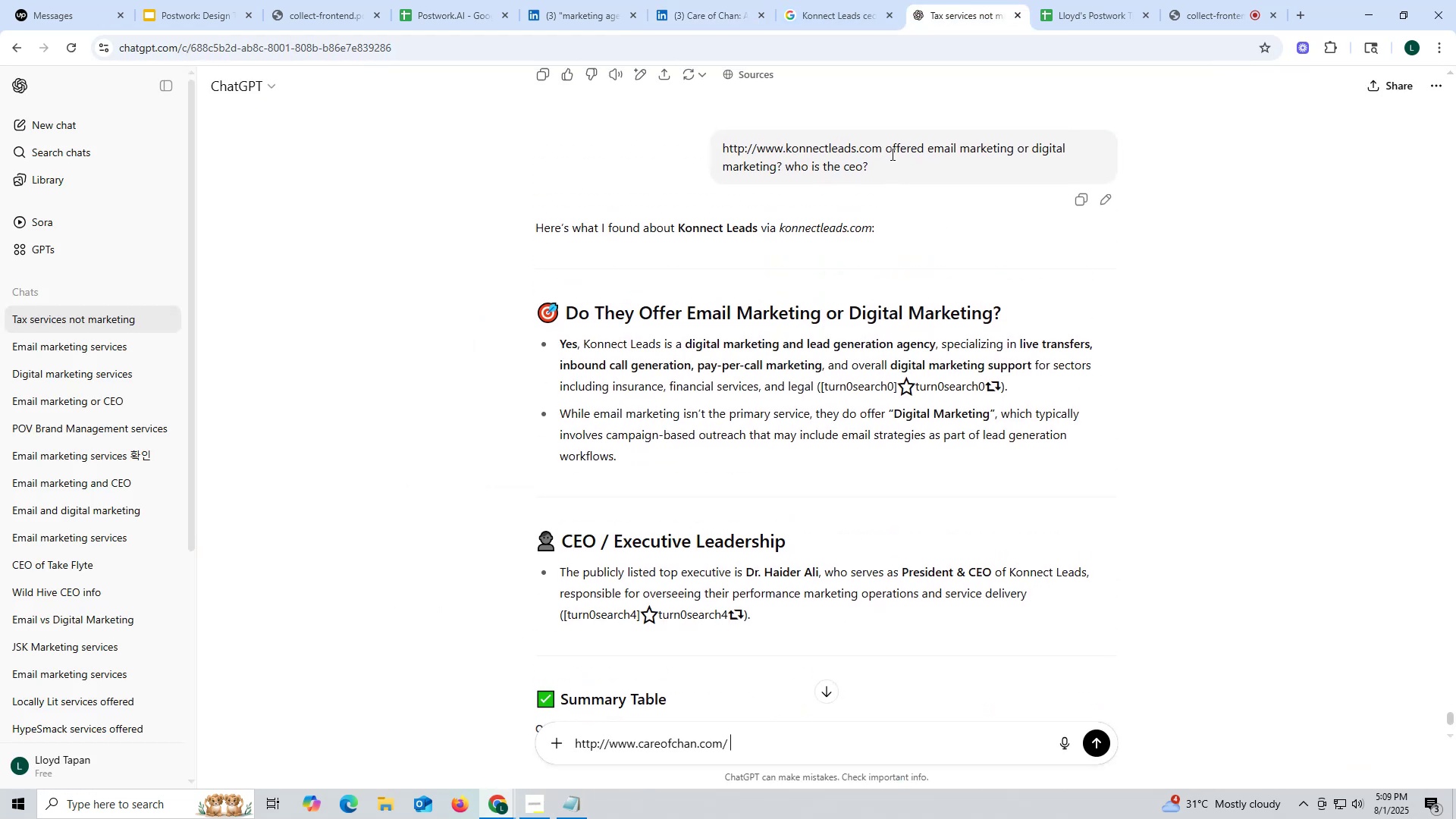 
left_click_drag(start_coordinate=[888, 149], to_coordinate=[905, 167])
 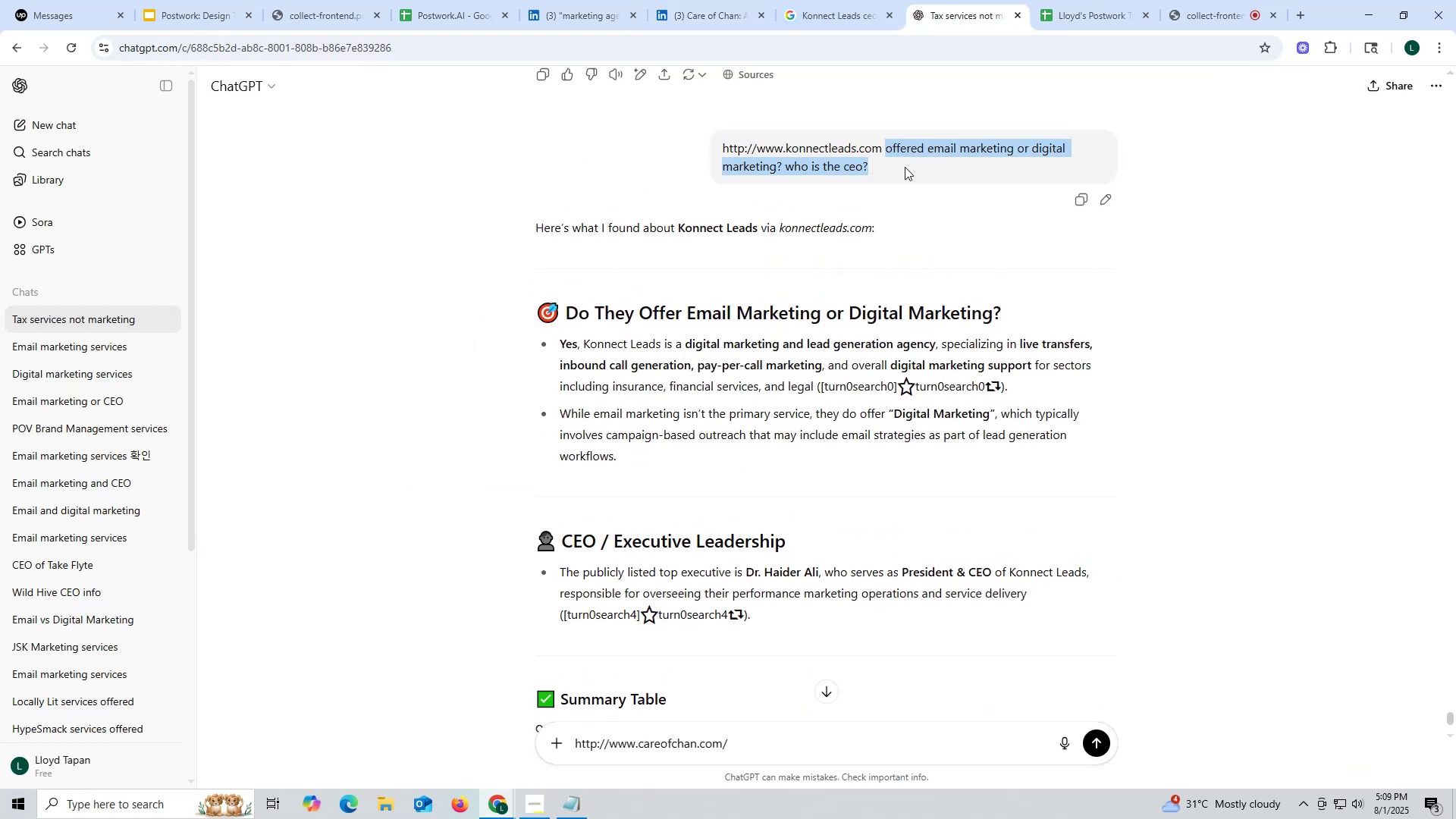 
key(Control+ControlLeft)
 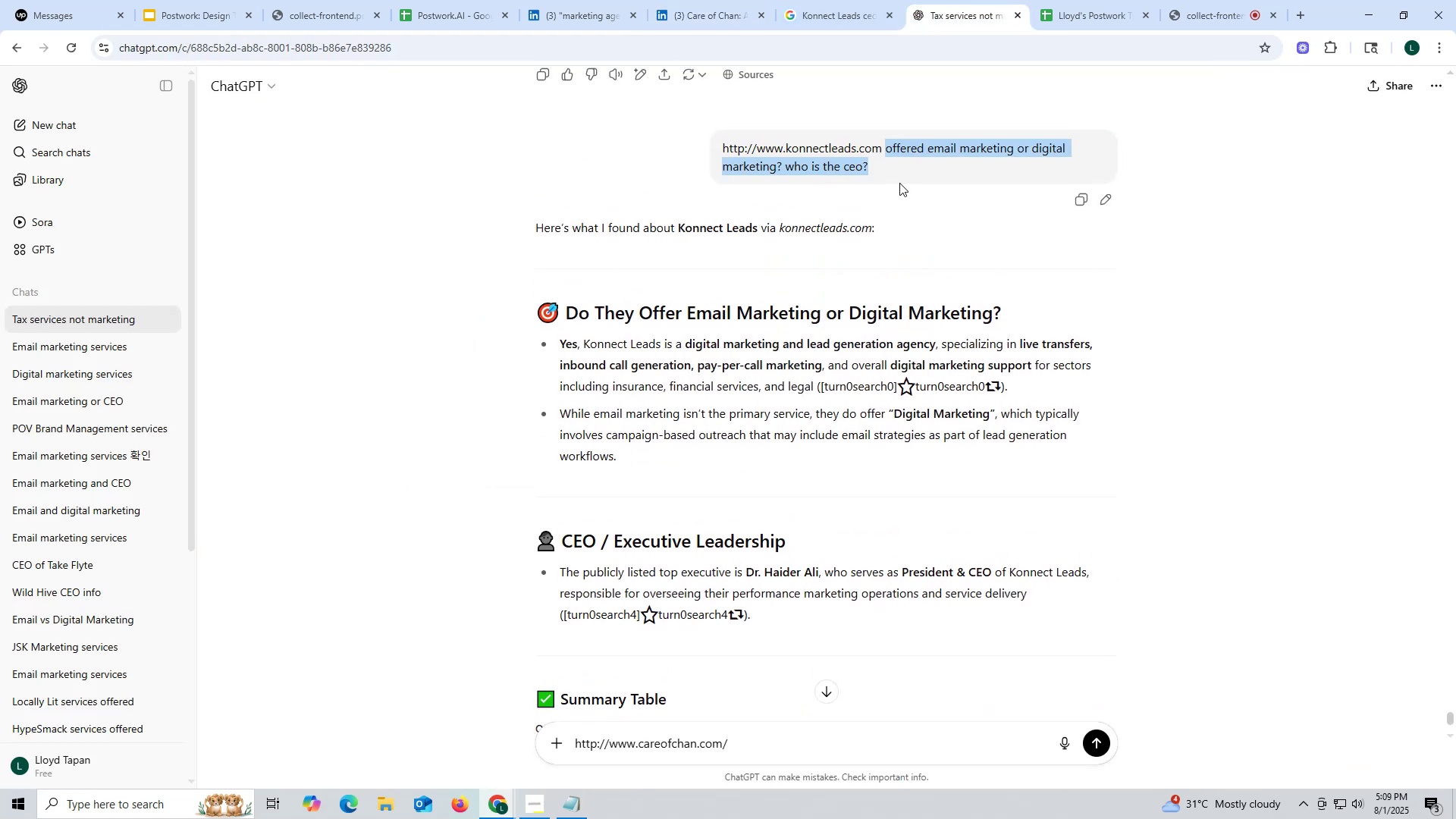 
key(Control+C)
 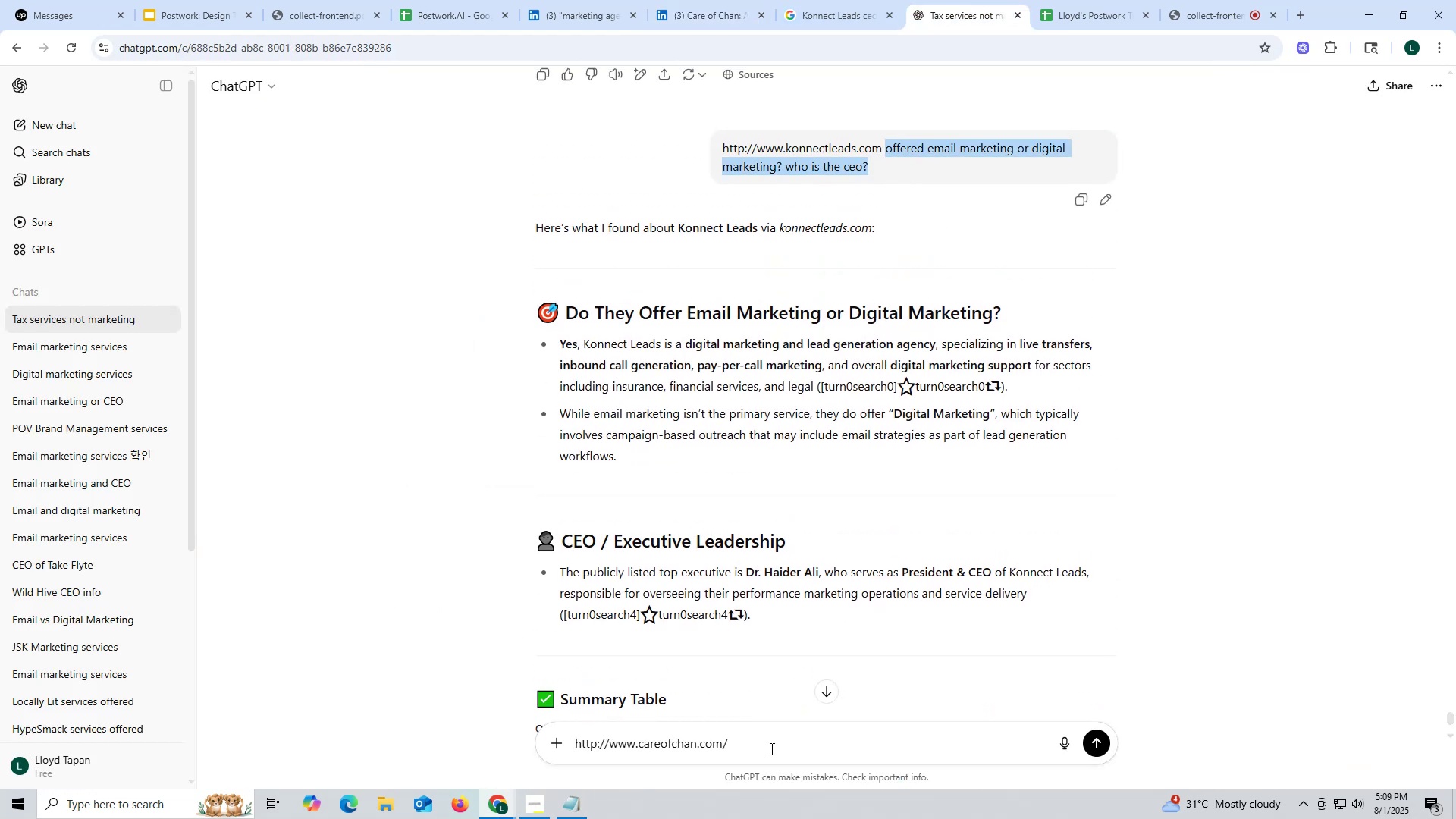 
key(Control+ControlLeft)
 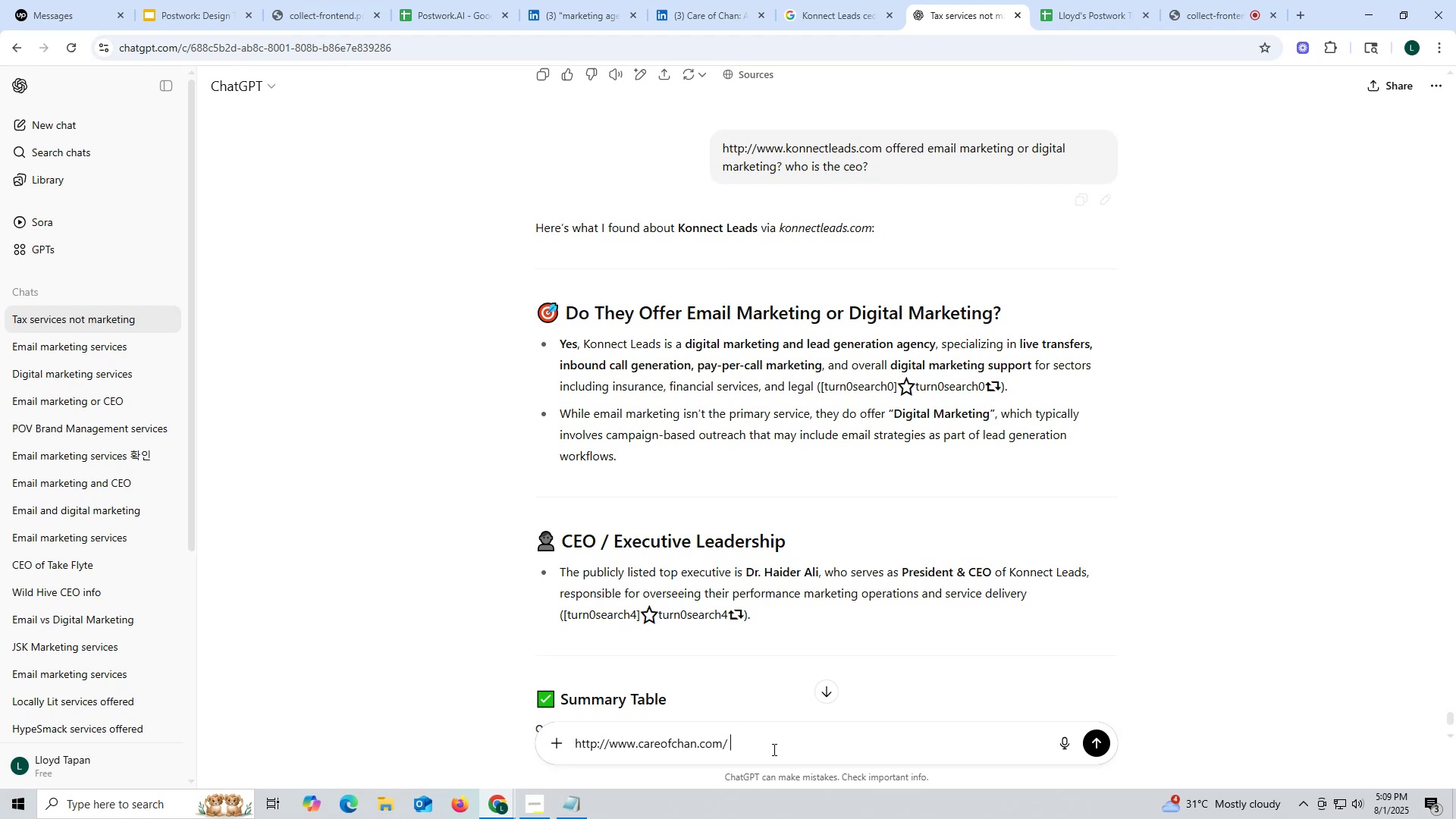 
key(Control+V)
 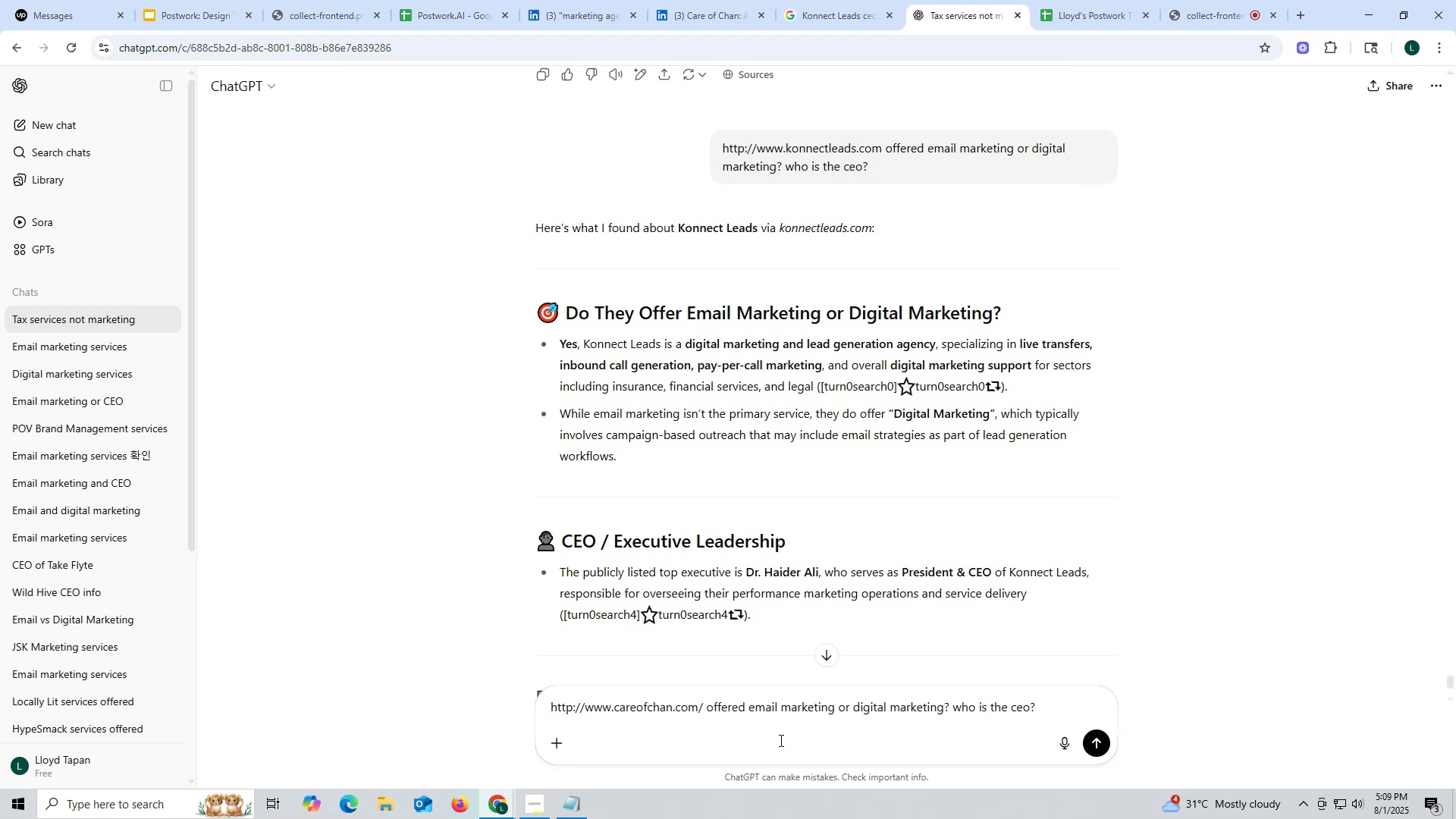 
key(Enter)
 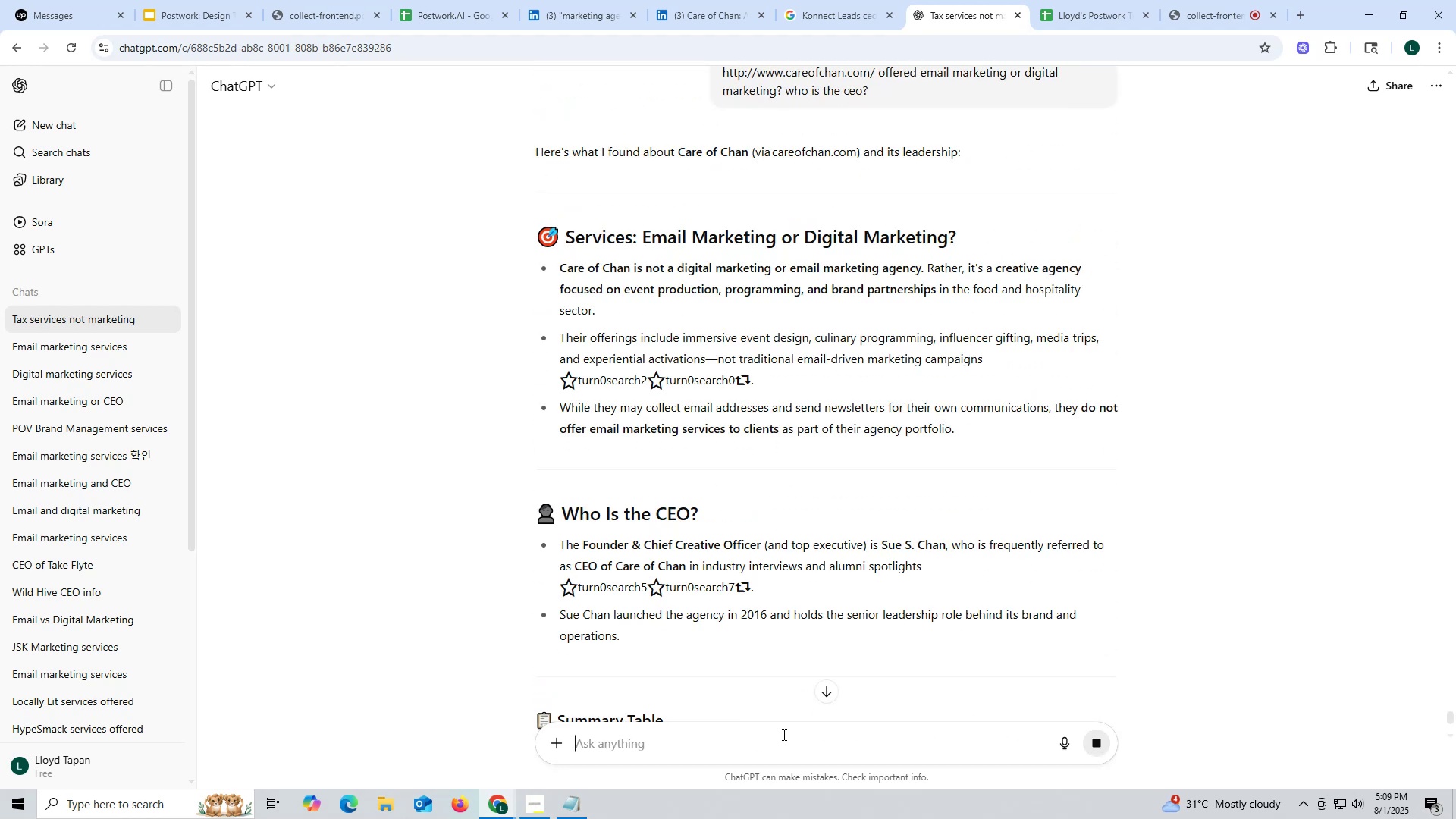 
wait(13.06)
 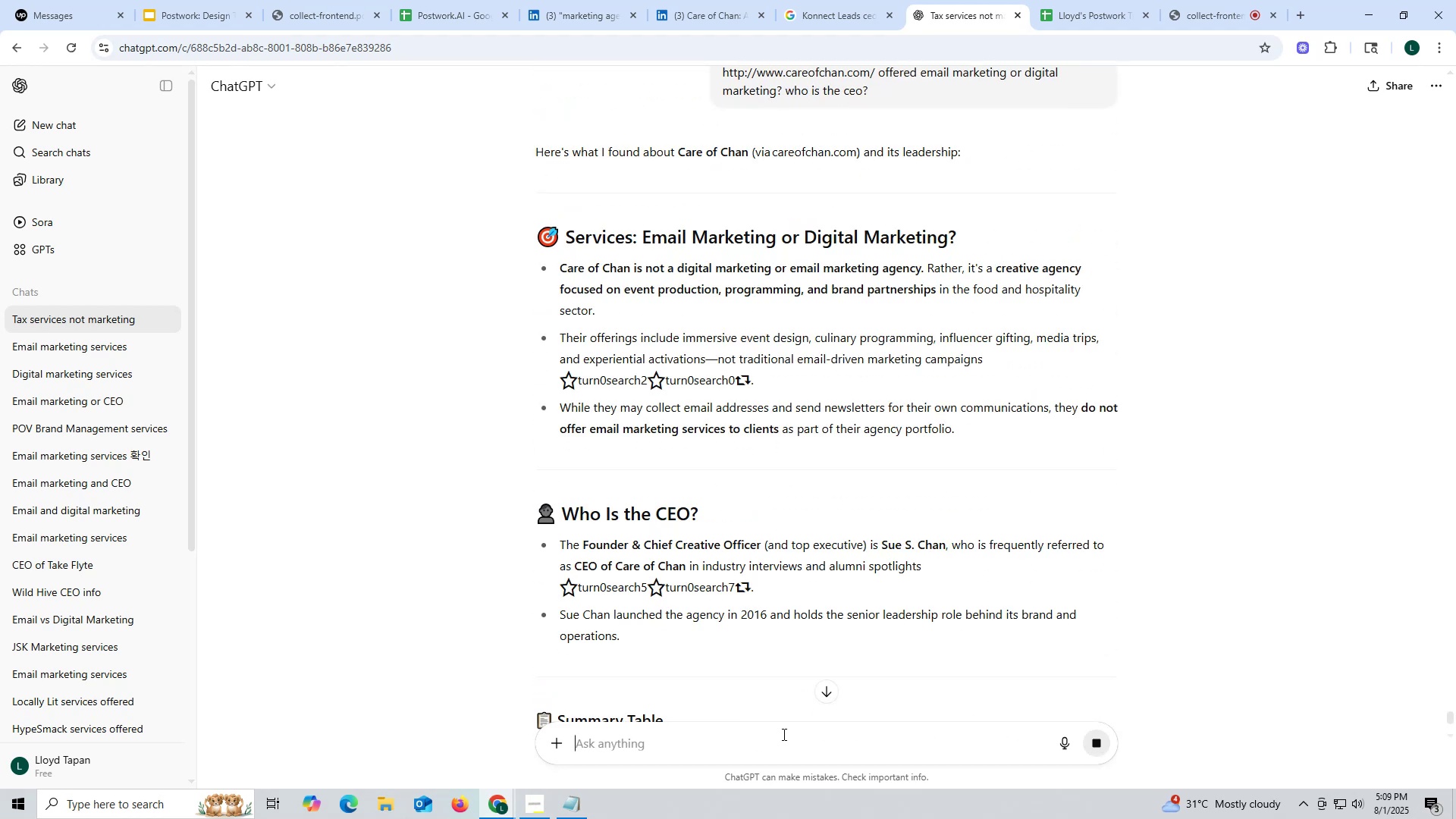 
left_click_drag(start_coordinate=[704, 17], to_coordinate=[708, 18])
 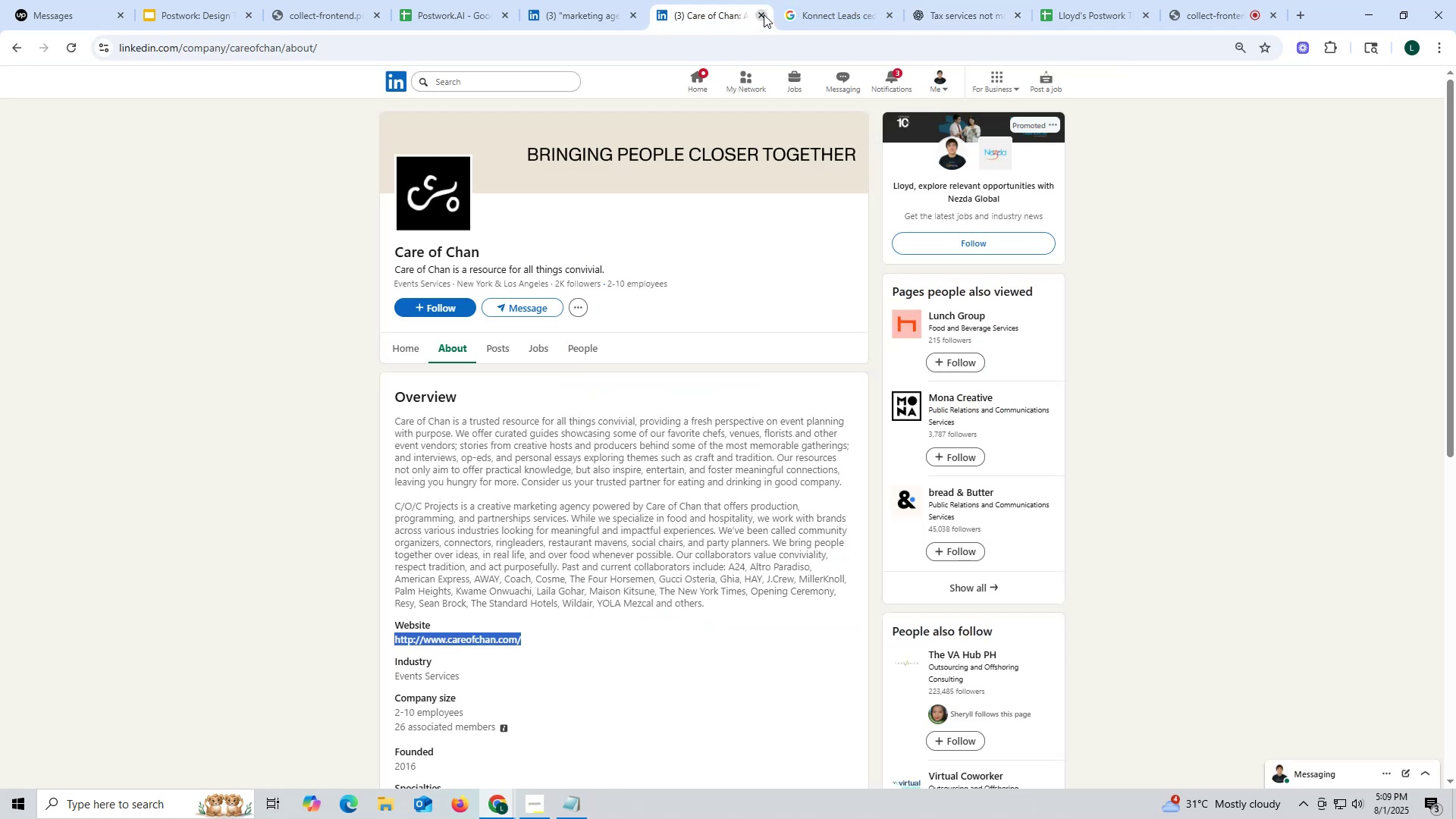 
left_click([764, 14])
 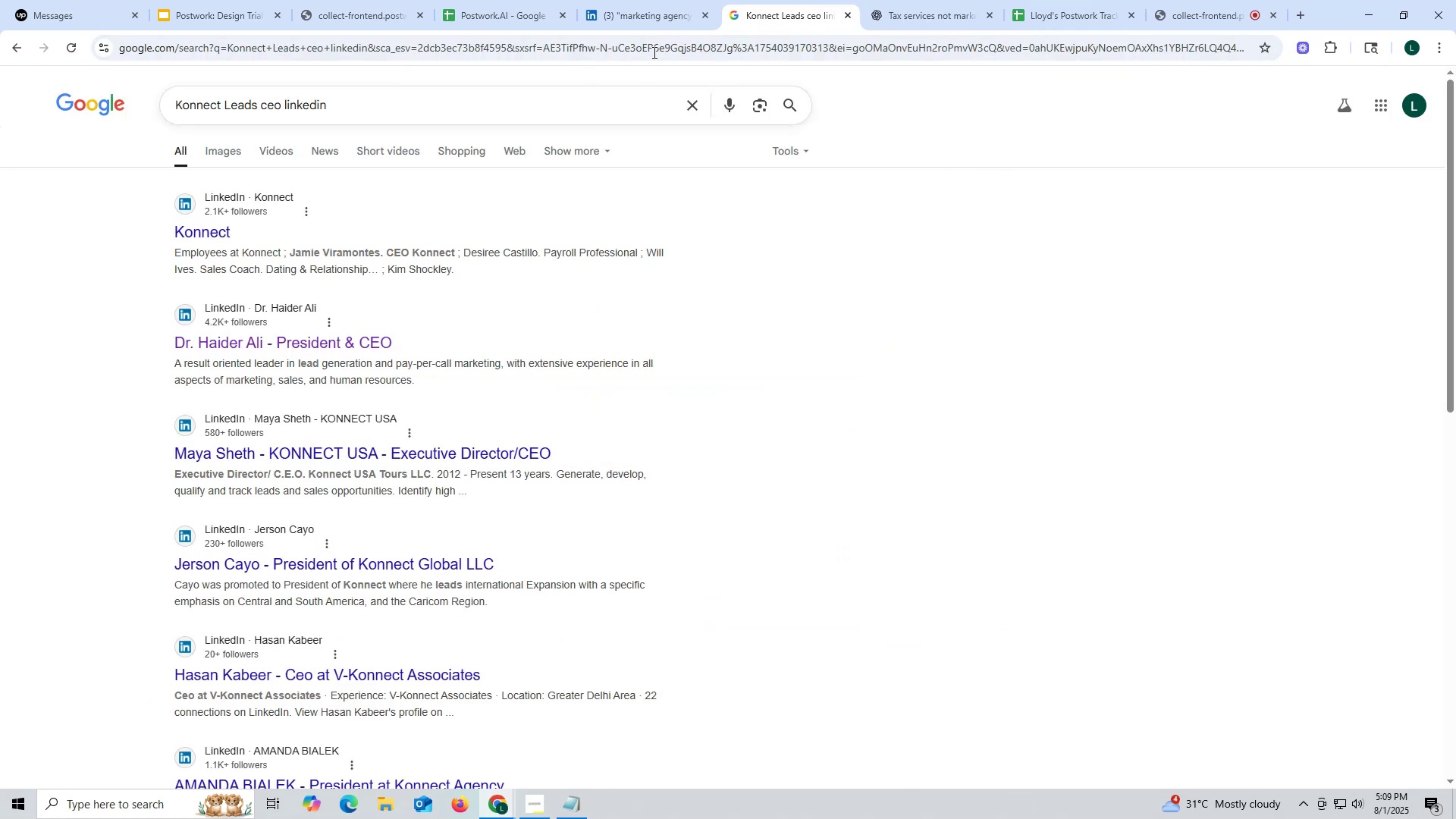 
left_click([657, 18])
 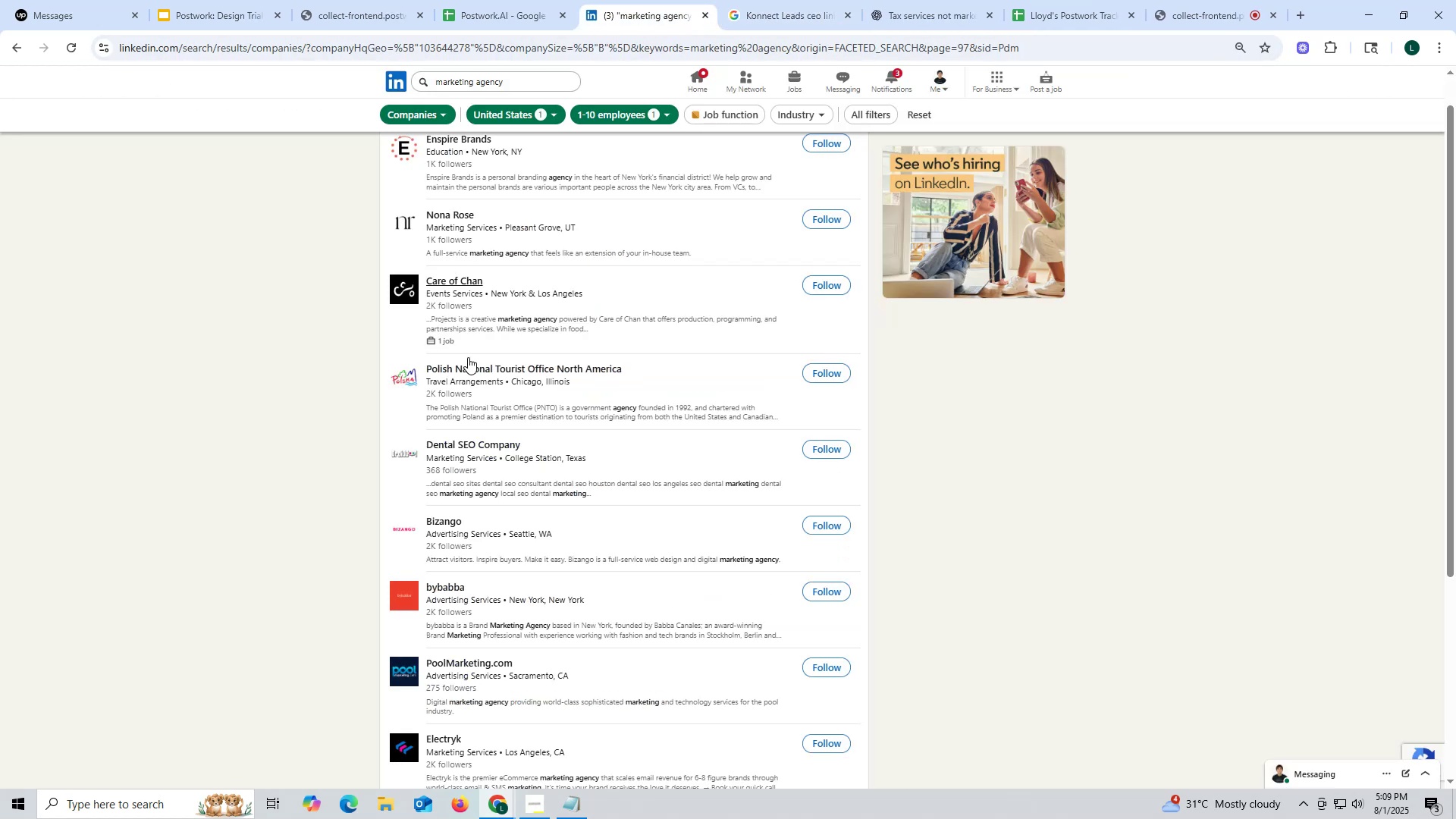 
scroll: coordinate [486, 384], scroll_direction: up, amount: 2.0
 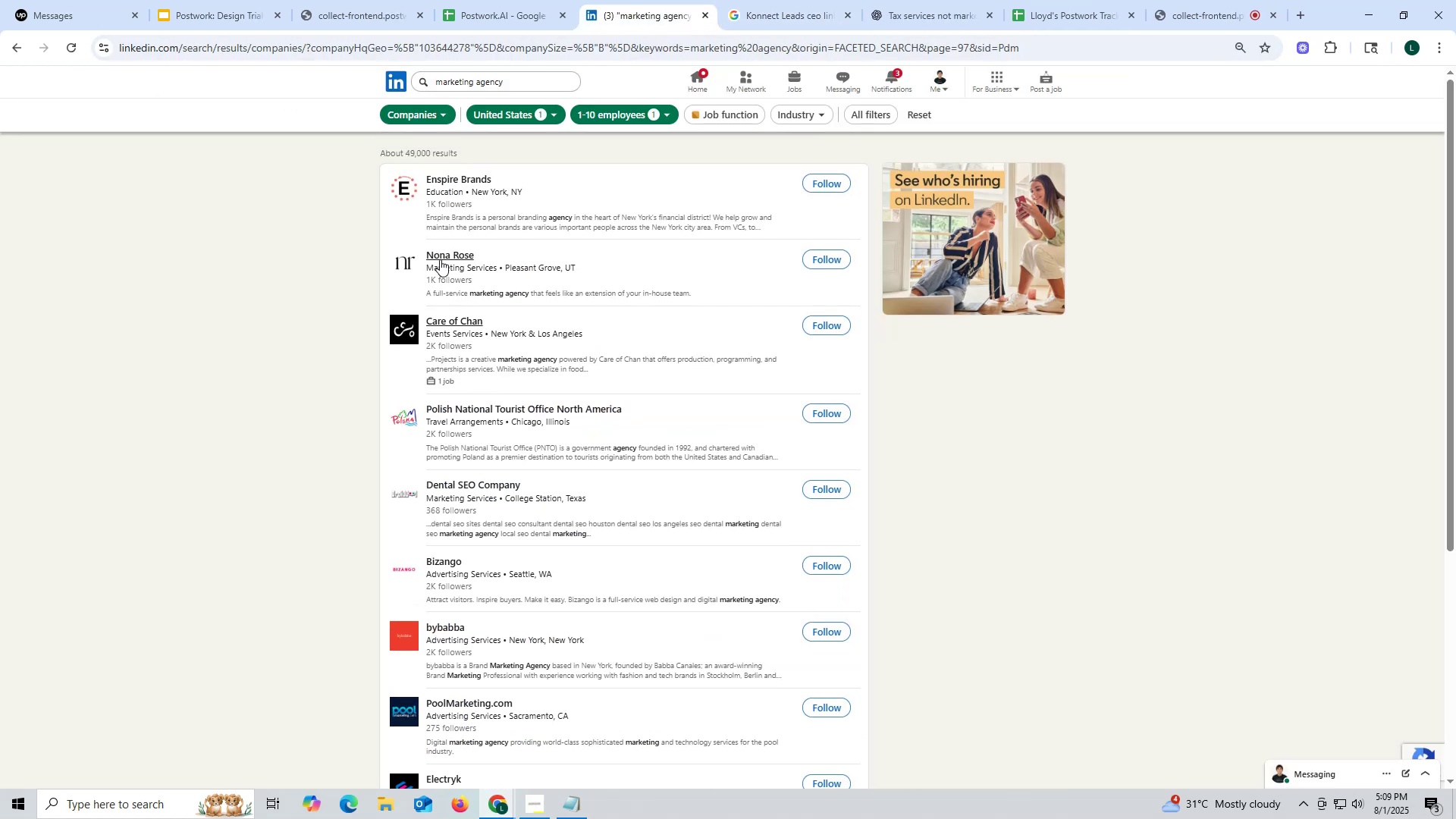 
right_click([440, 256])
 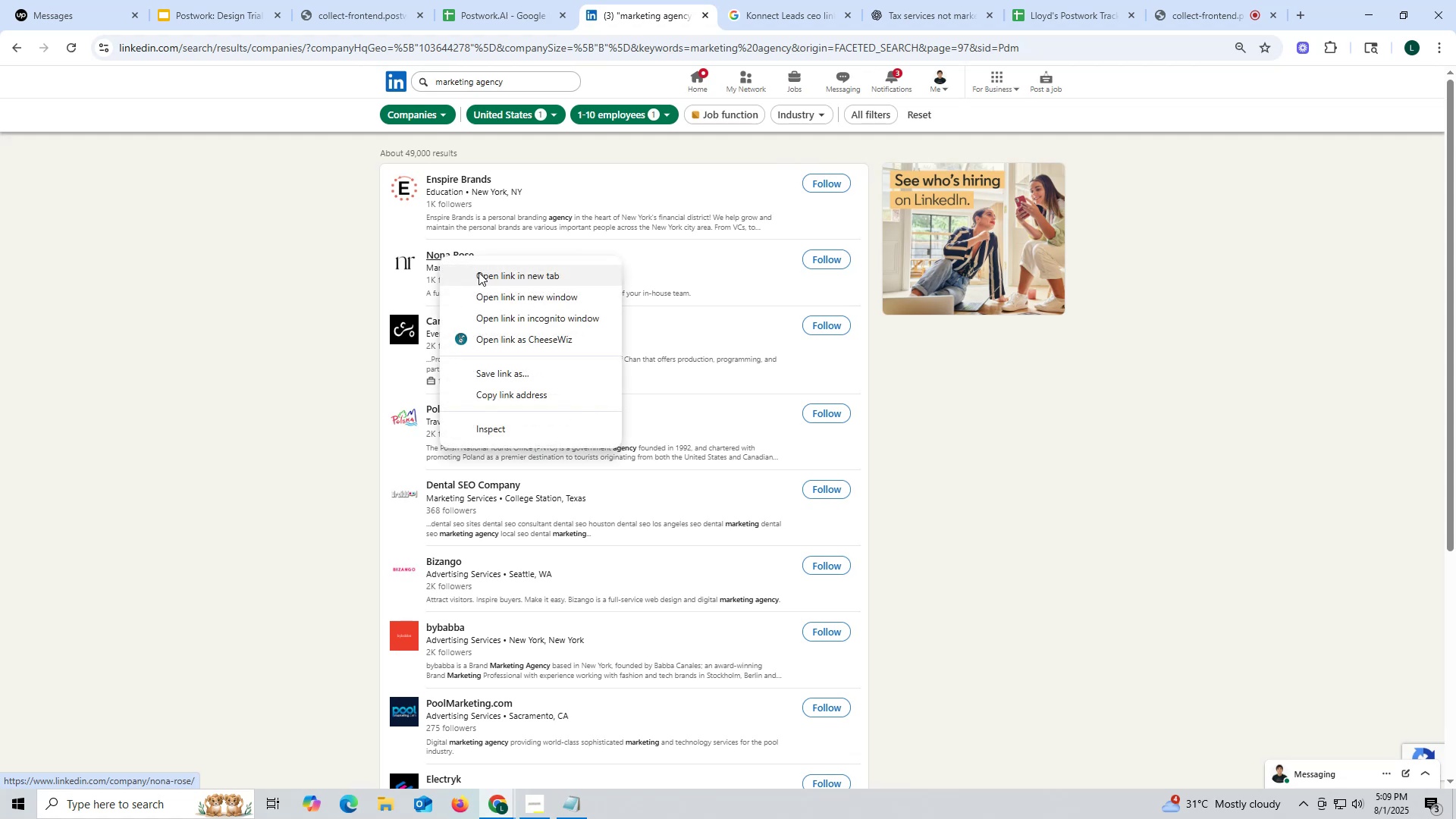 
left_click([479, 272])
 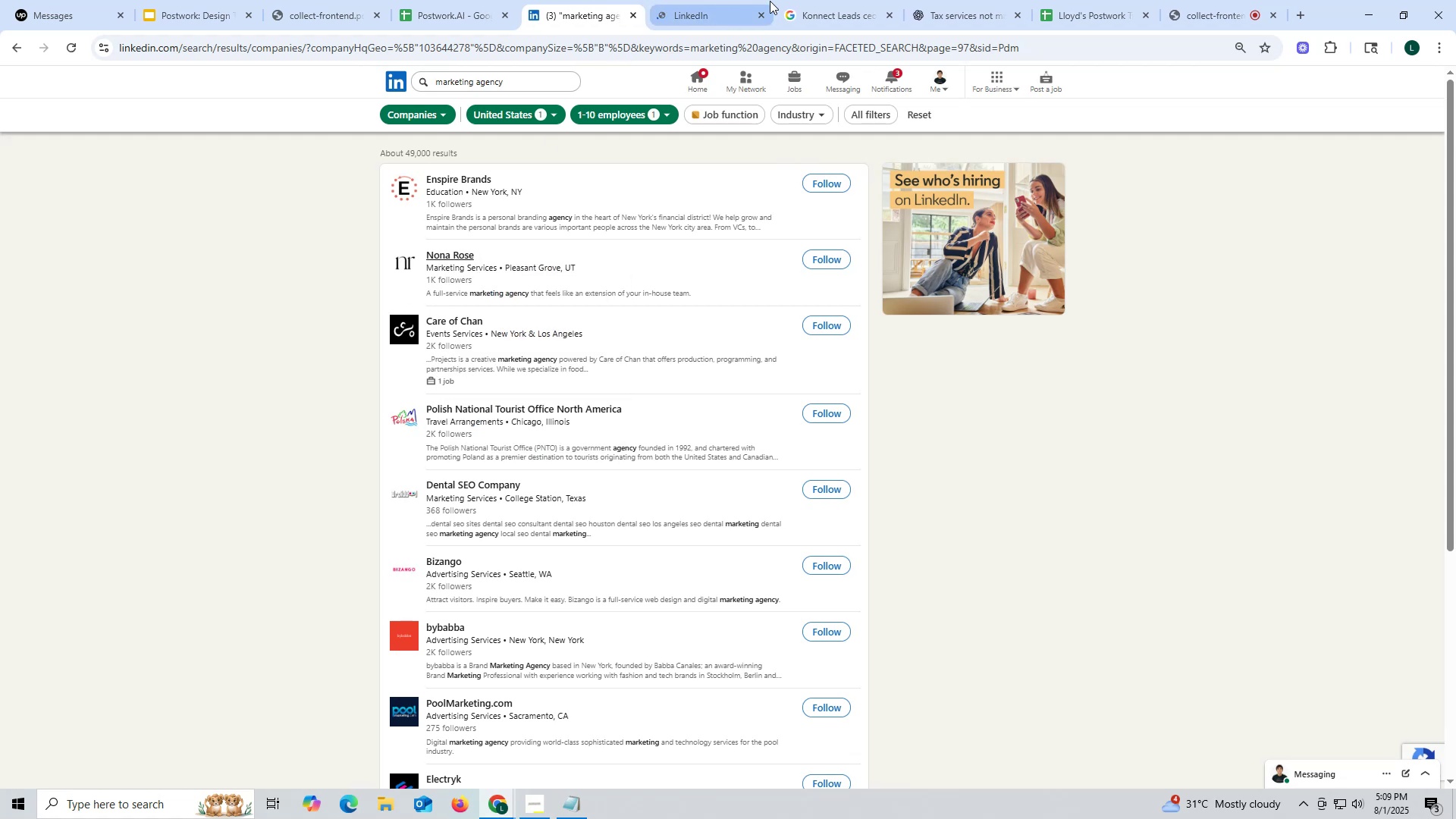 
left_click([713, 14])
 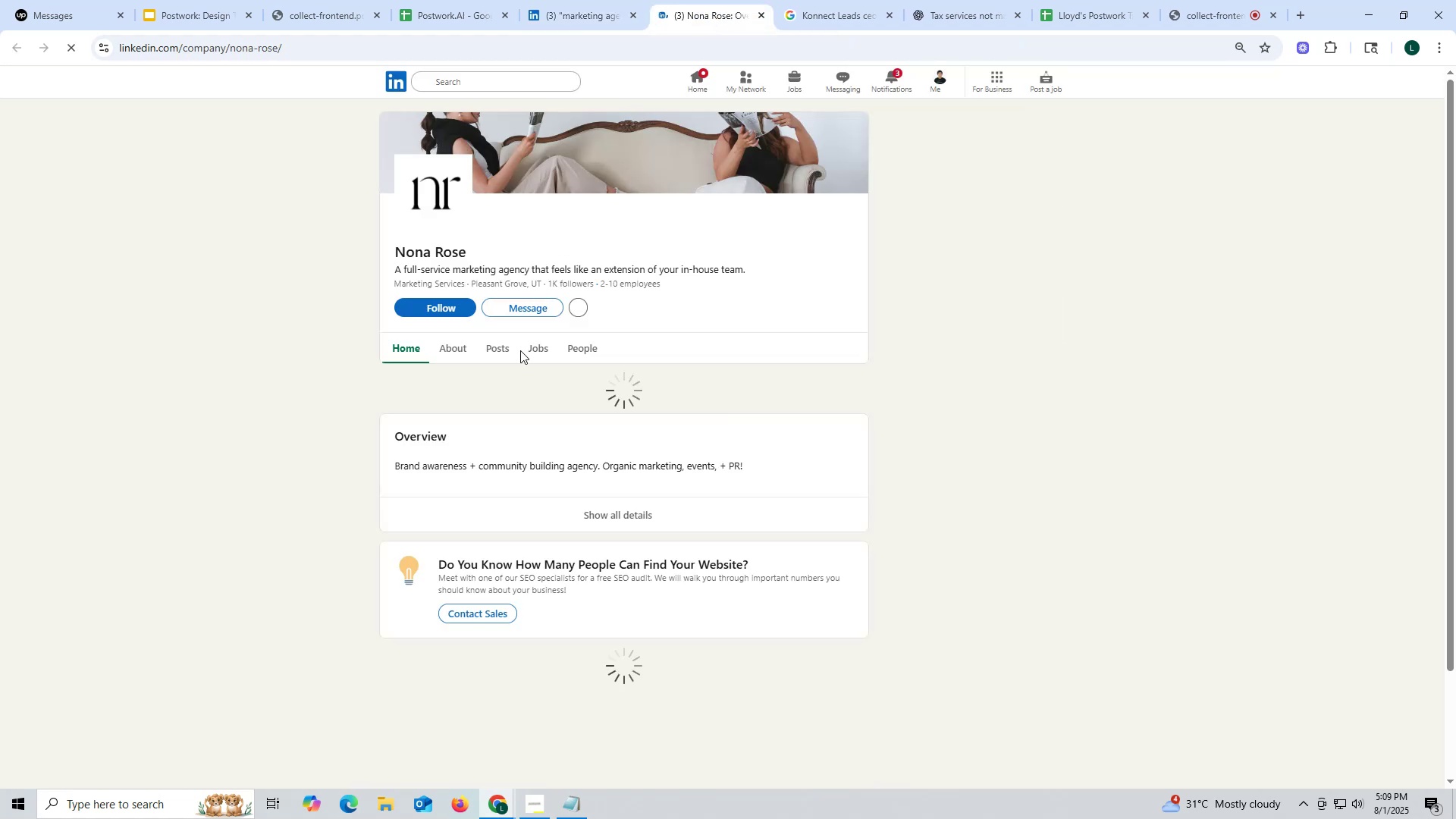 
left_click([491, 344])
 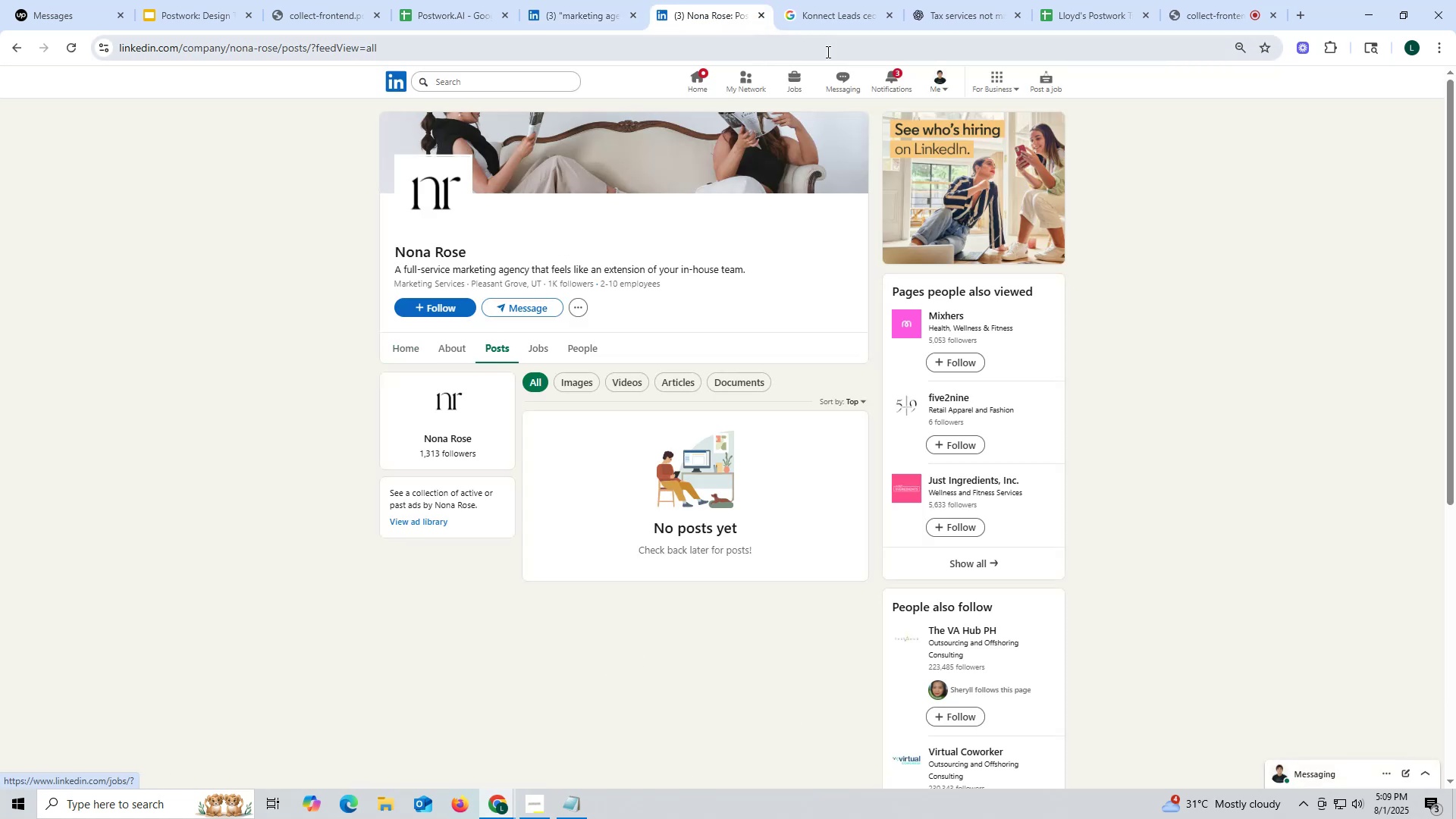 
left_click([764, 11])
 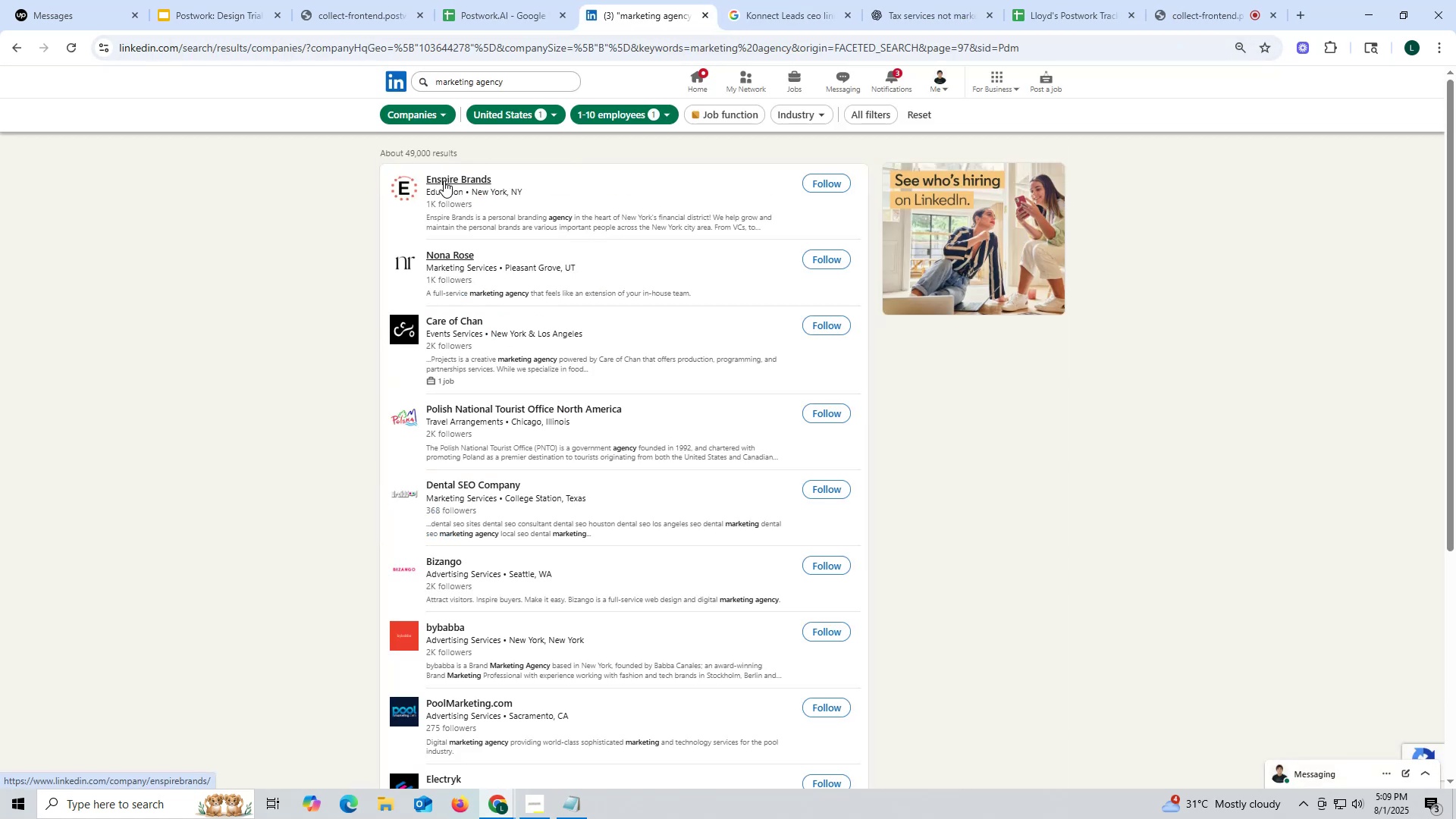 
scroll: coordinate [678, 676], scroll_direction: down, amount: 21.0
 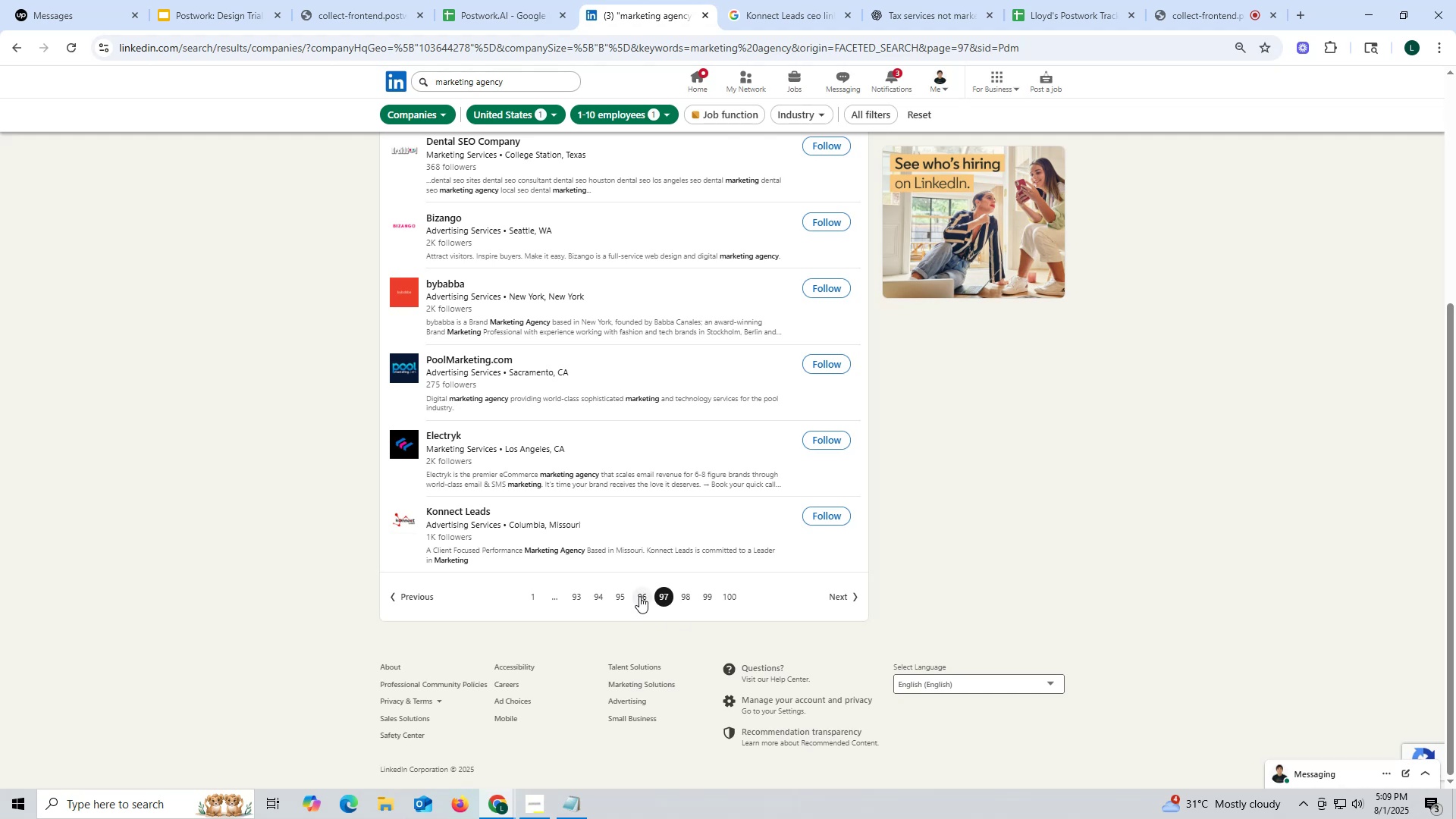 
left_click([639, 596])
 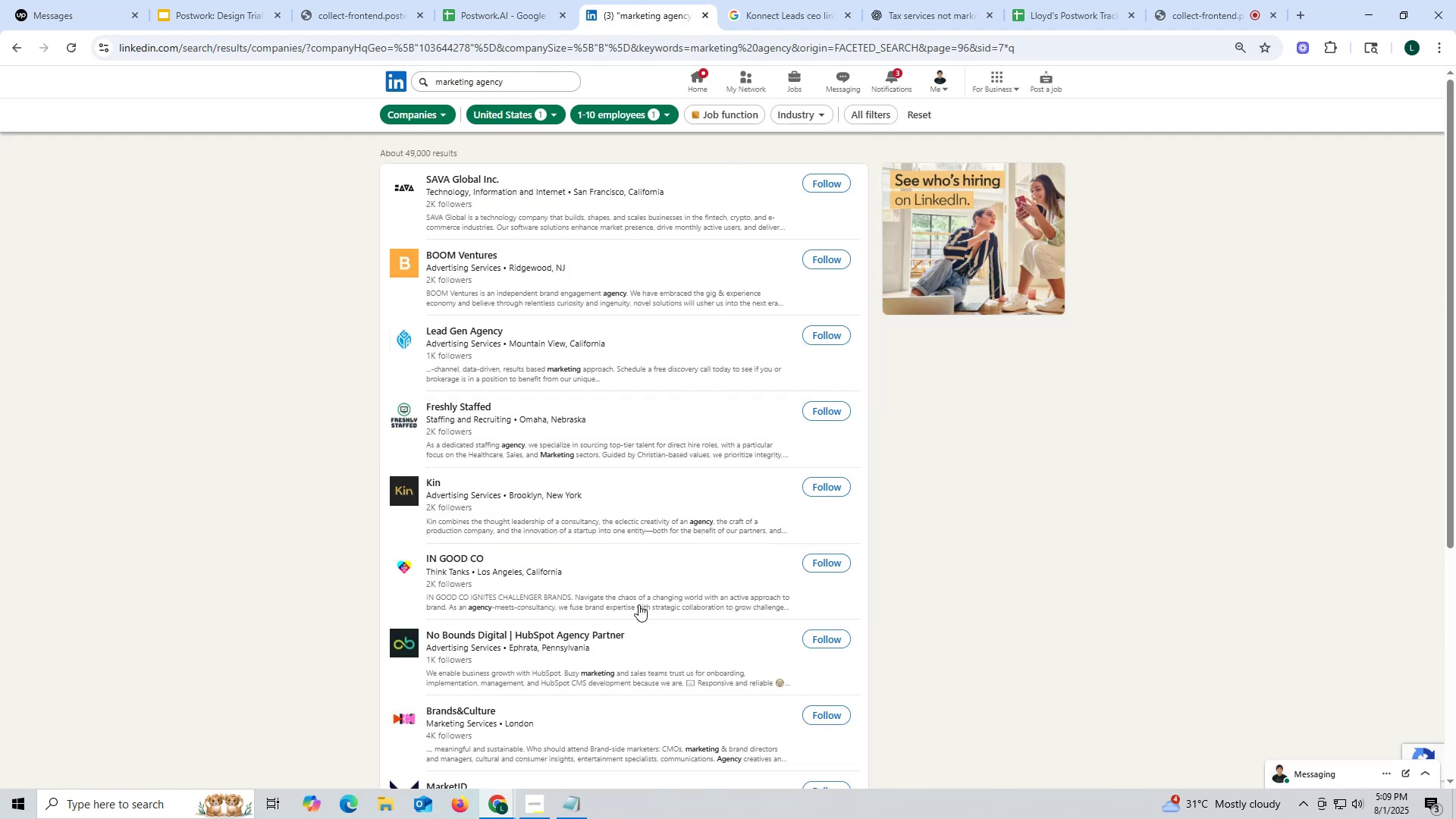 
scroll: coordinate [644, 530], scroll_direction: down, amount: 11.0
 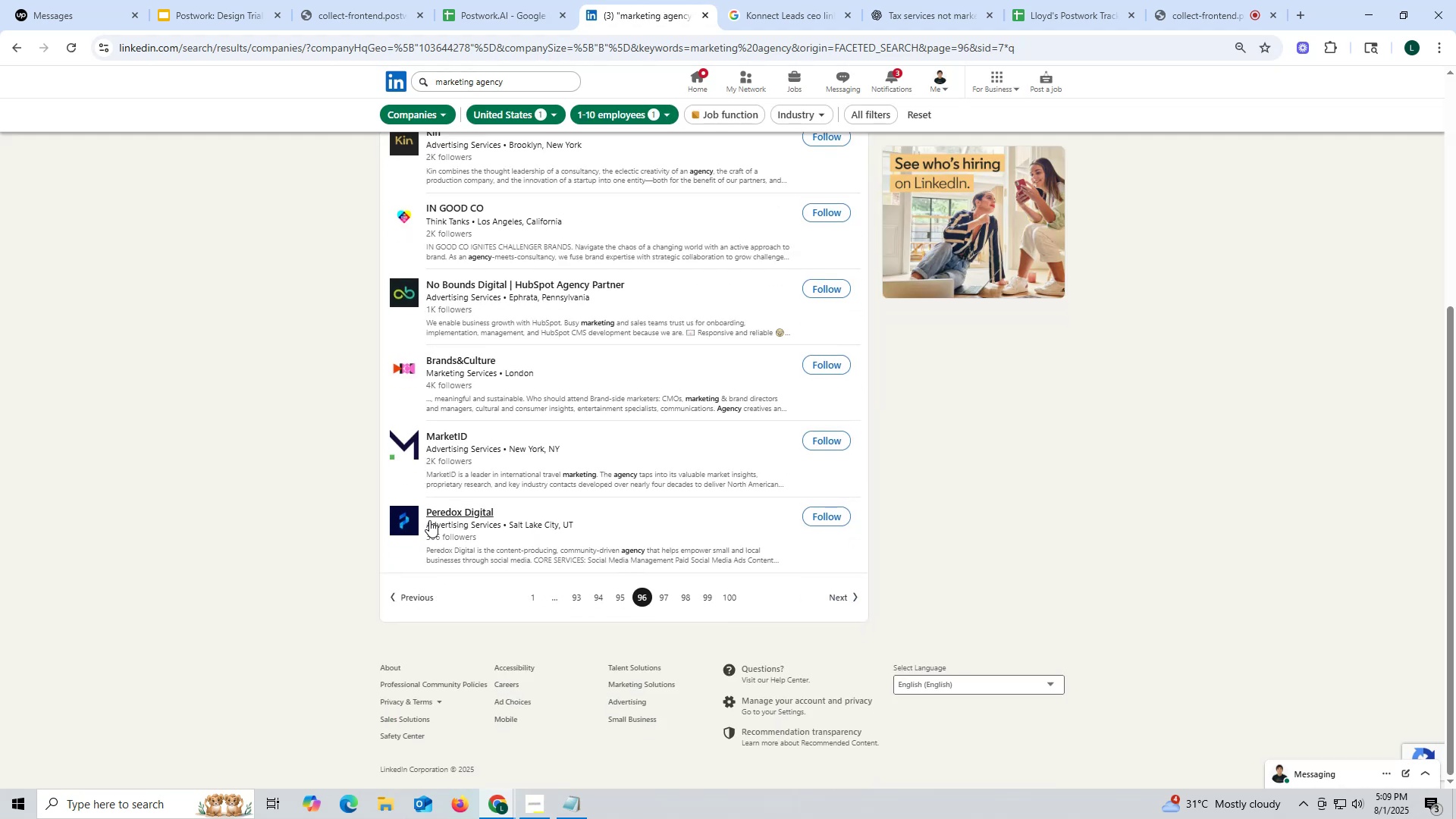 
wait(9.92)
 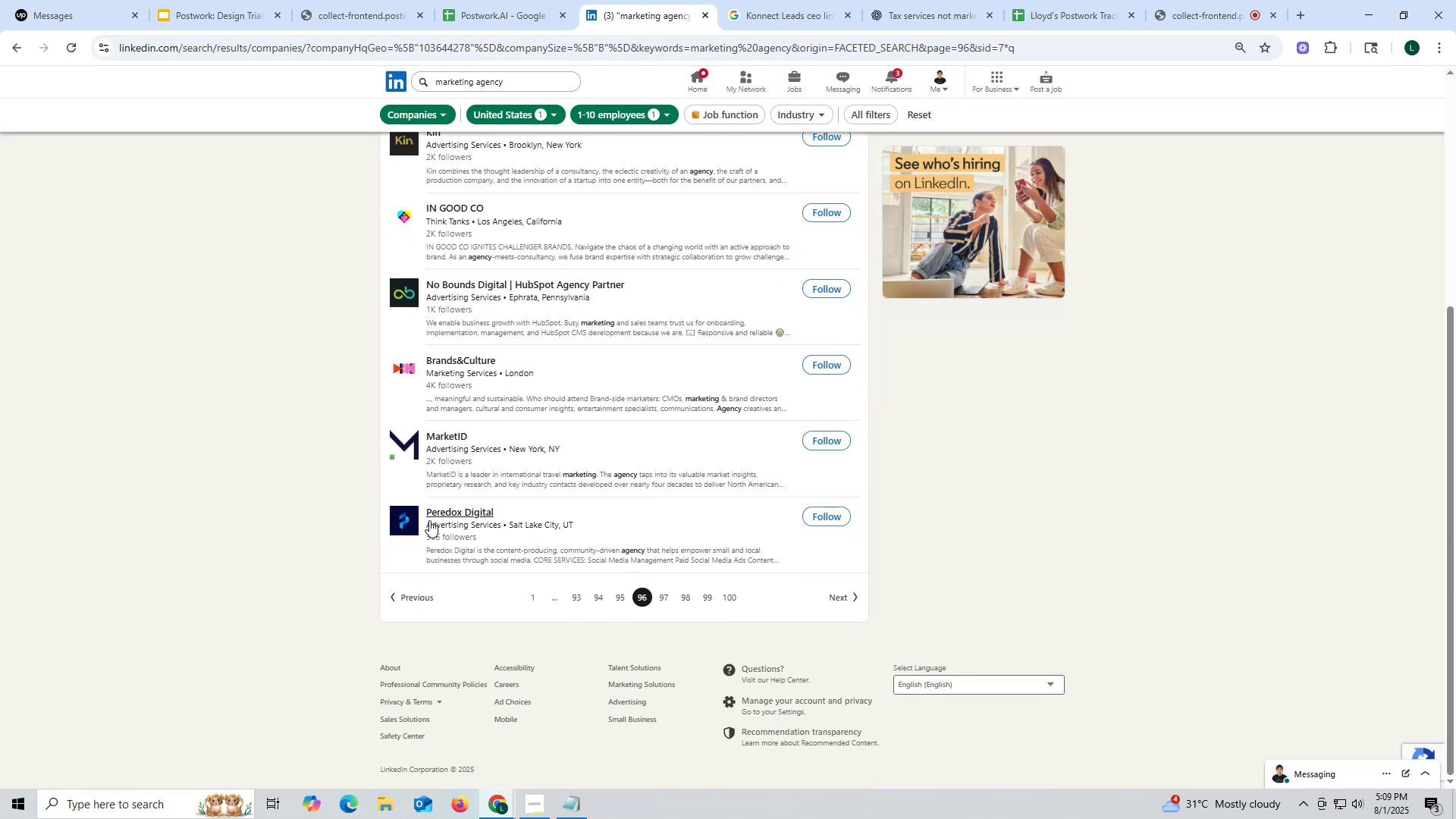 
right_click([441, 435])
 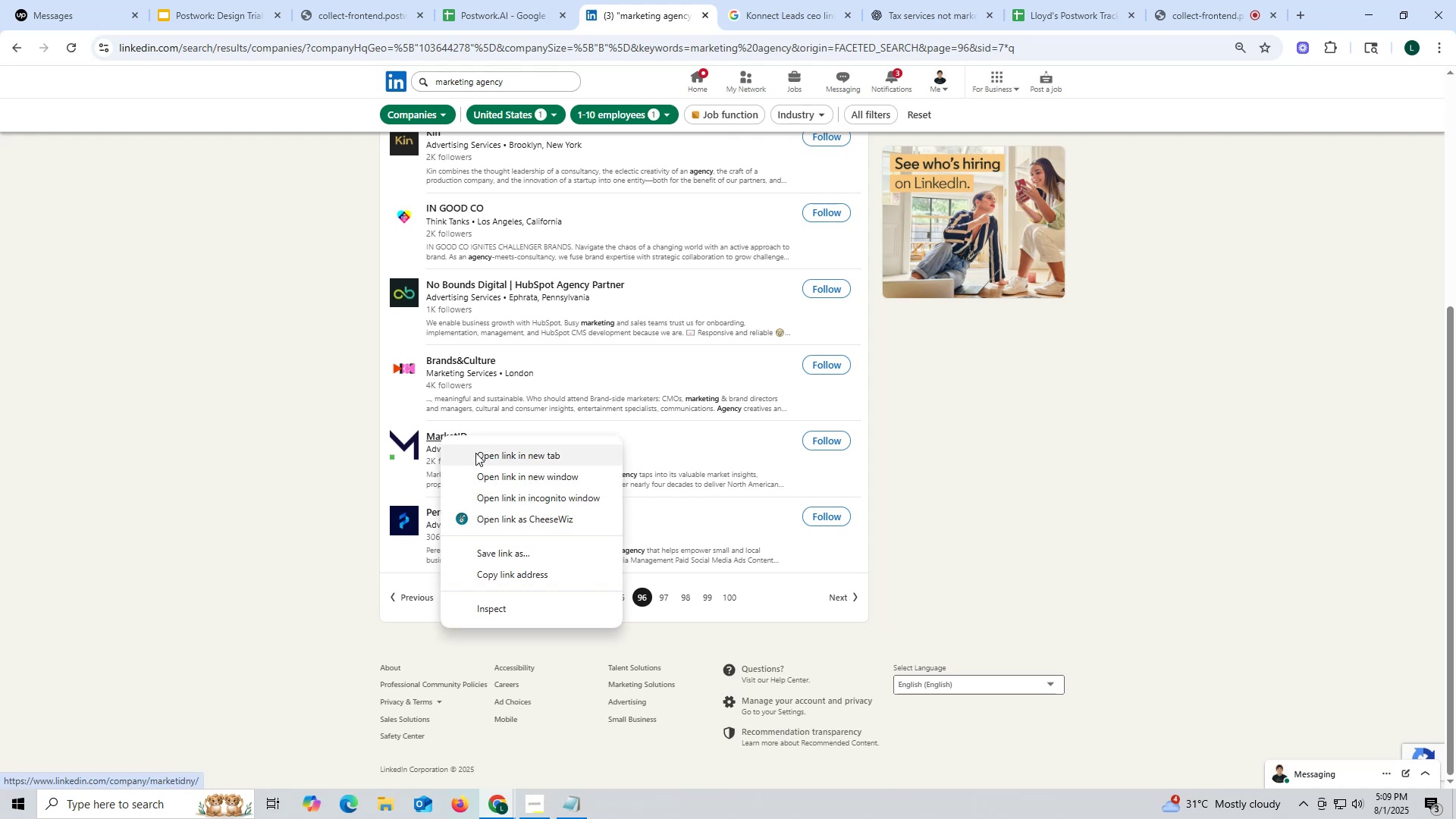 
left_click([475, 453])
 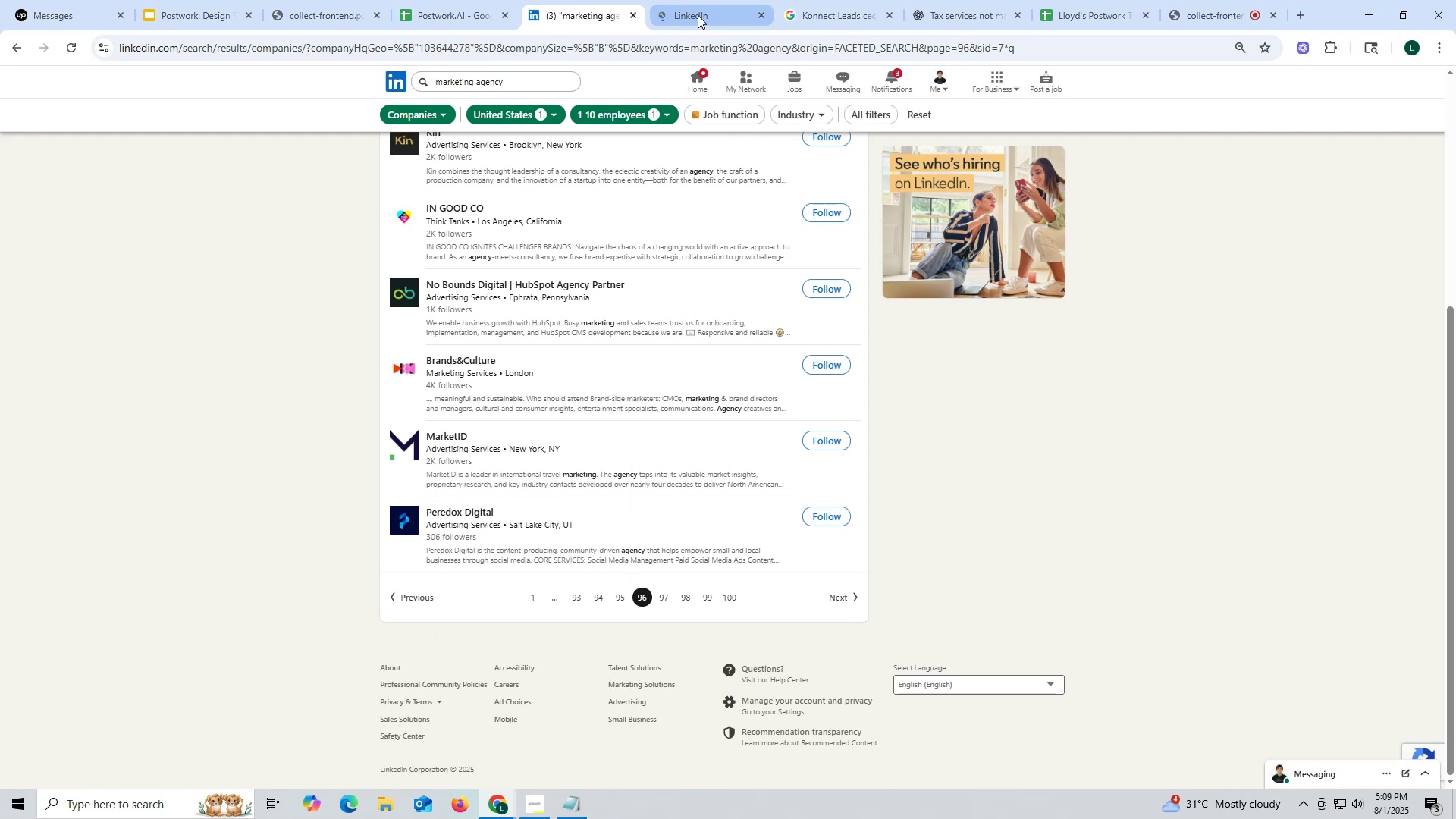 
left_click([698, 15])
 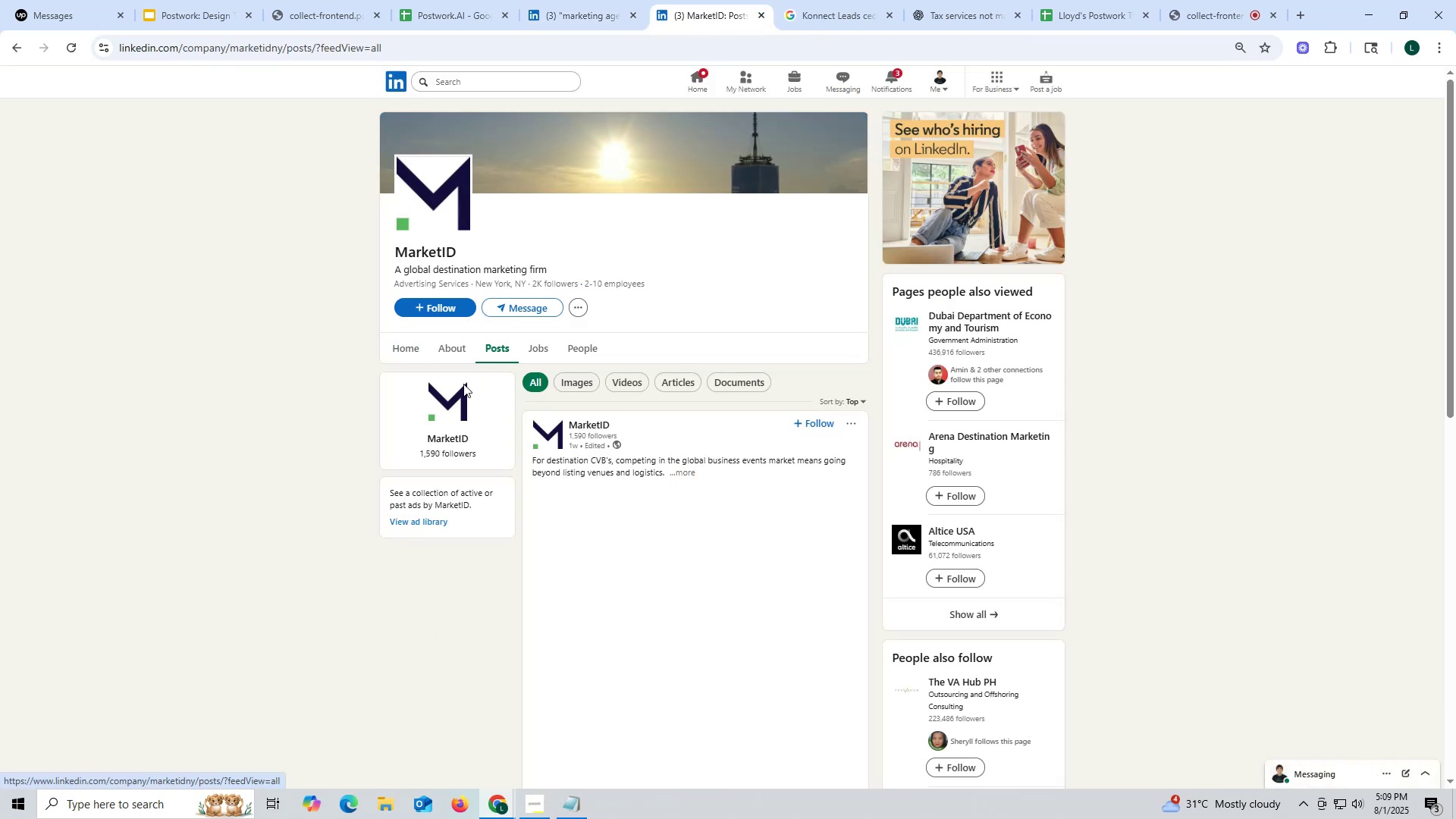 
left_click([448, 350])
 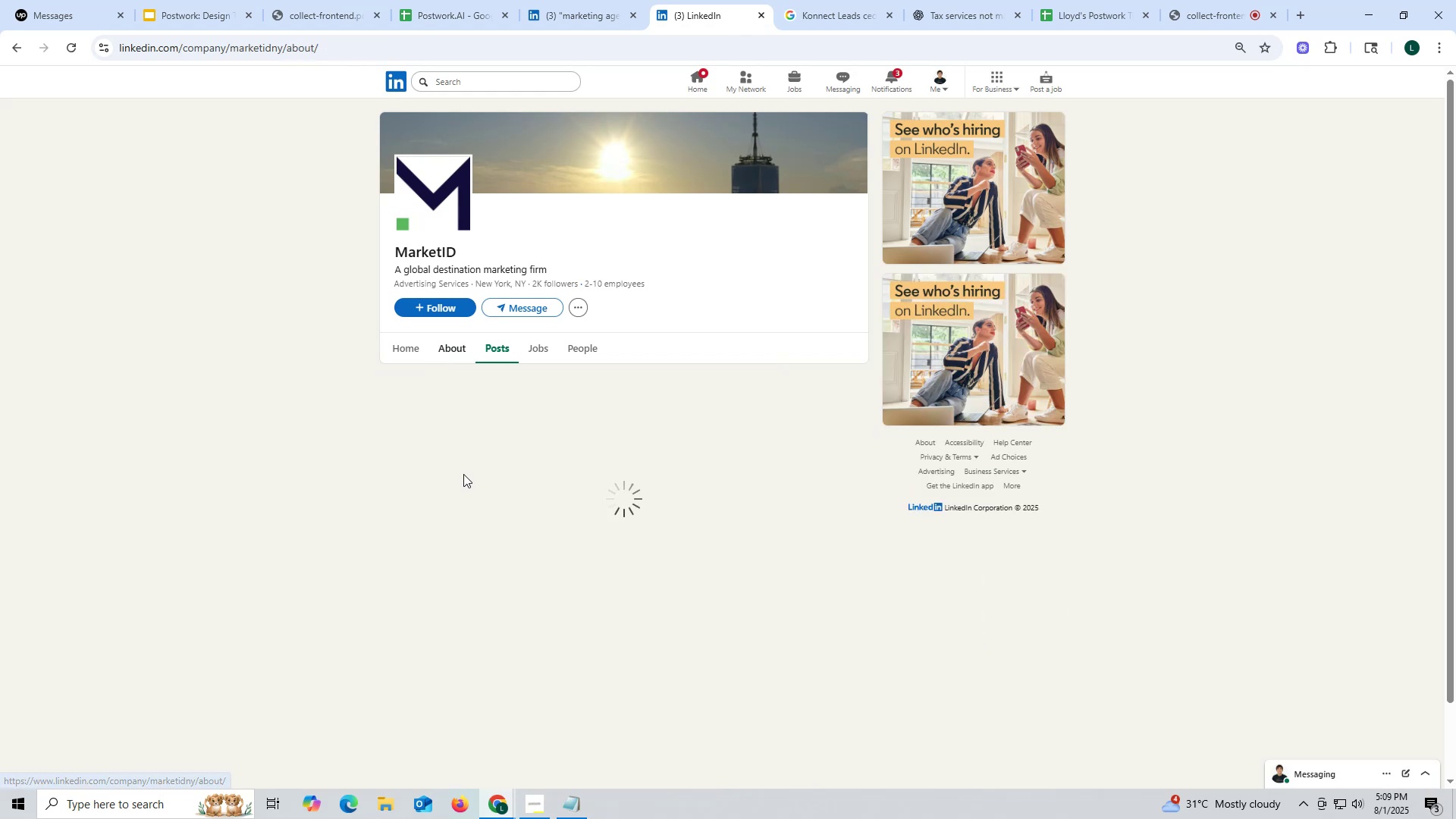 
scroll: coordinate [465, 482], scroll_direction: down, amount: 3.0
 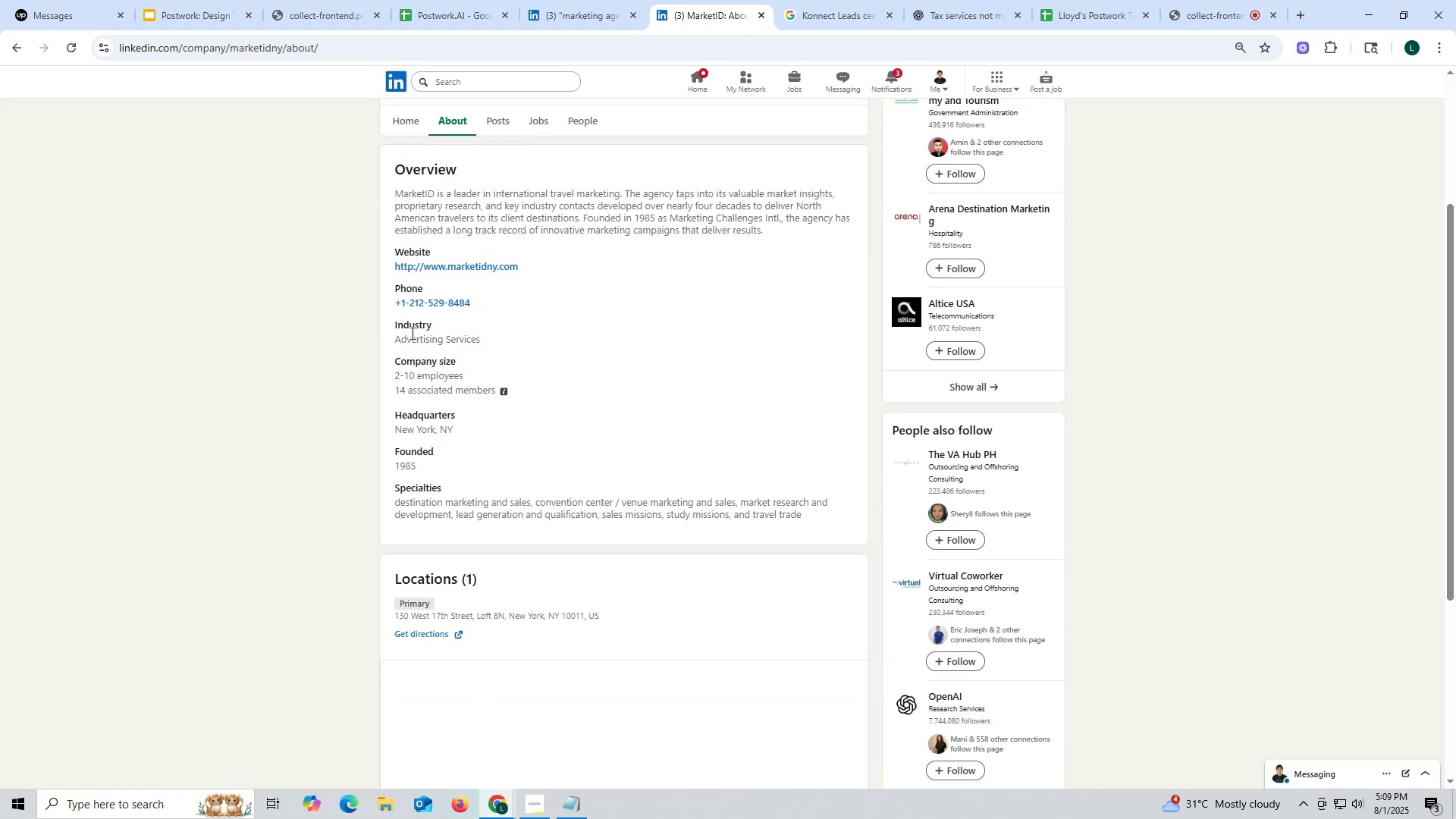 
scroll: coordinate [406, 374], scroll_direction: up, amount: 2.0
 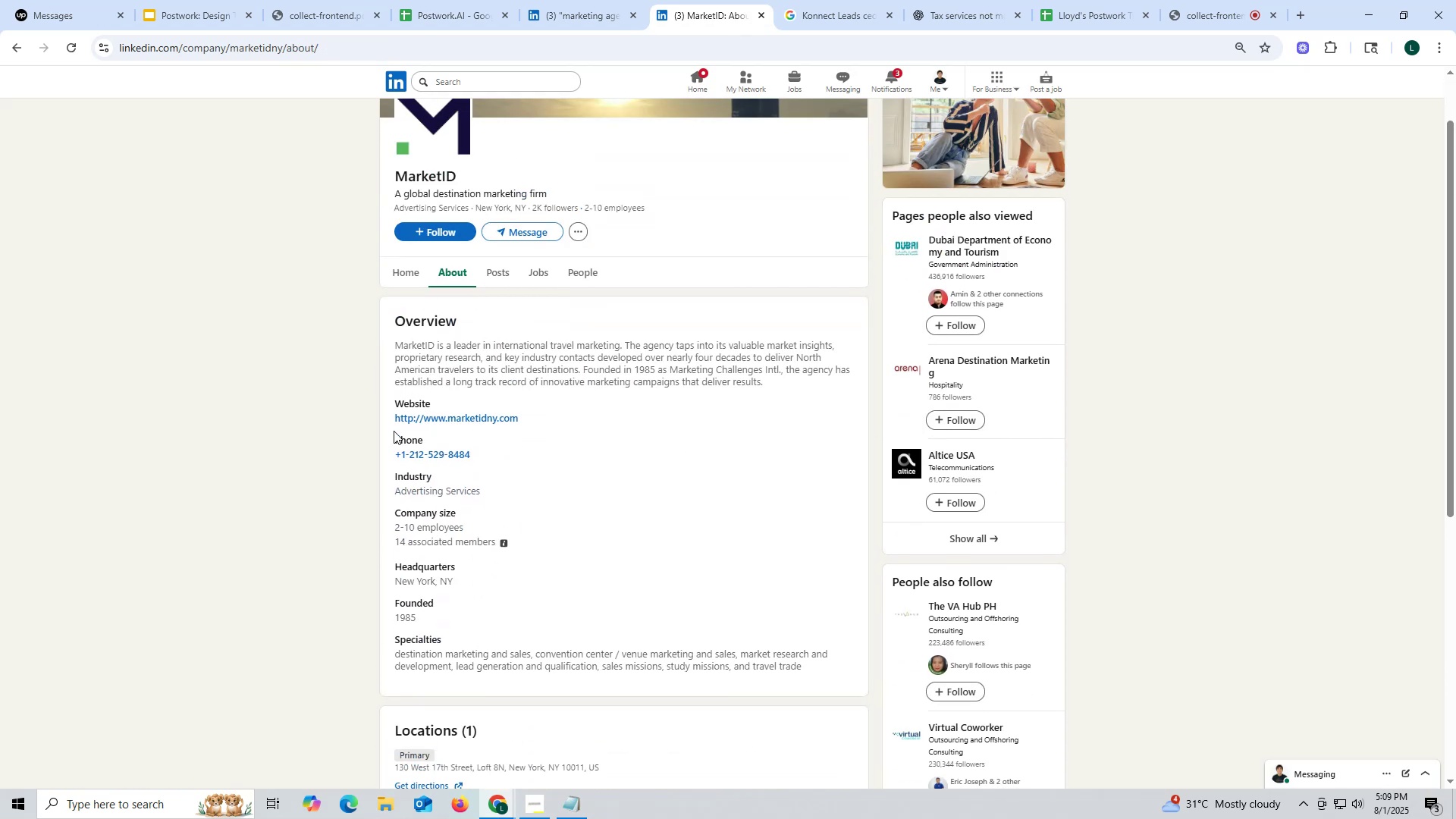 
left_click_drag(start_coordinate=[388, 424], to_coordinate=[550, 422])
 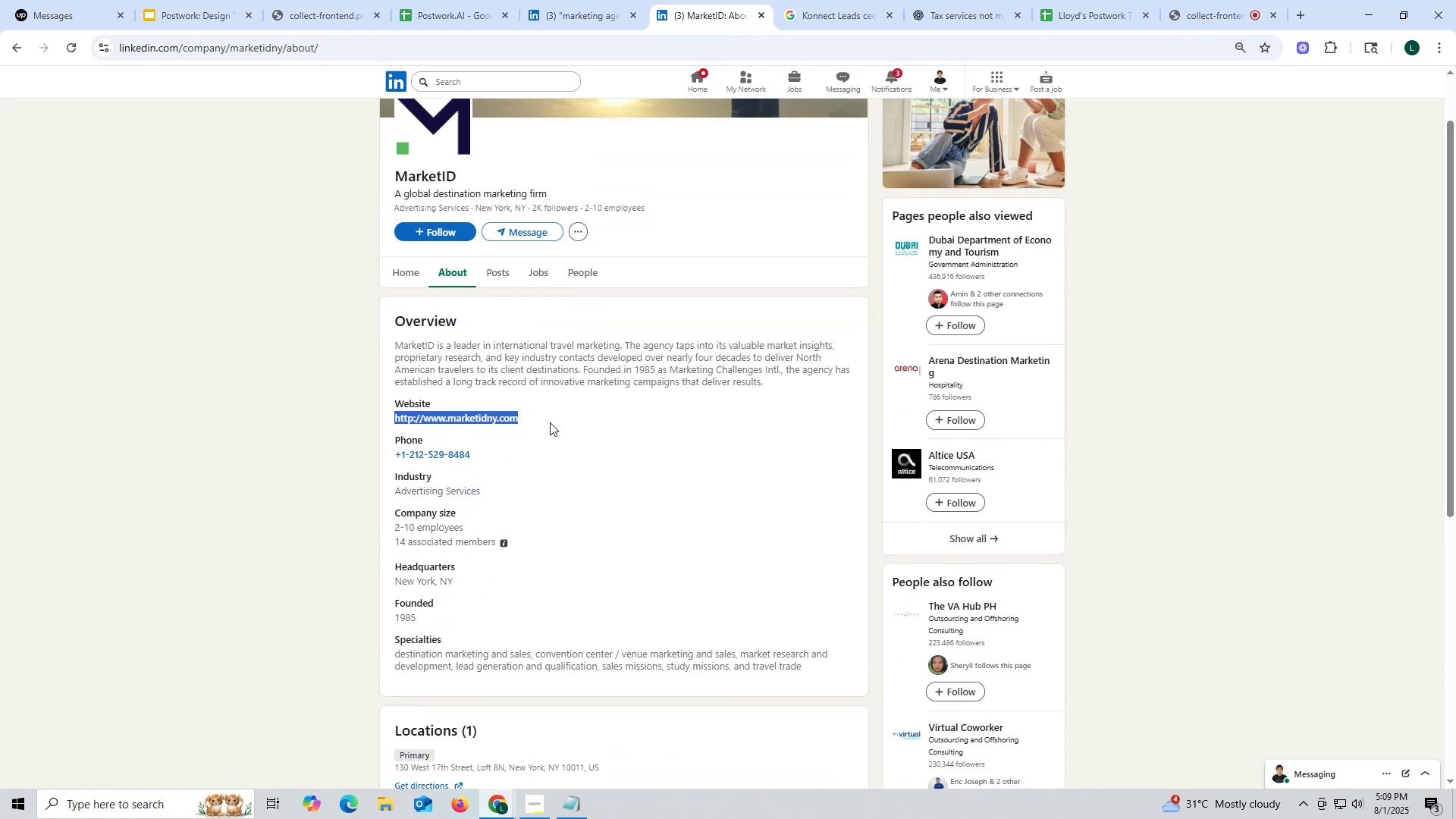 
key(Control+ControlLeft)
 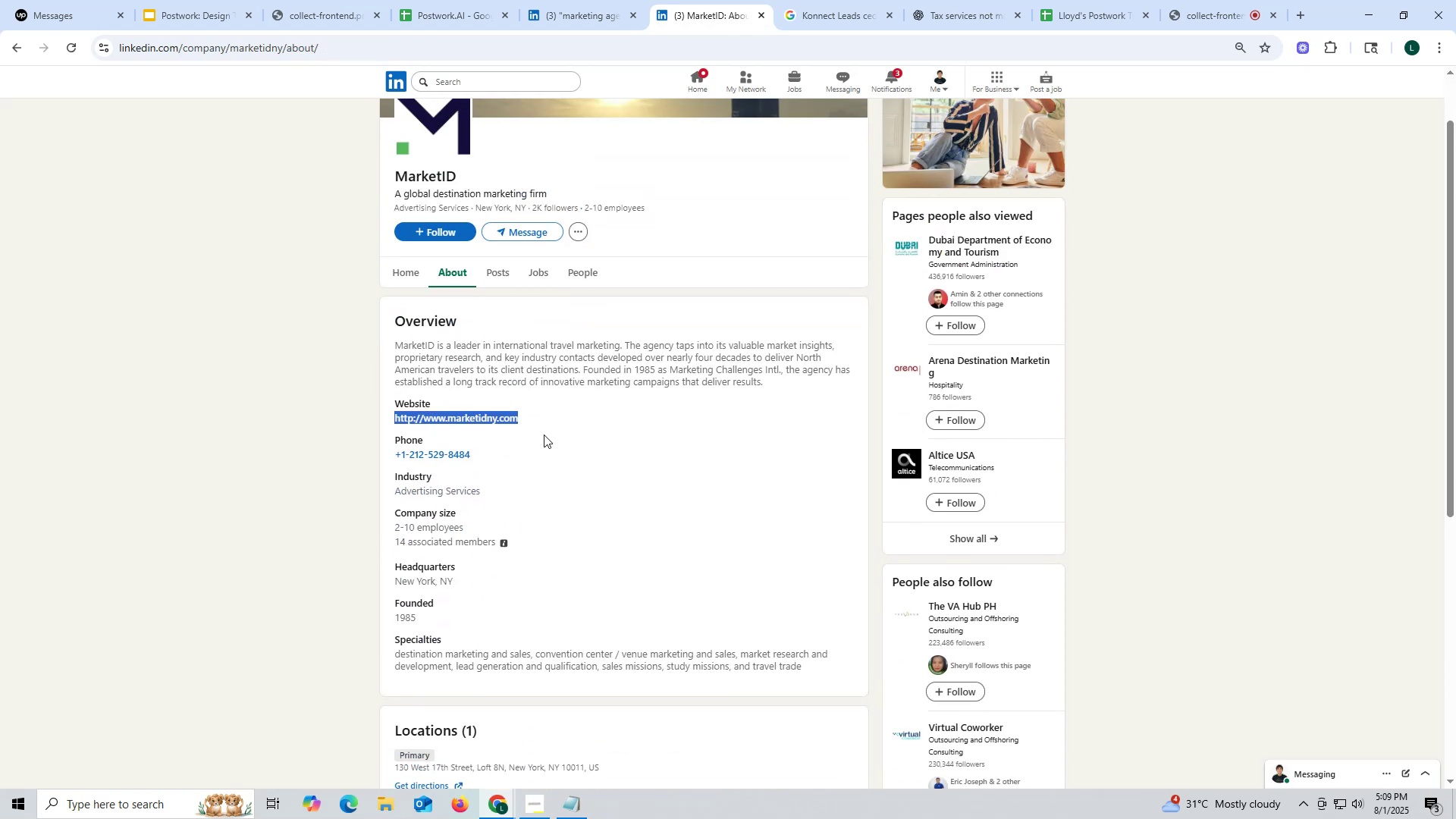 
key(Control+C)
 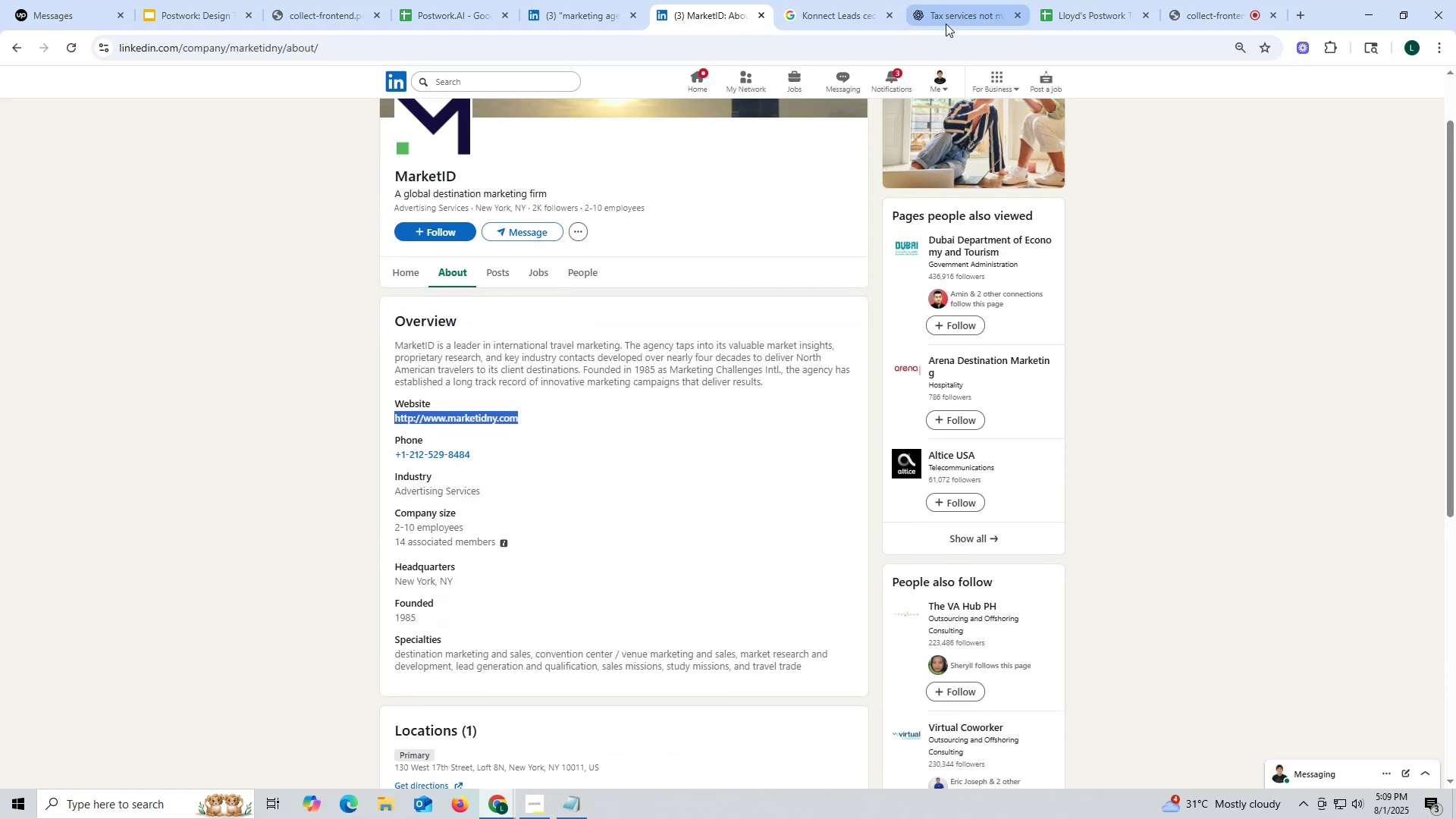 
left_click([944, 20])
 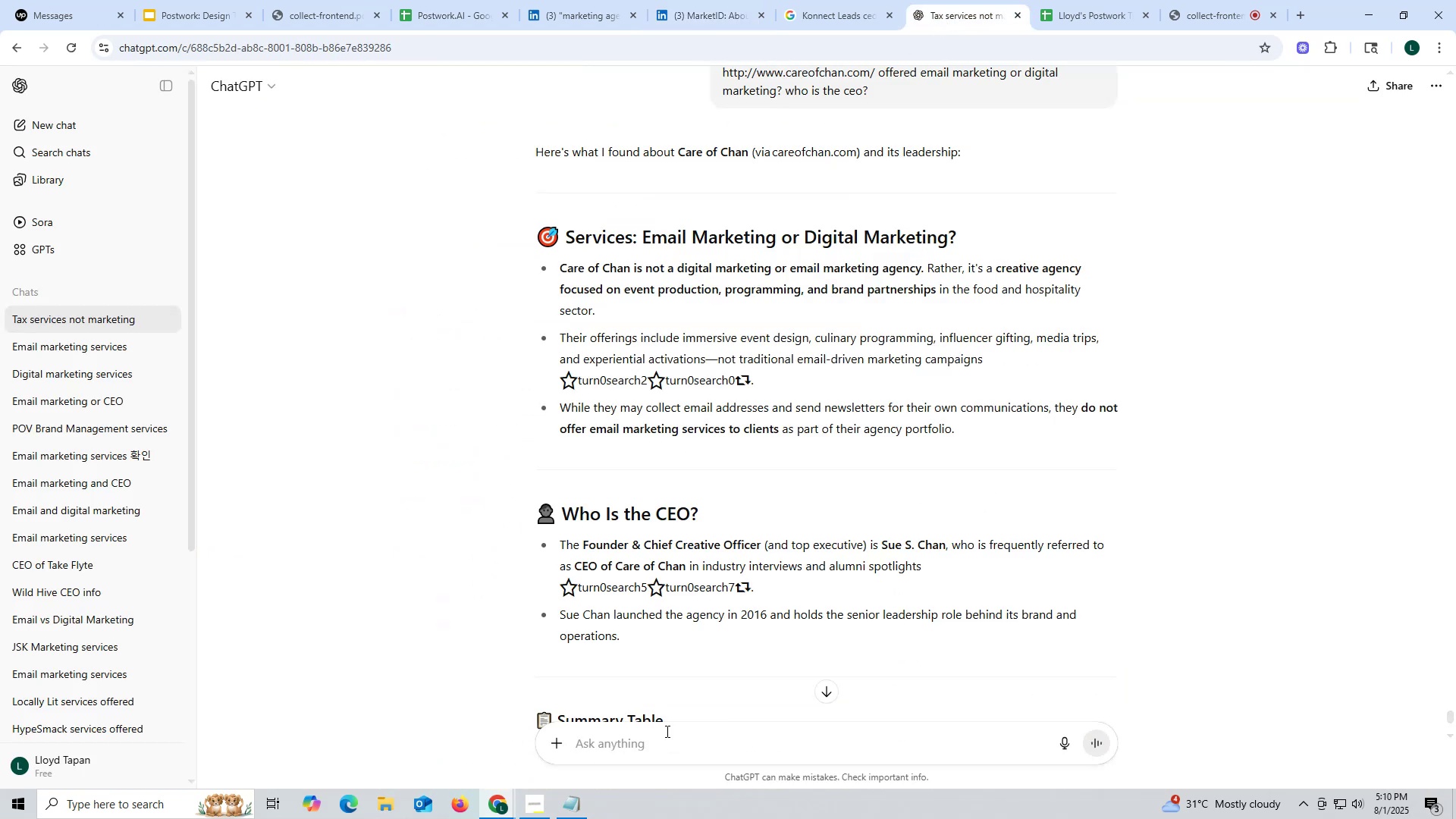 
key(Control+ControlLeft)
 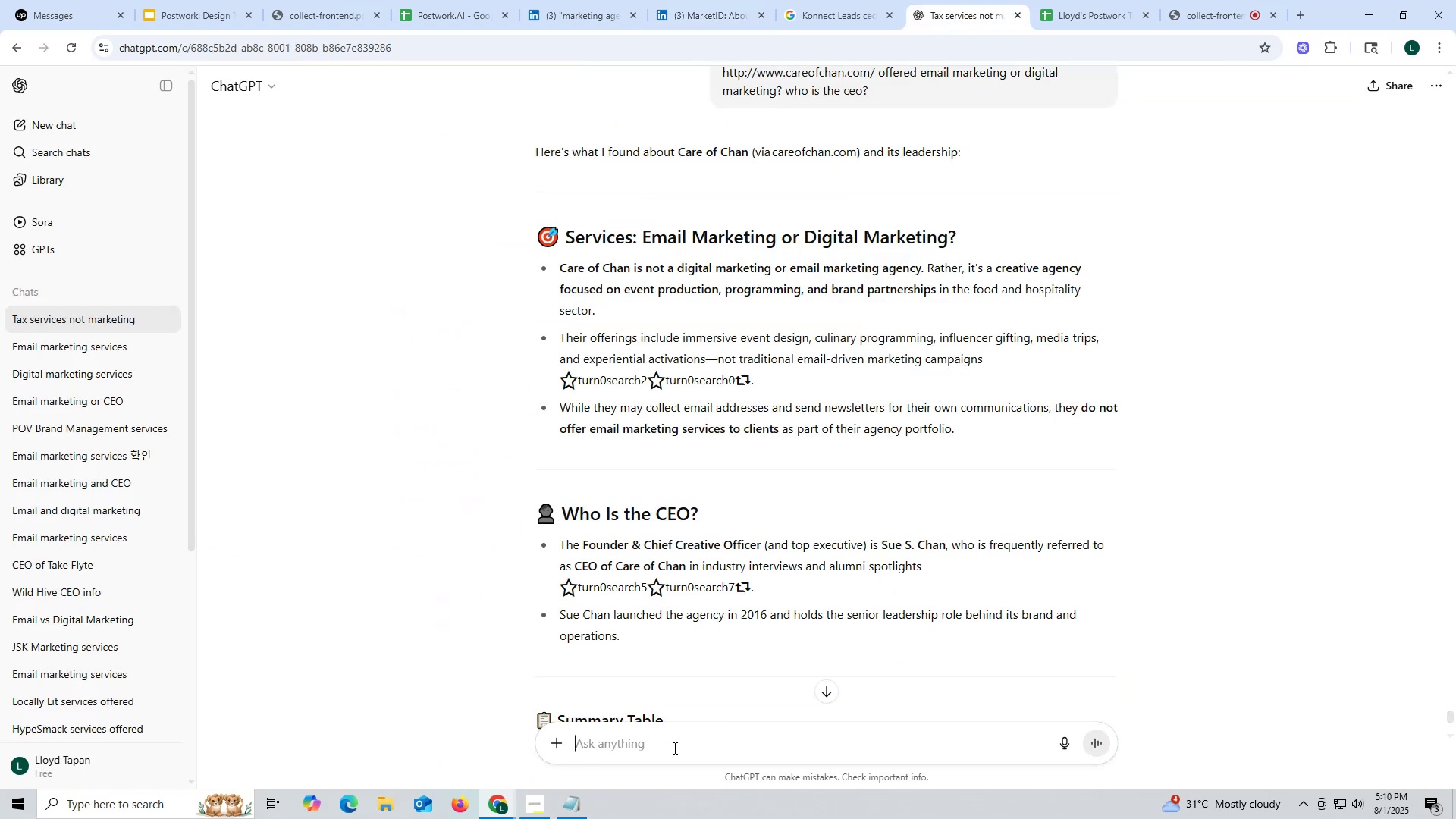 
left_click([673, 748])
 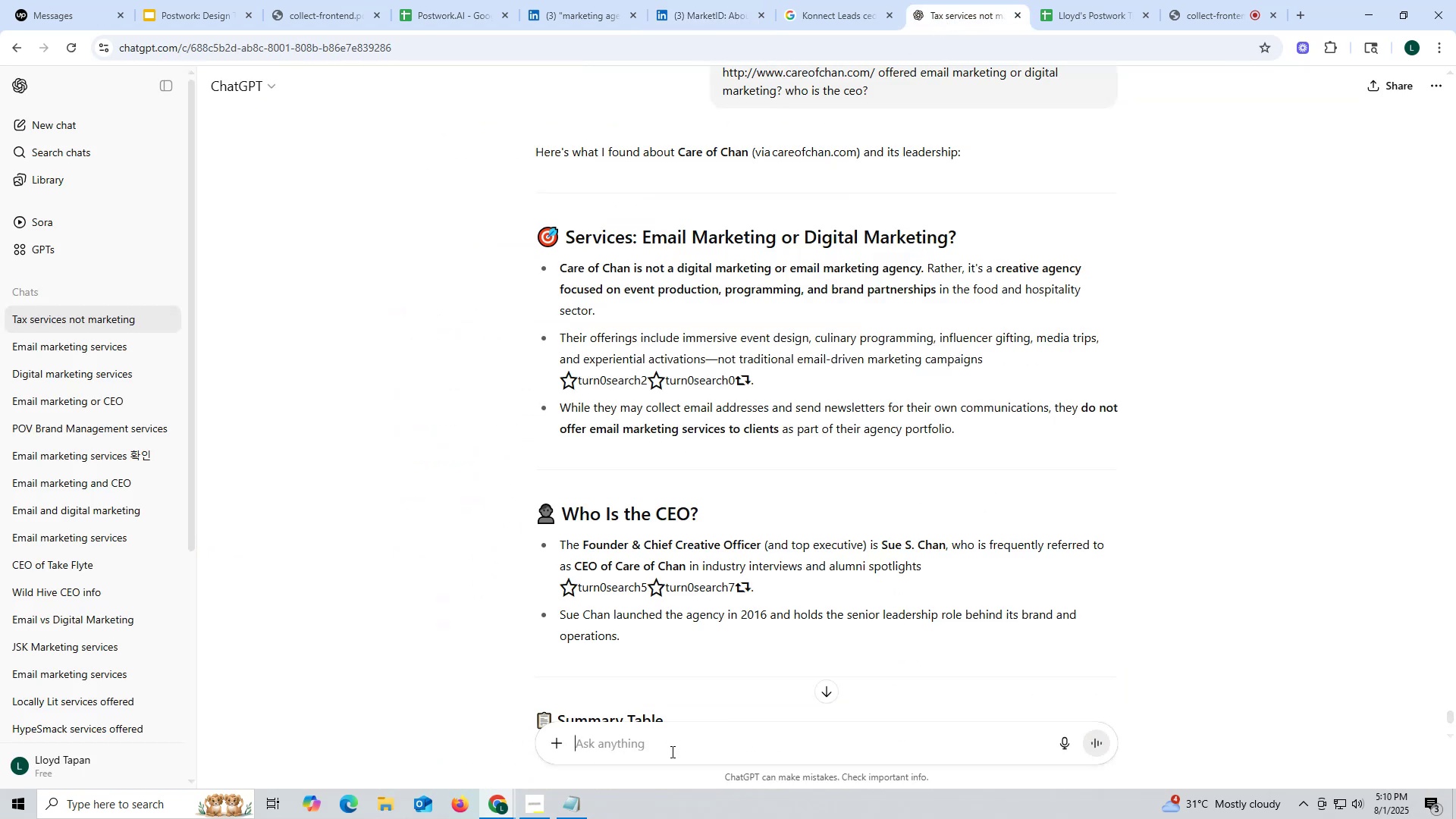 
key(Control+V)
 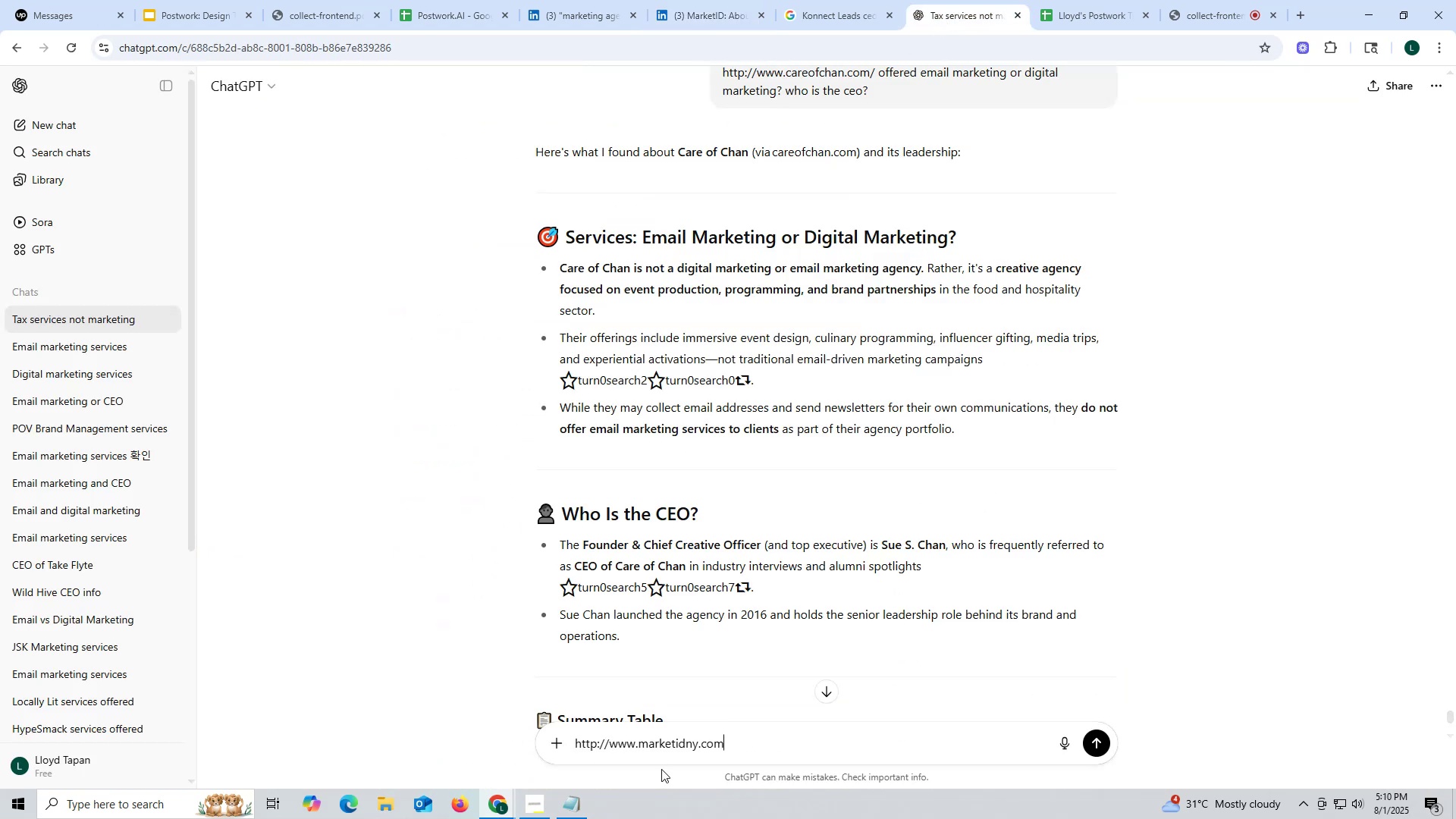 
key(Space)
 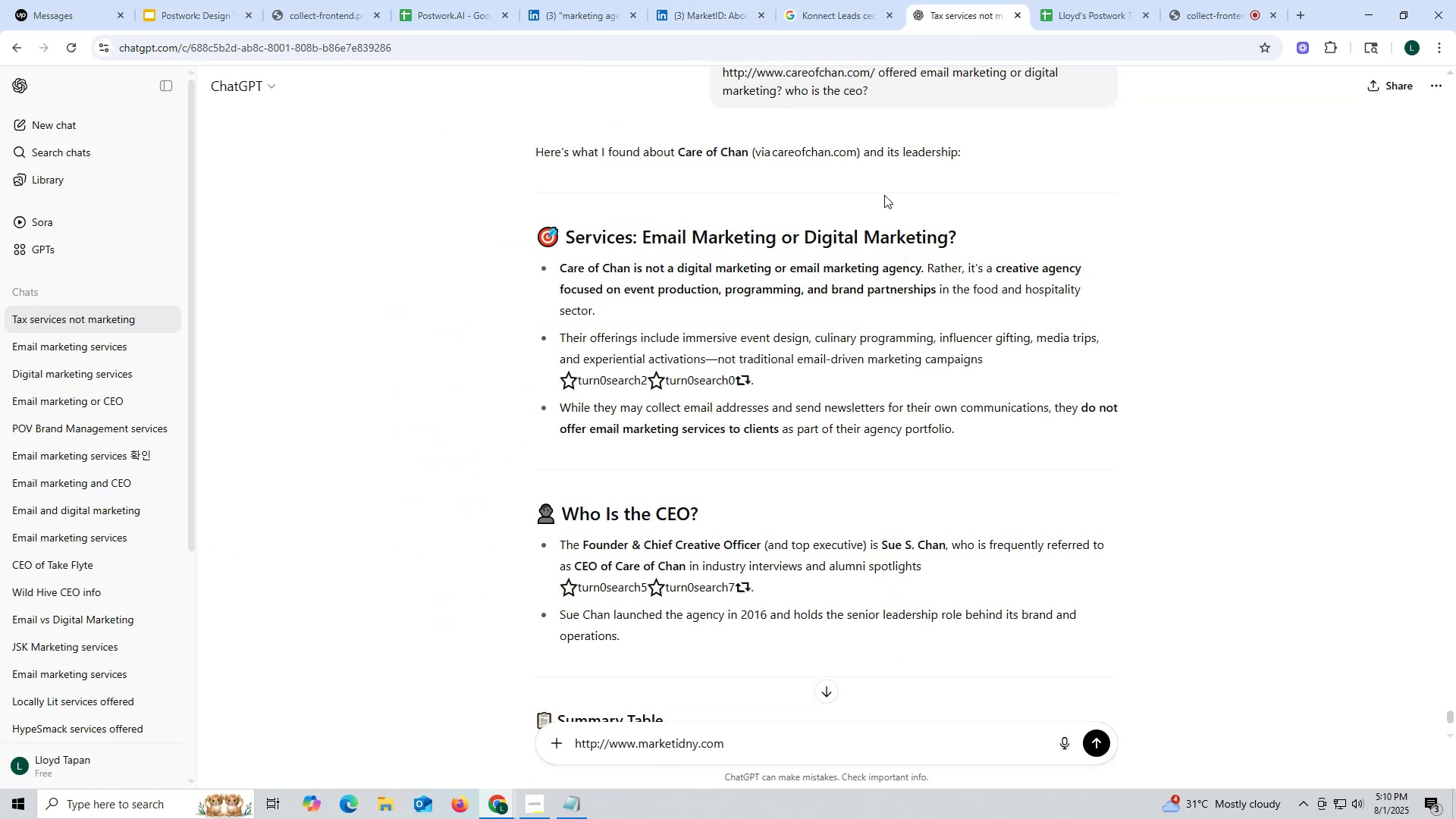 
scroll: coordinate [956, 239], scroll_direction: up, amount: 2.0
 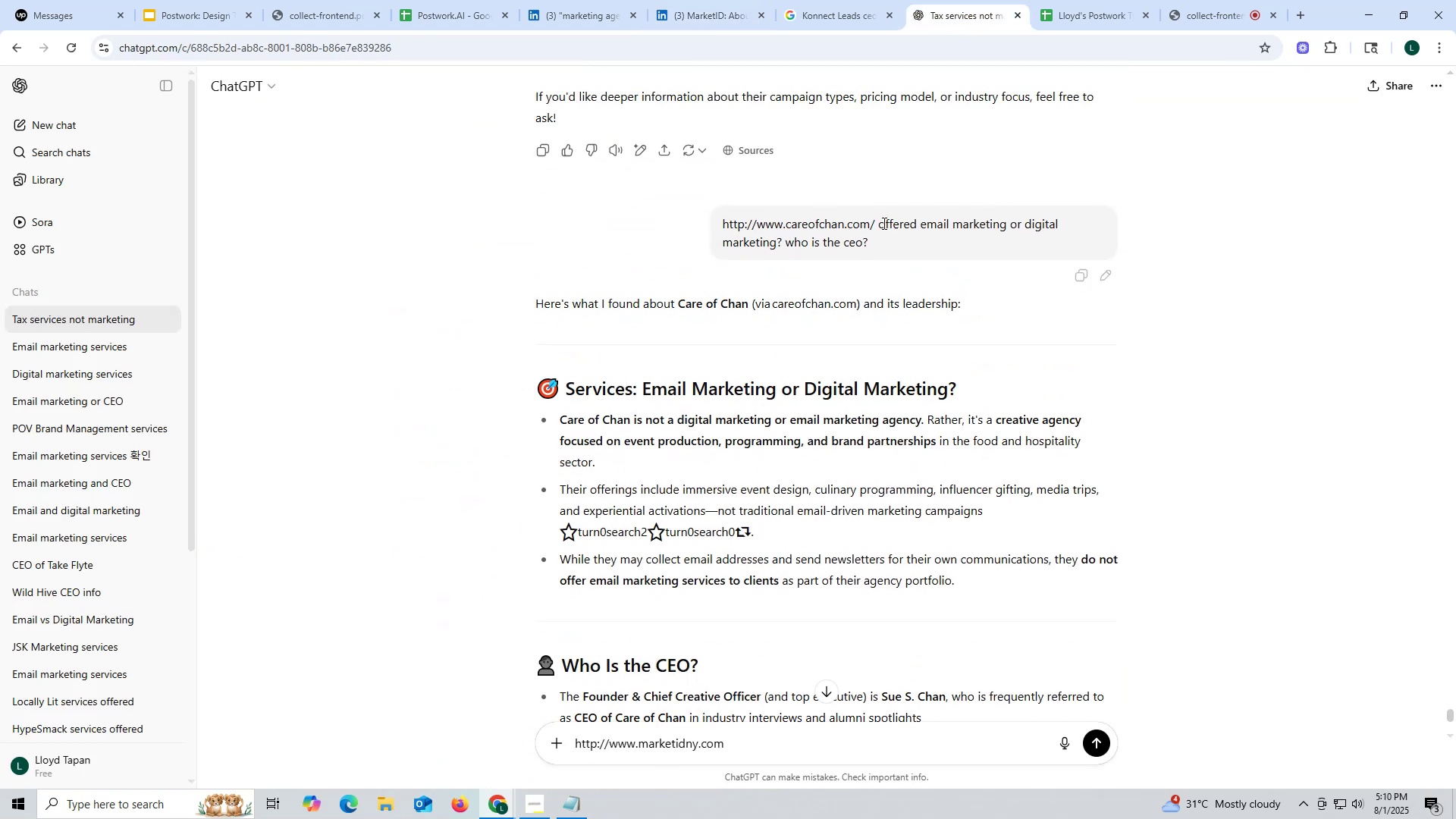 
left_click_drag(start_coordinate=[880, 218], to_coordinate=[948, 276])
 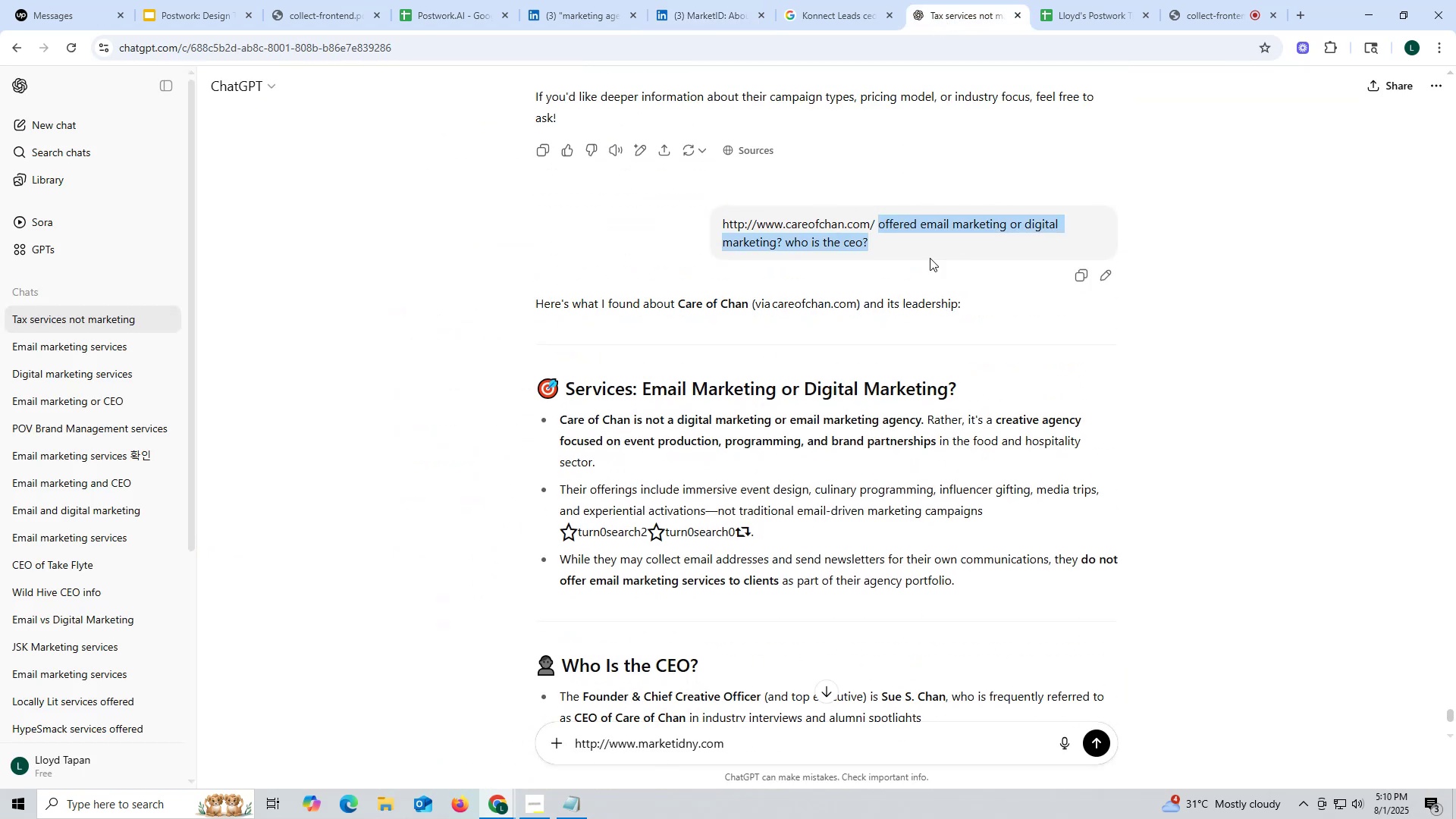 
key(Control+ControlLeft)
 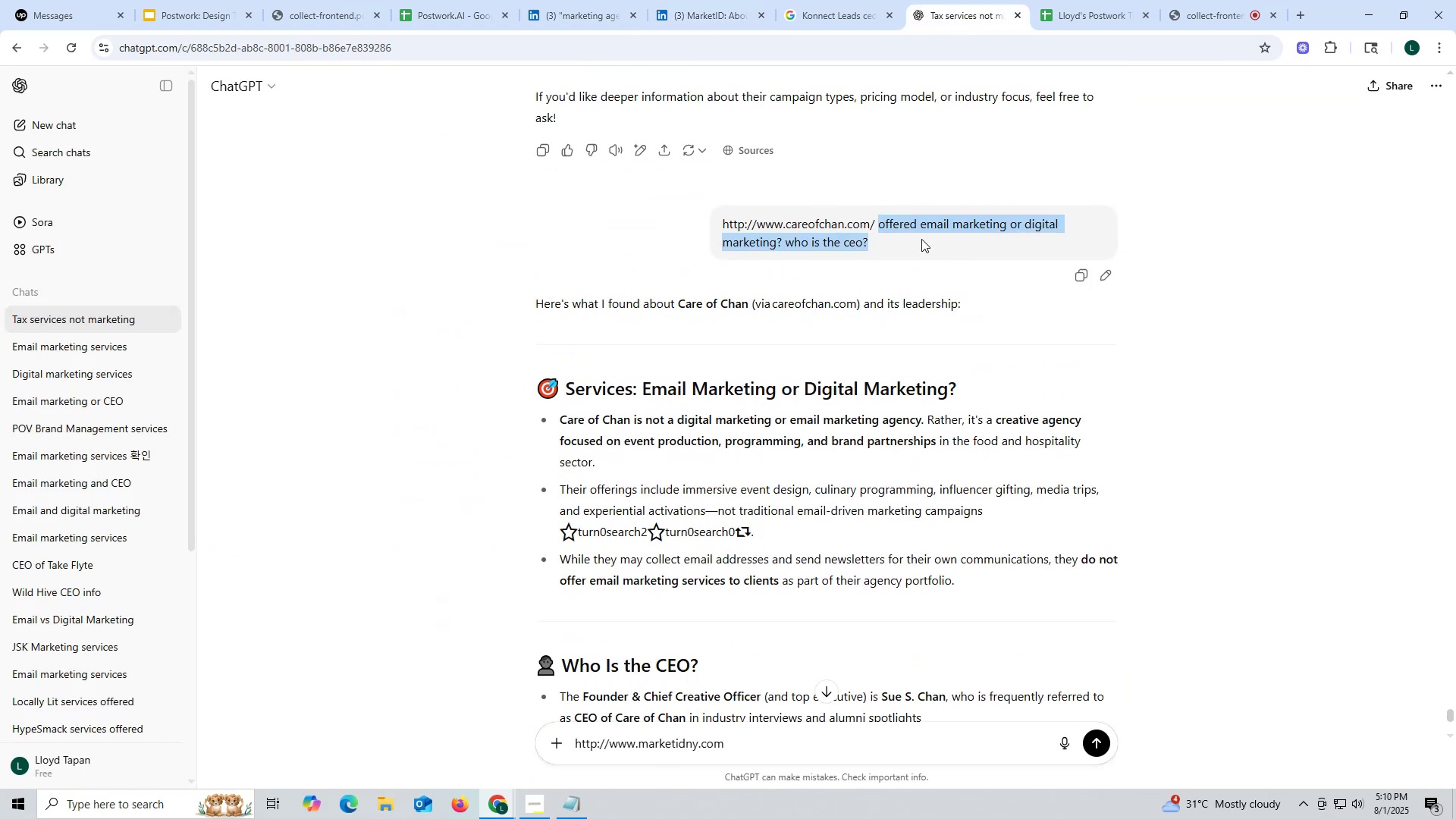 
key(Control+C)
 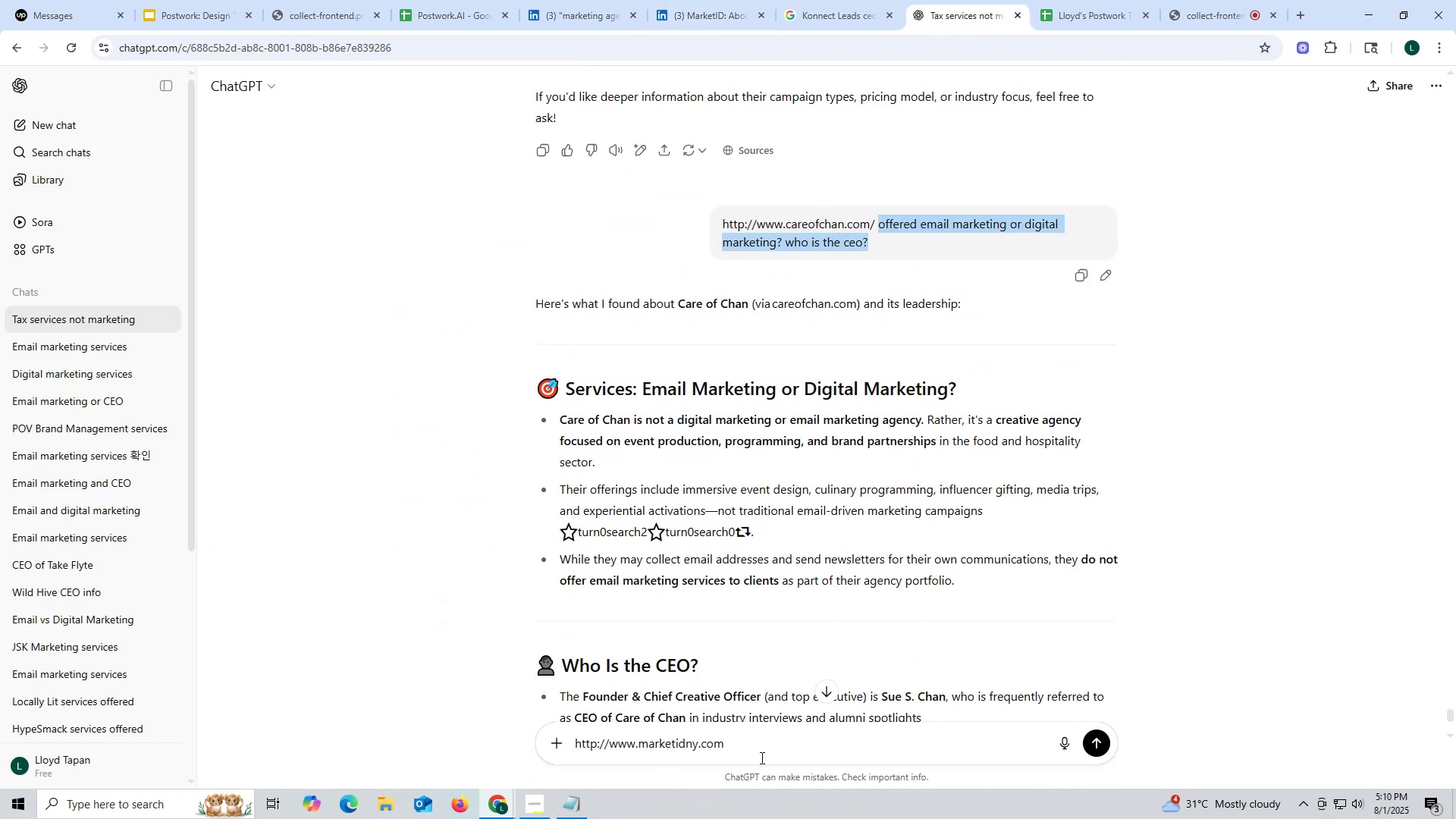 
key(Control+ControlLeft)
 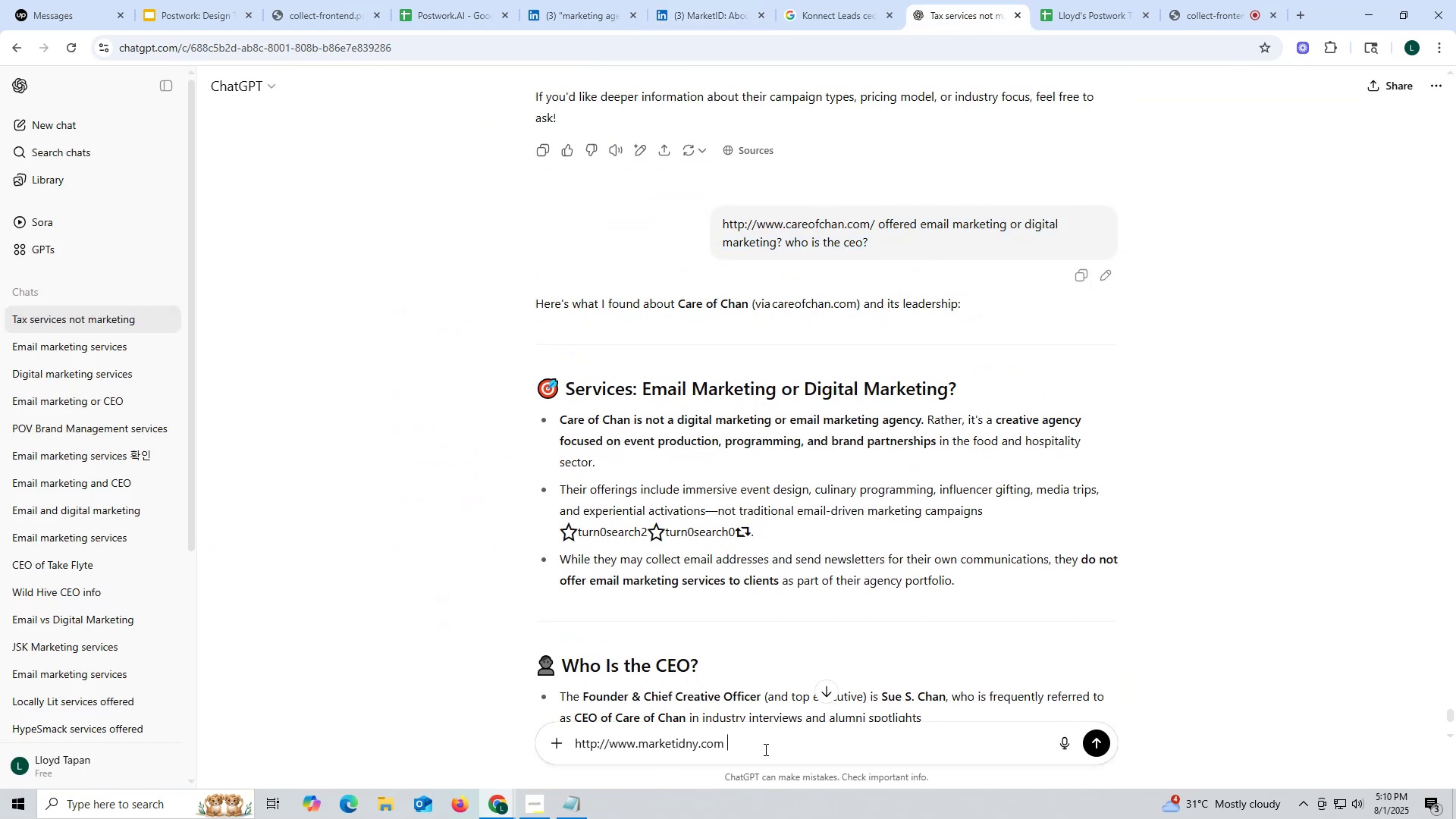 
key(Control+V)
 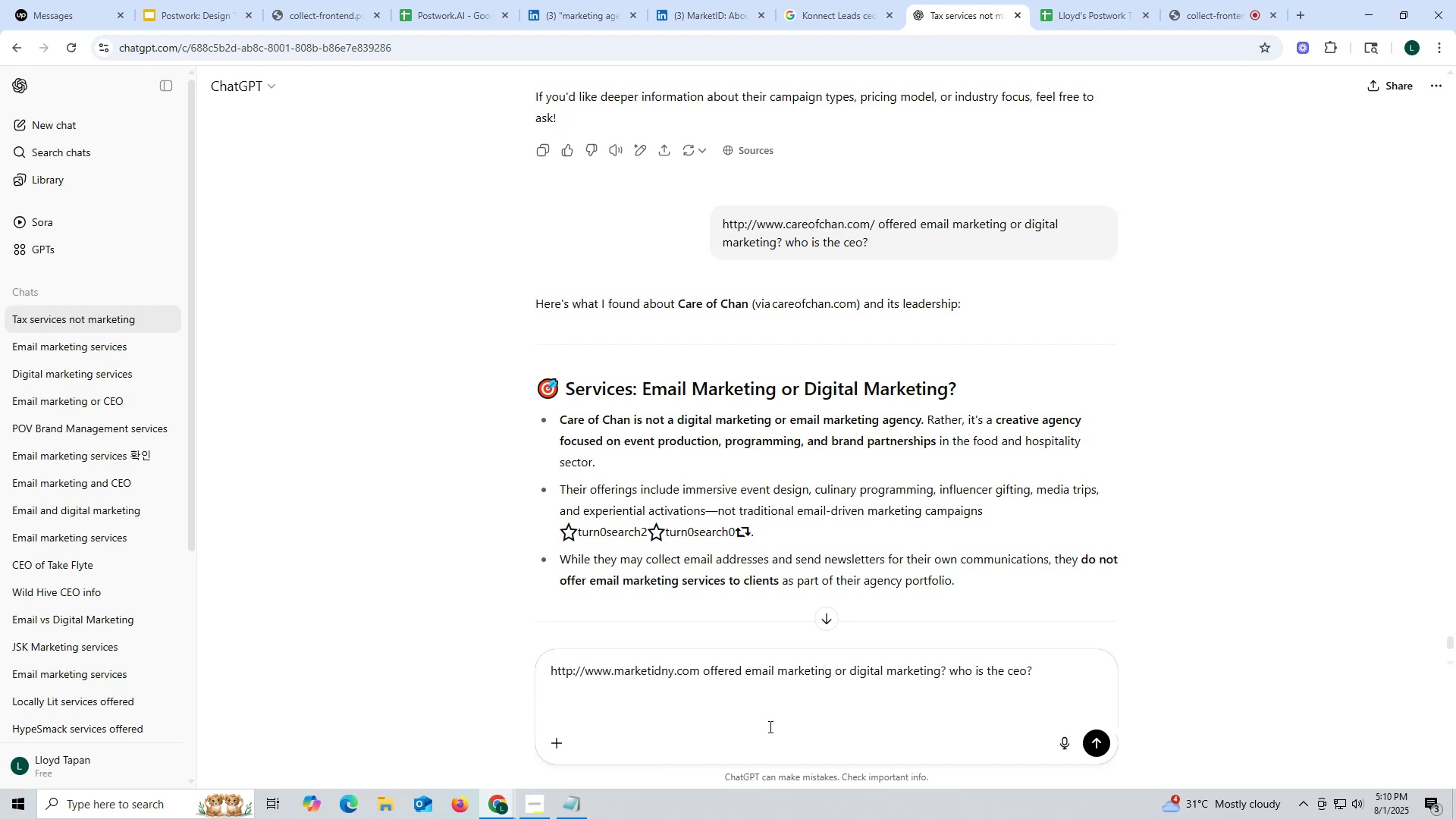 
key(Enter)
 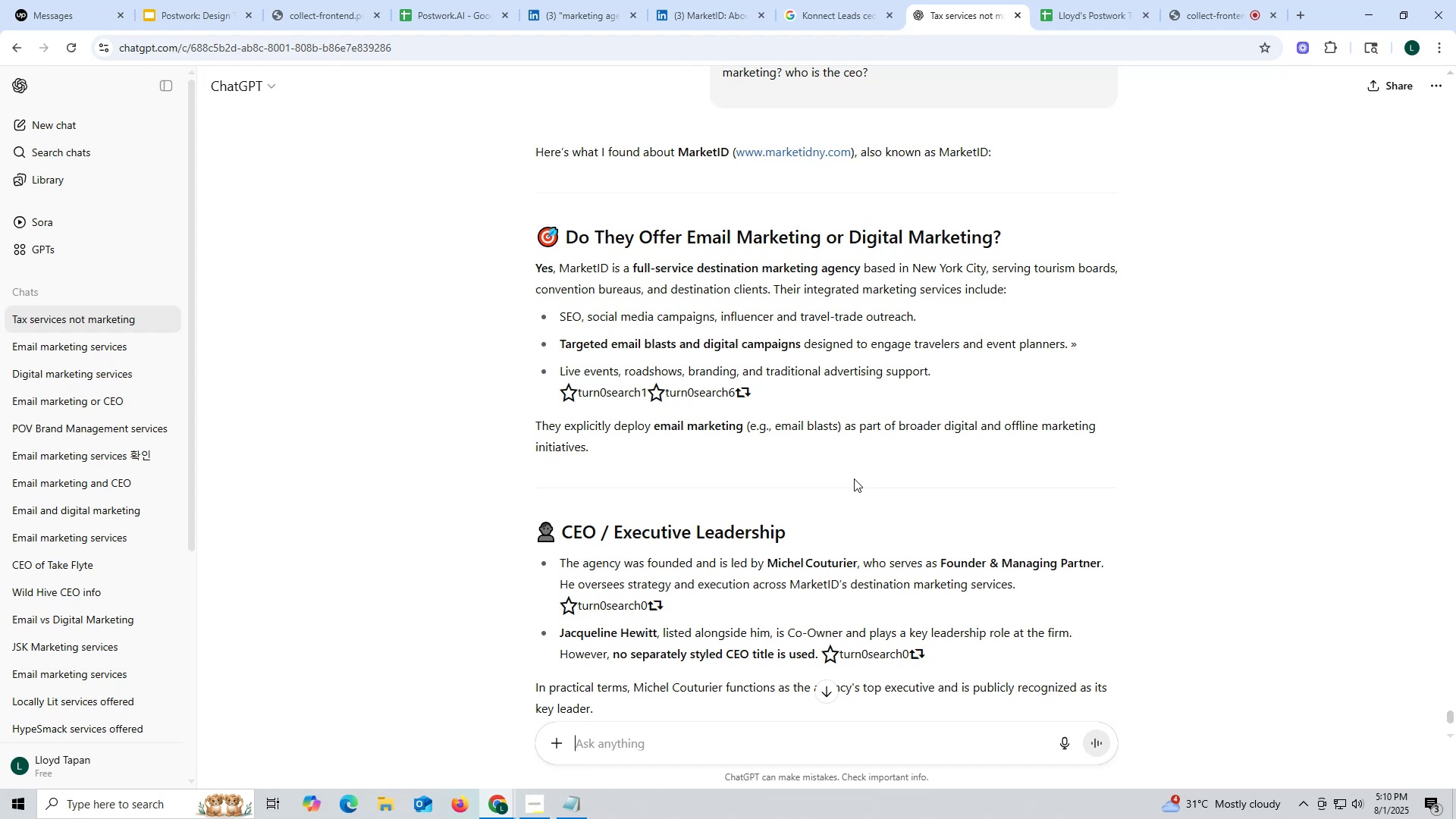 
wait(14.76)
 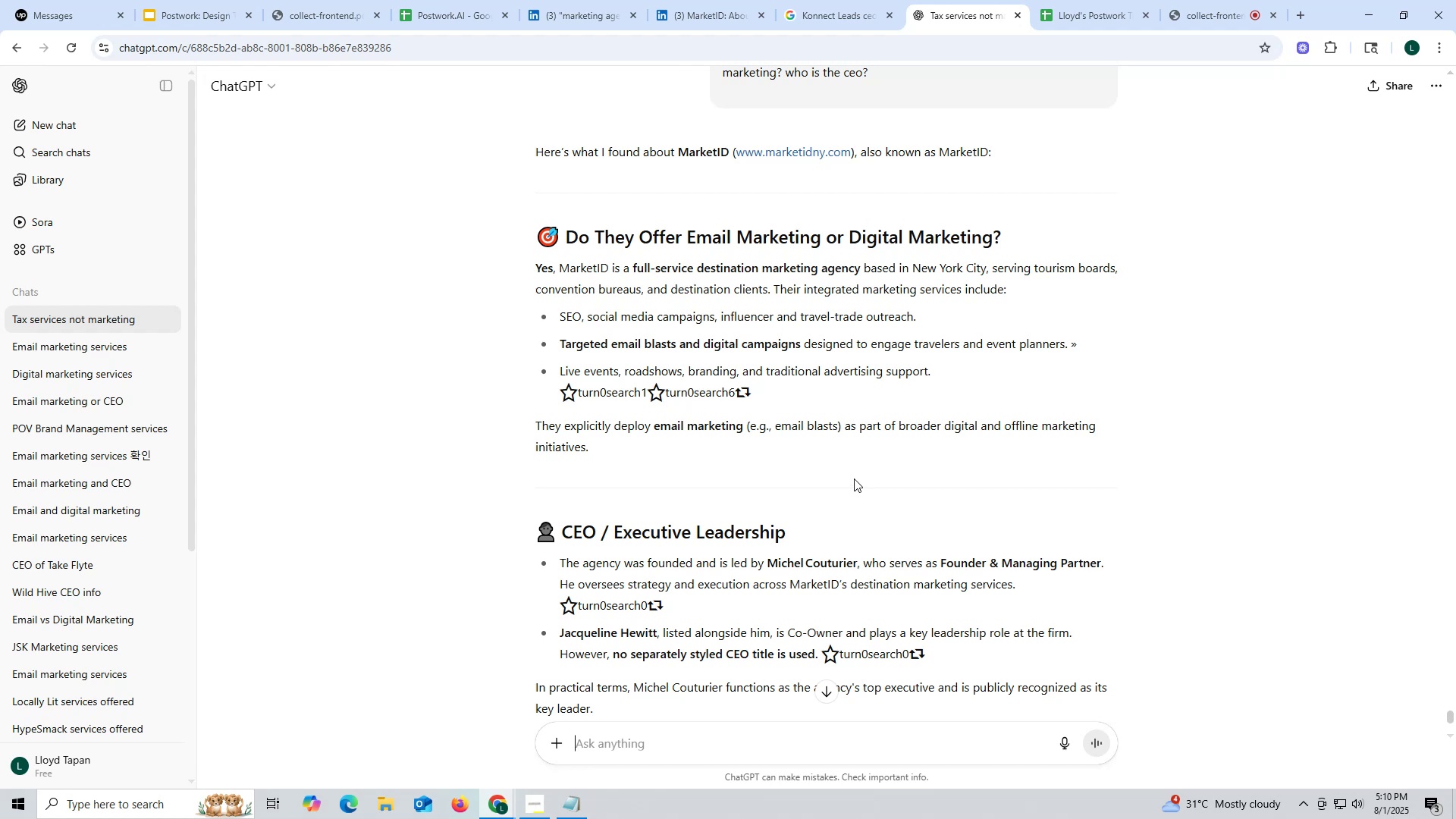 
scroll: coordinate [855, 475], scroll_direction: up, amount: 1.0
 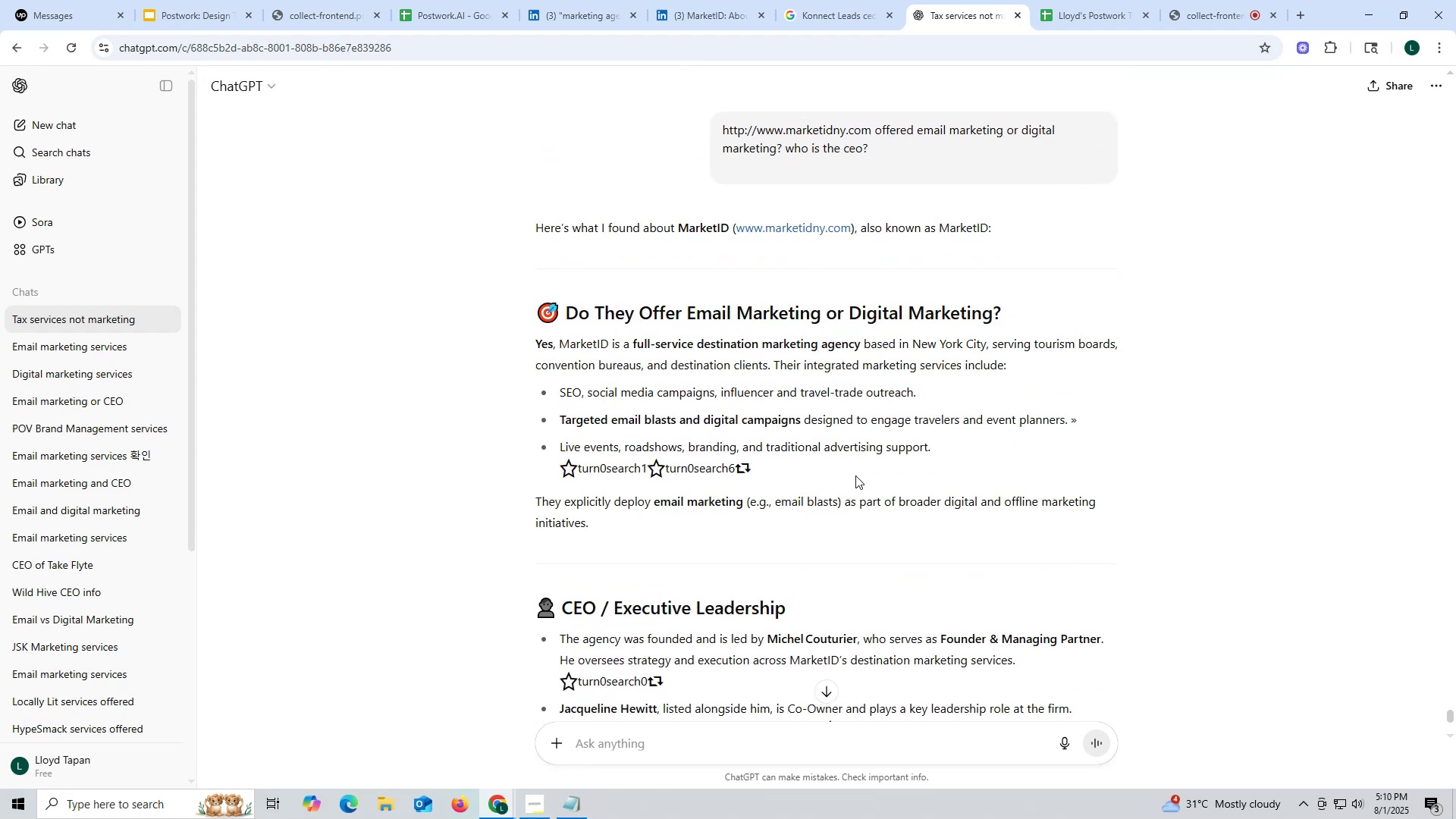 
scroll: coordinate [855, 475], scroll_direction: down, amount: 2.0
 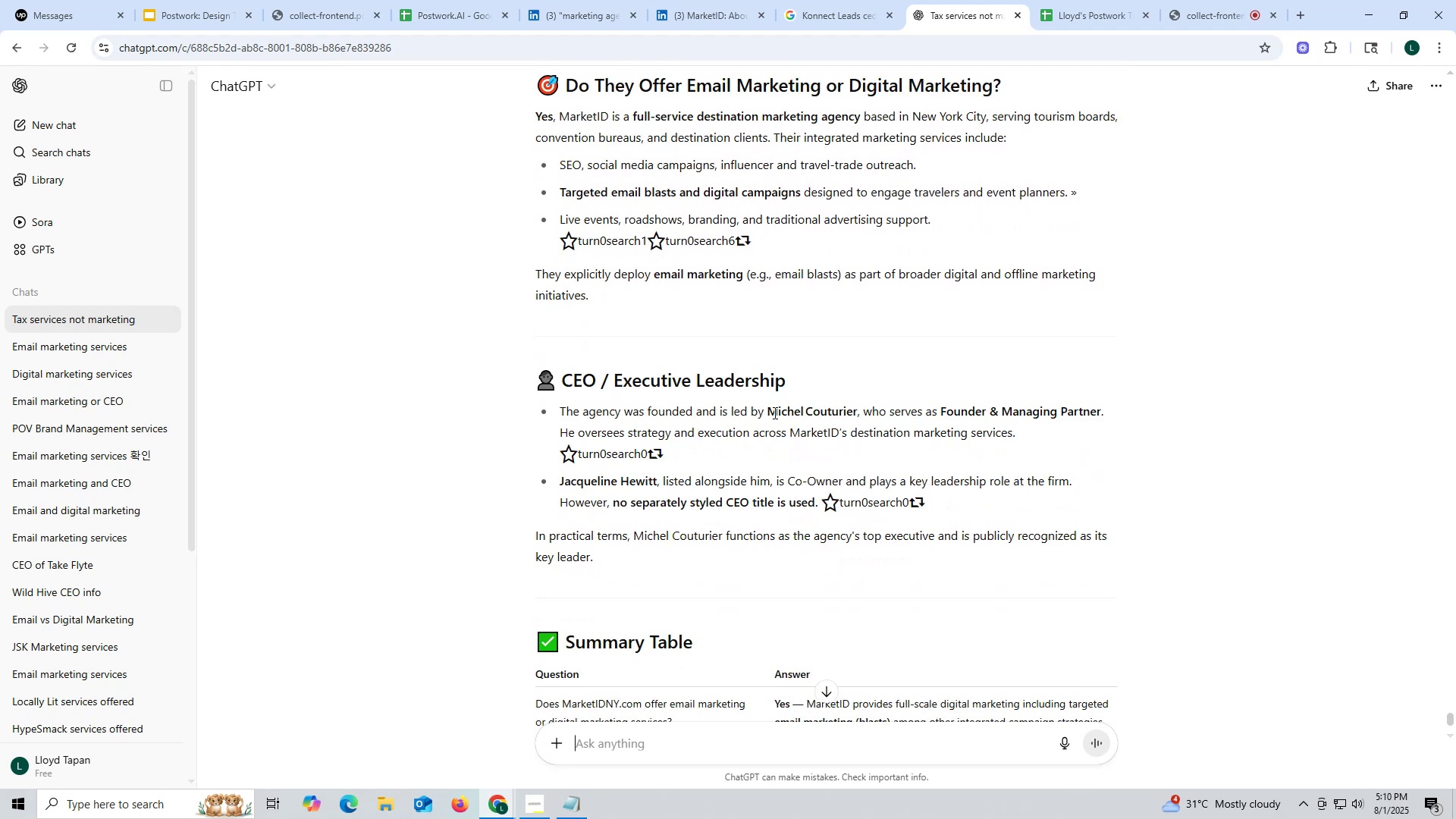 
left_click_drag(start_coordinate=[765, 413], to_coordinate=[855, 410])
 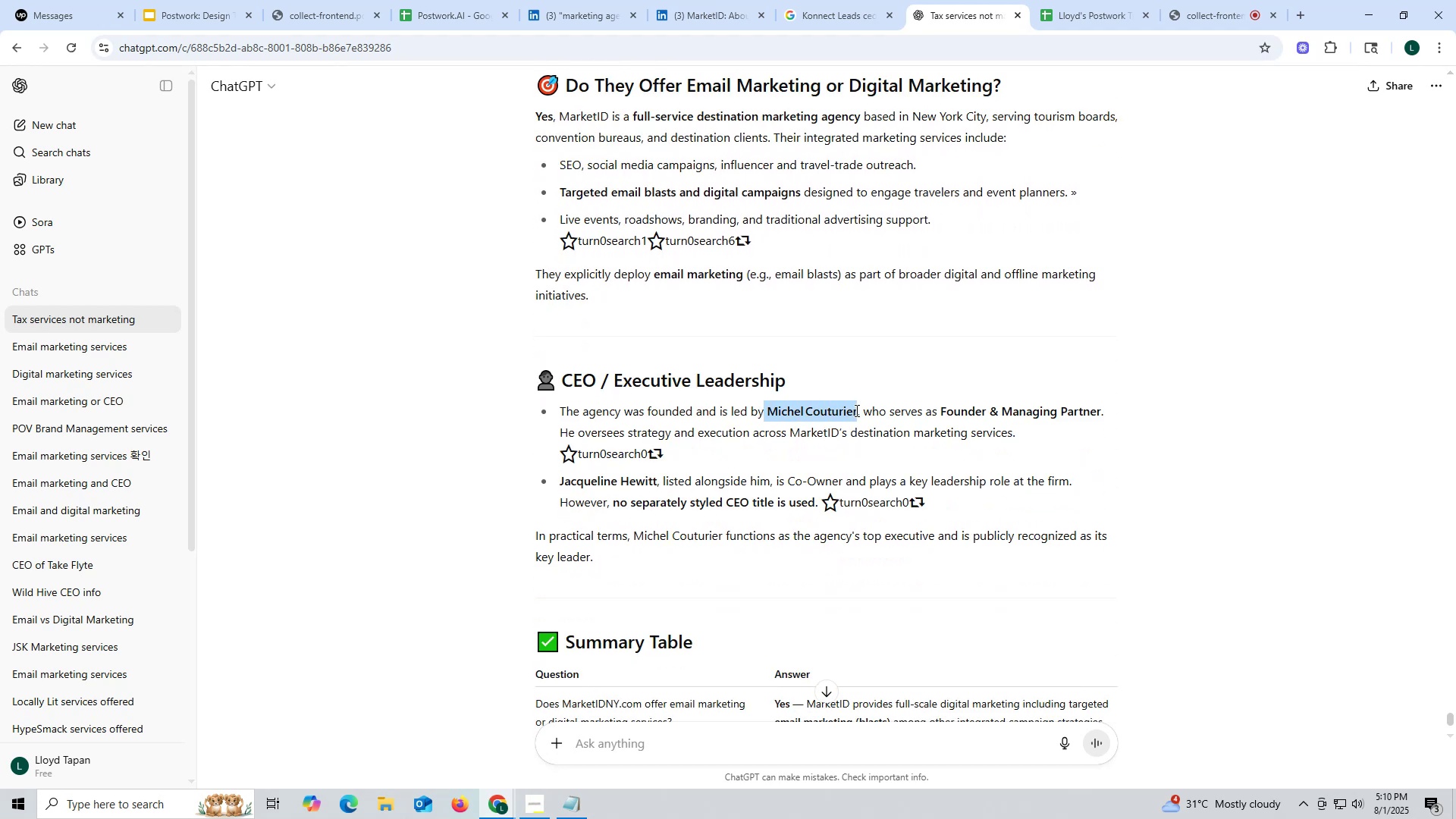 
key(Control+ControlLeft)
 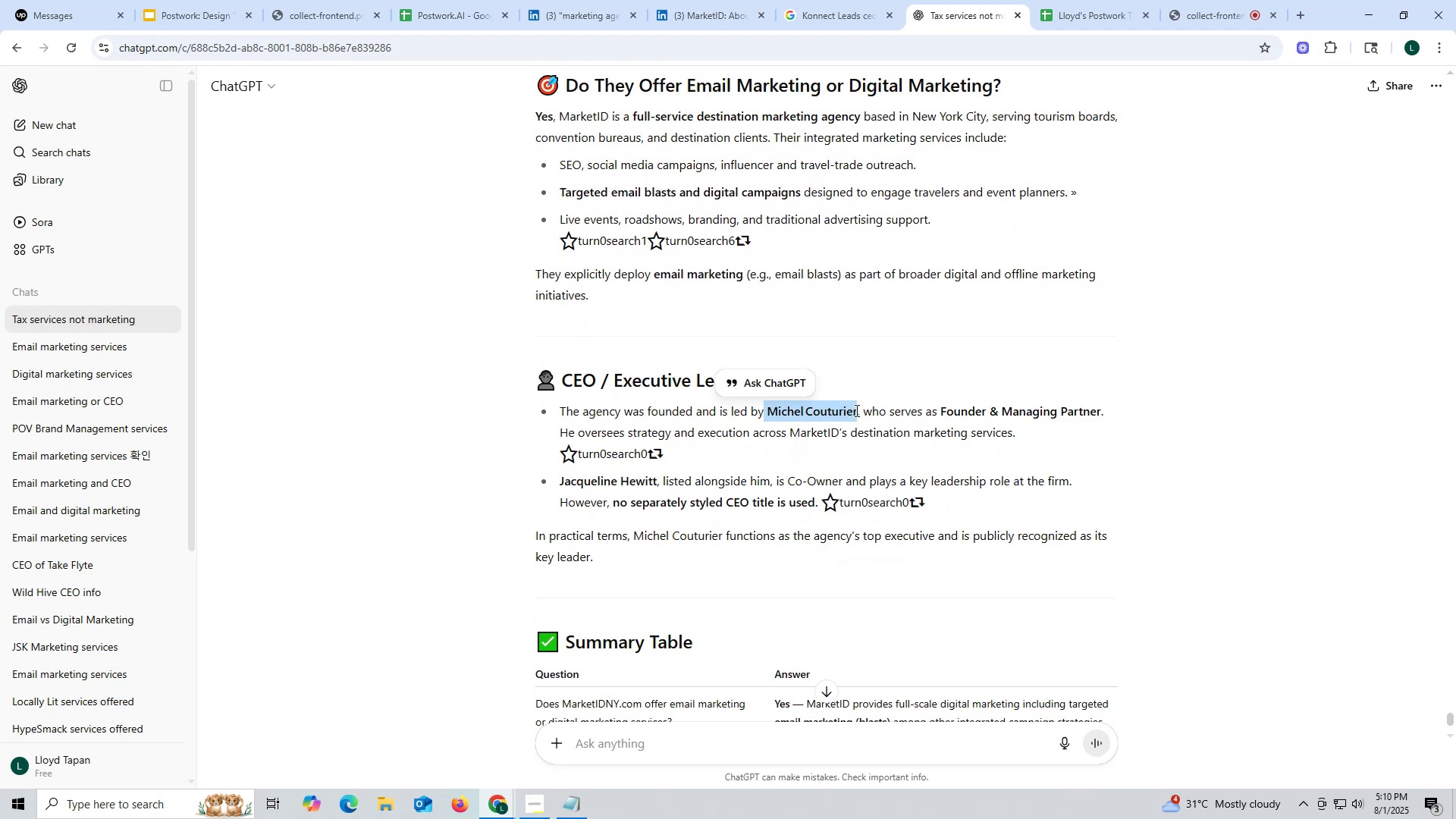 
key(Control+C)
 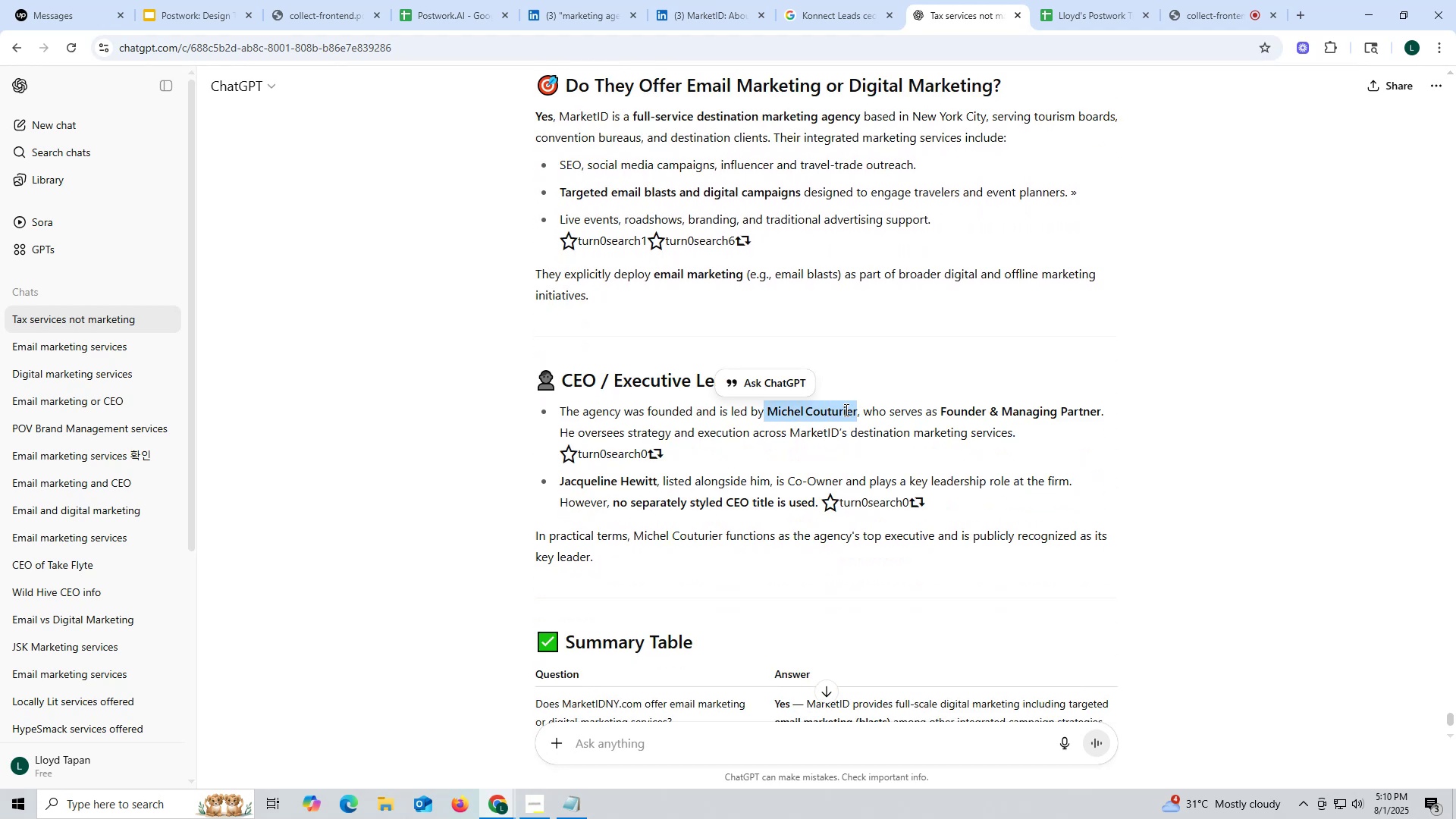 
key(Control+ControlLeft)
 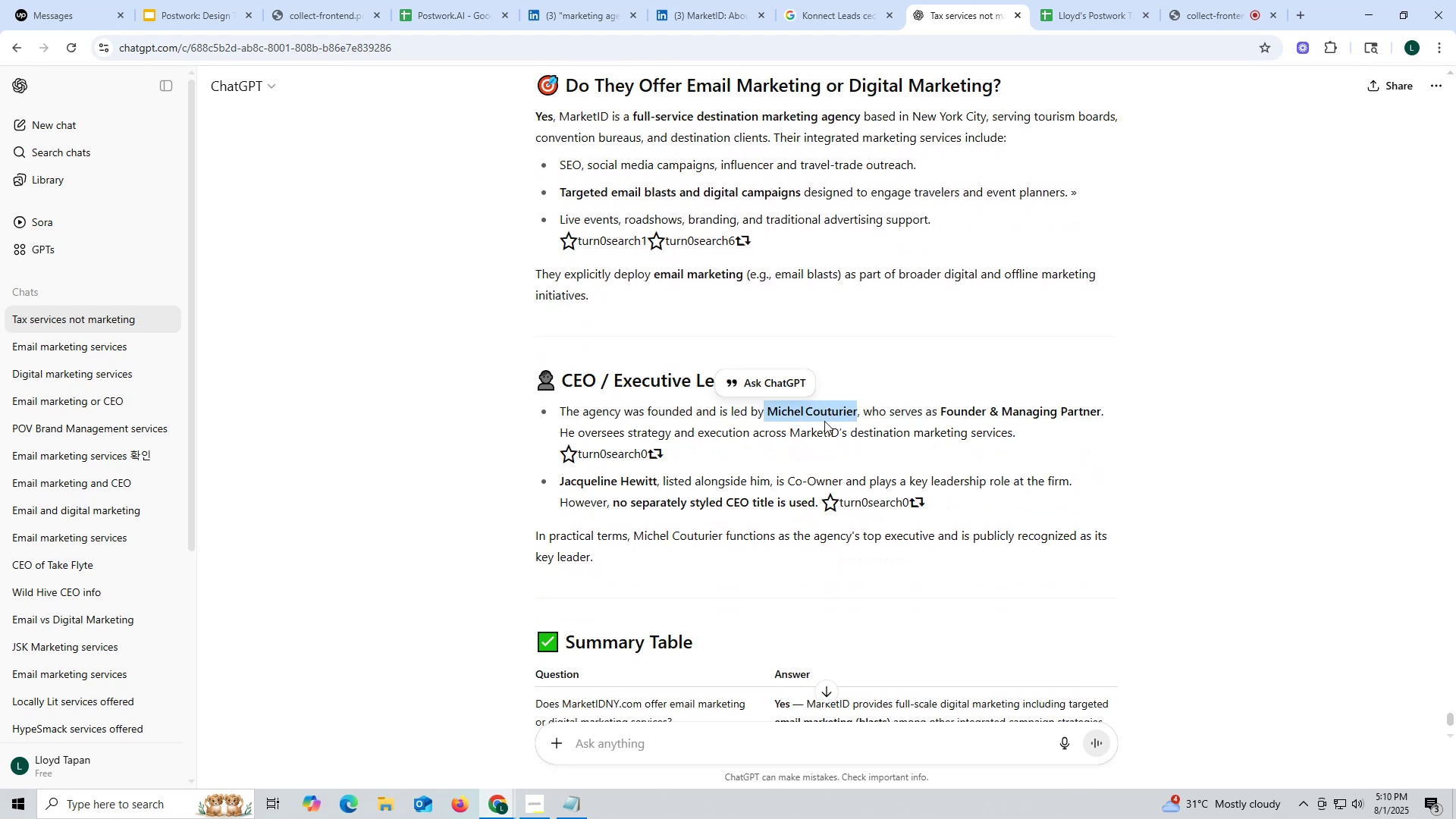 
key(Control+C)
 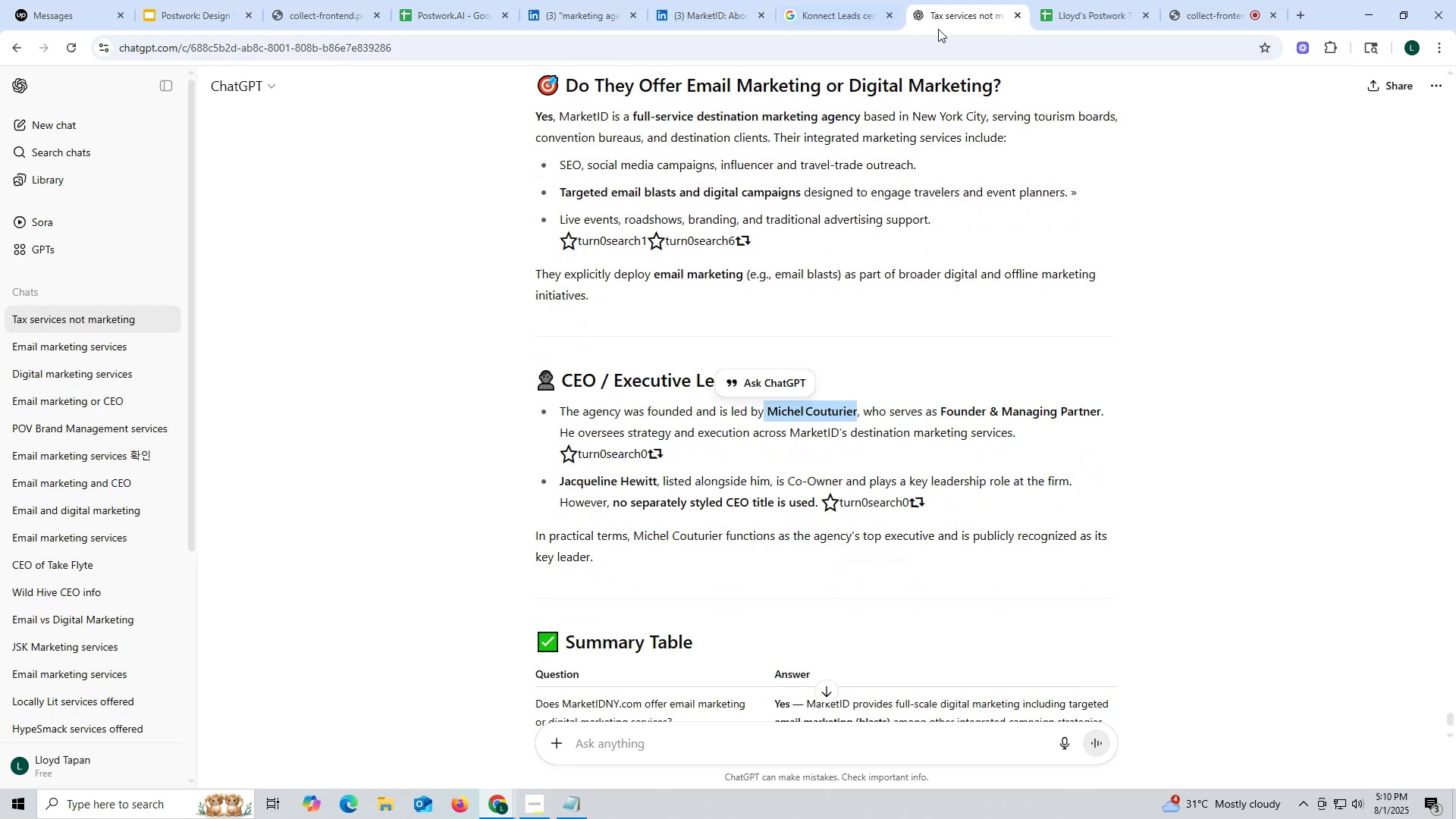 
left_click([848, 8])
 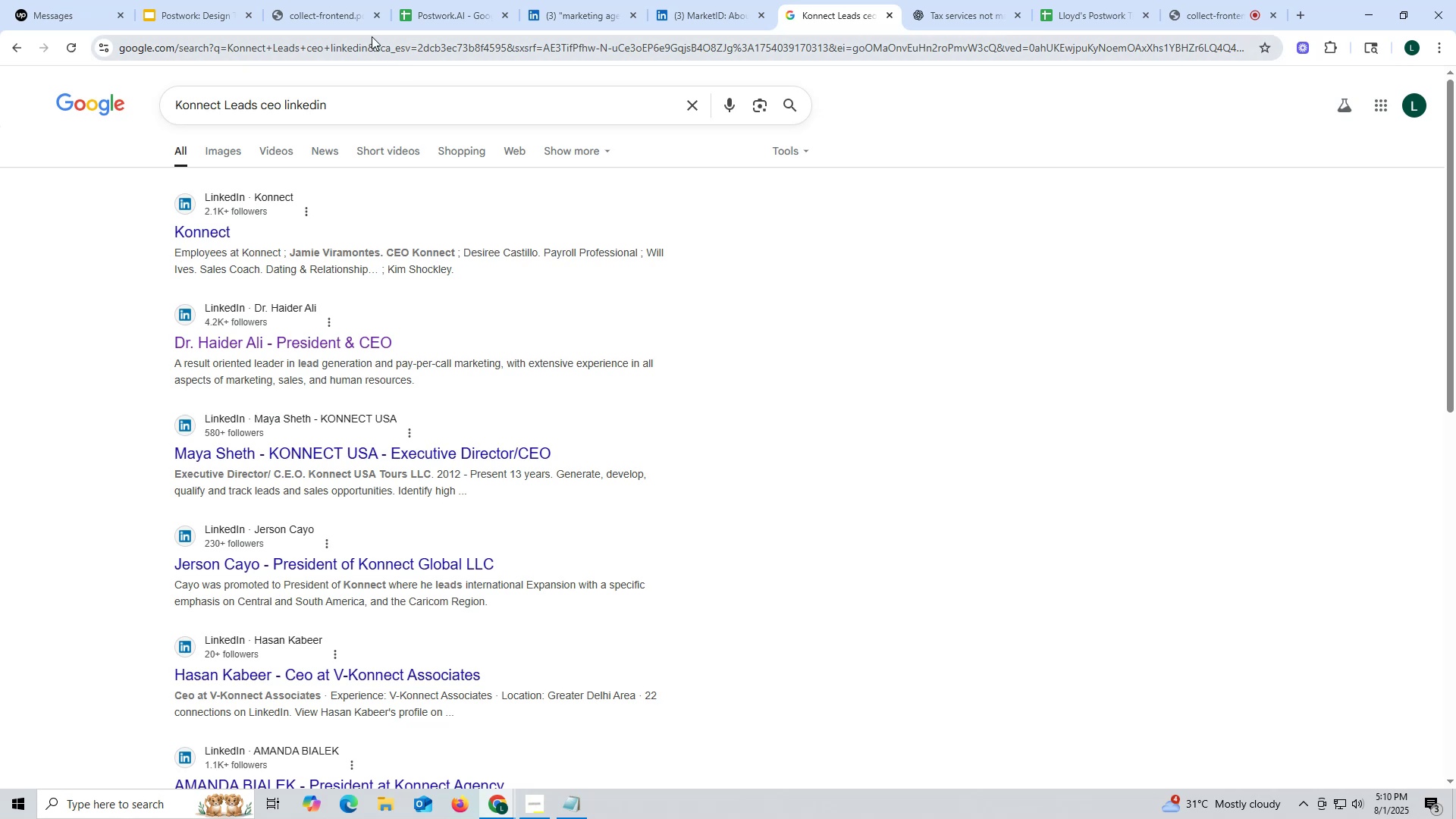 
left_click([372, 36])
 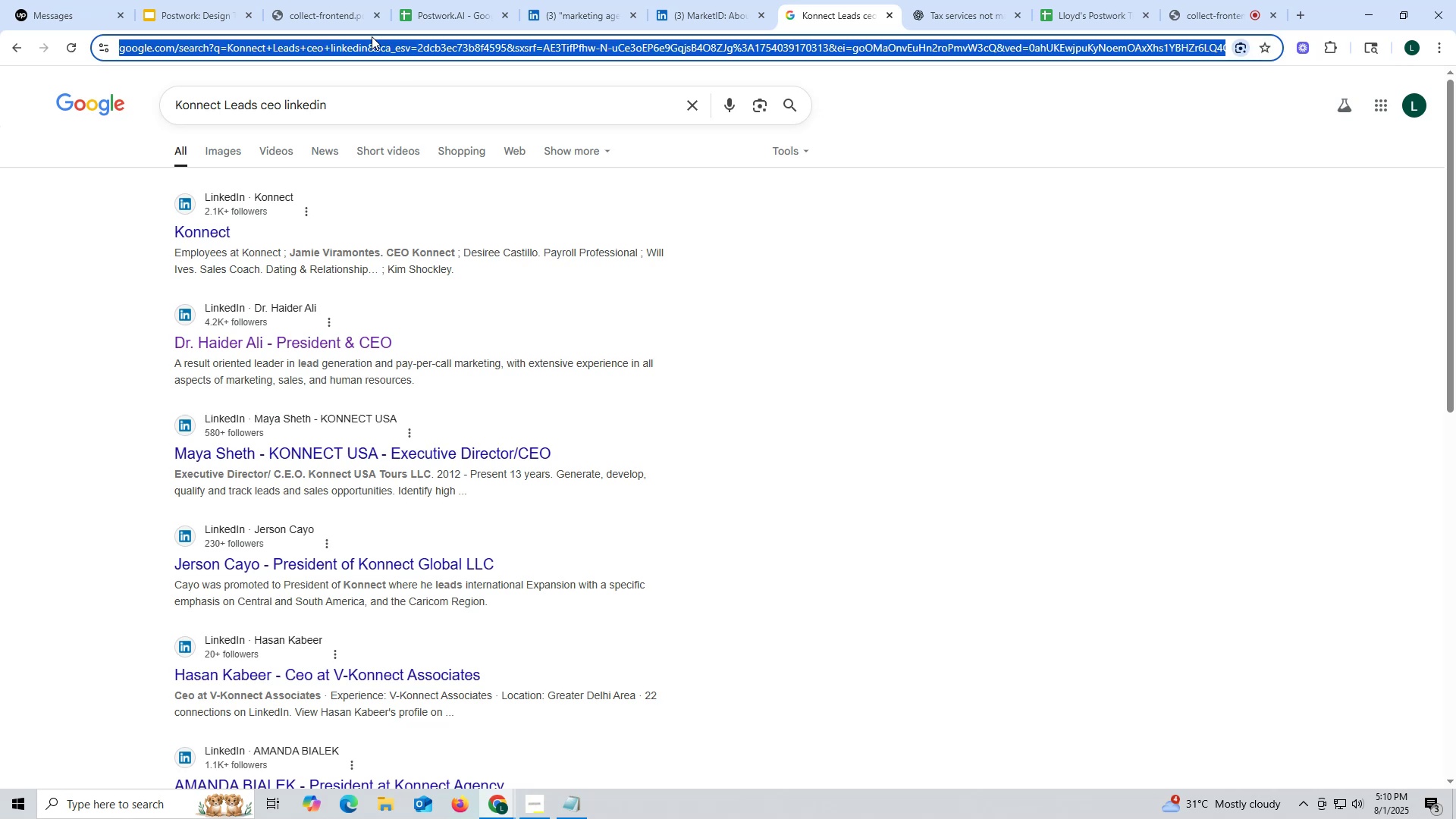 
key(Control+ControlLeft)
 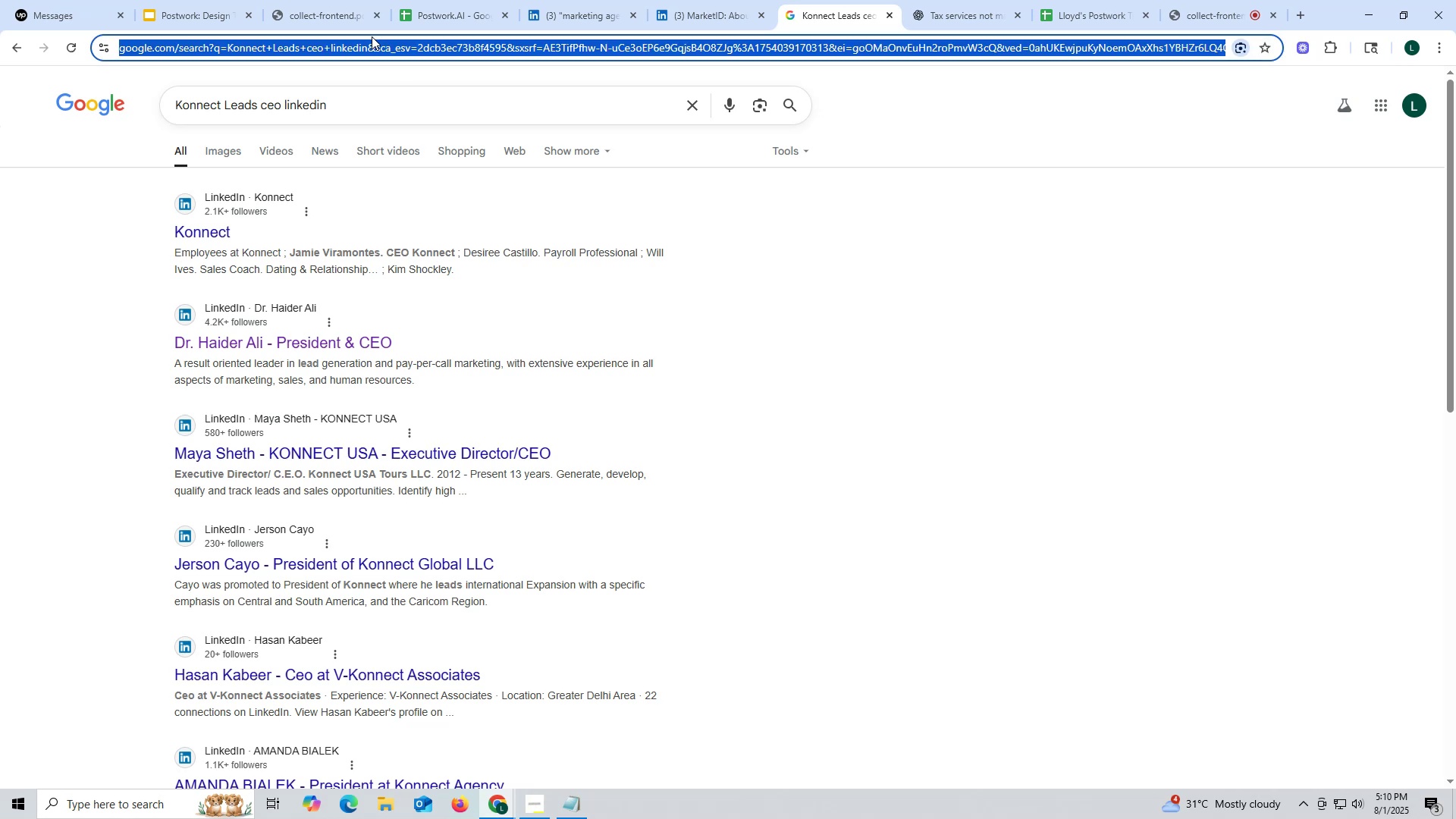 
key(Control+V)
 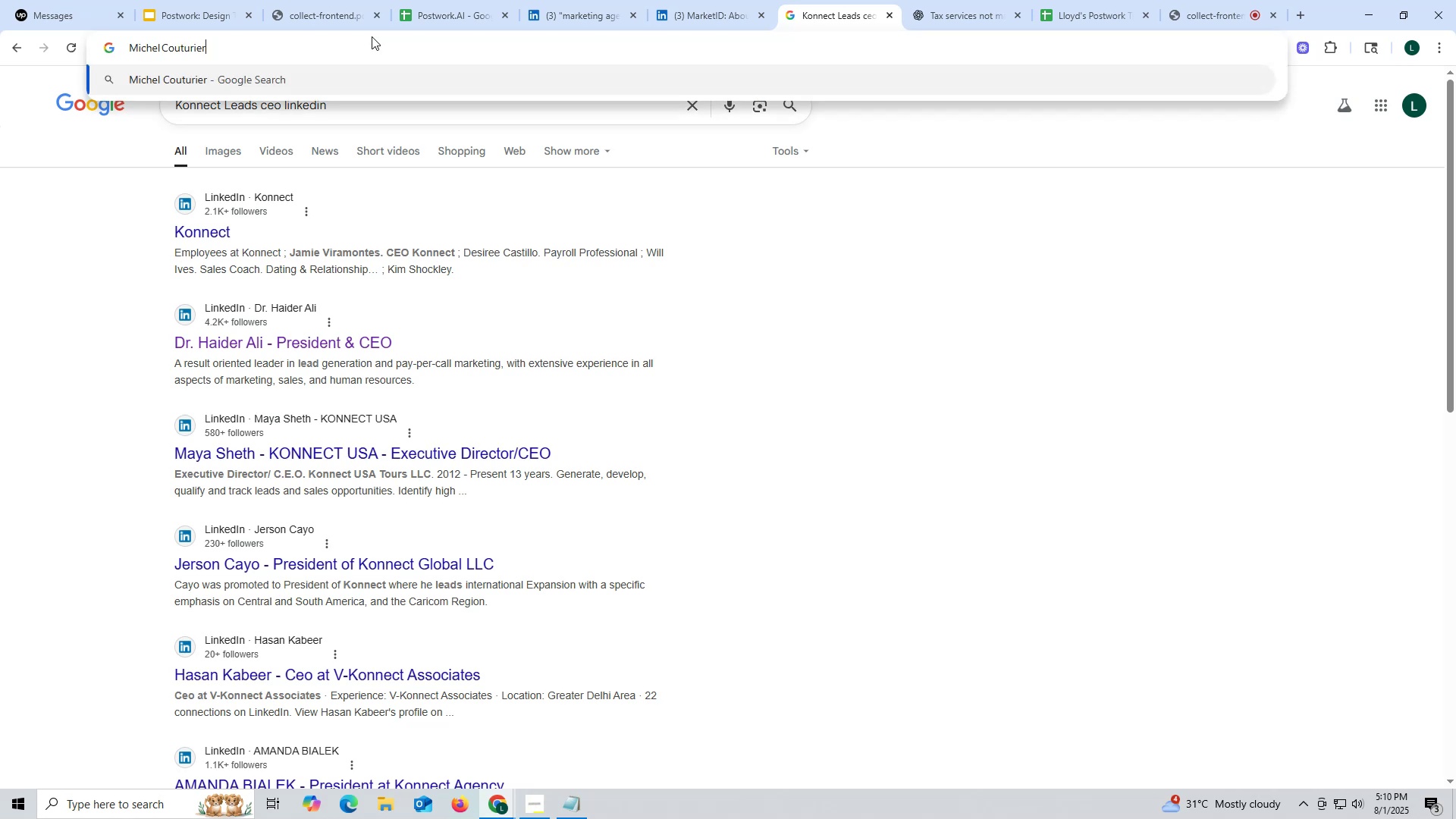 
key(Space)
 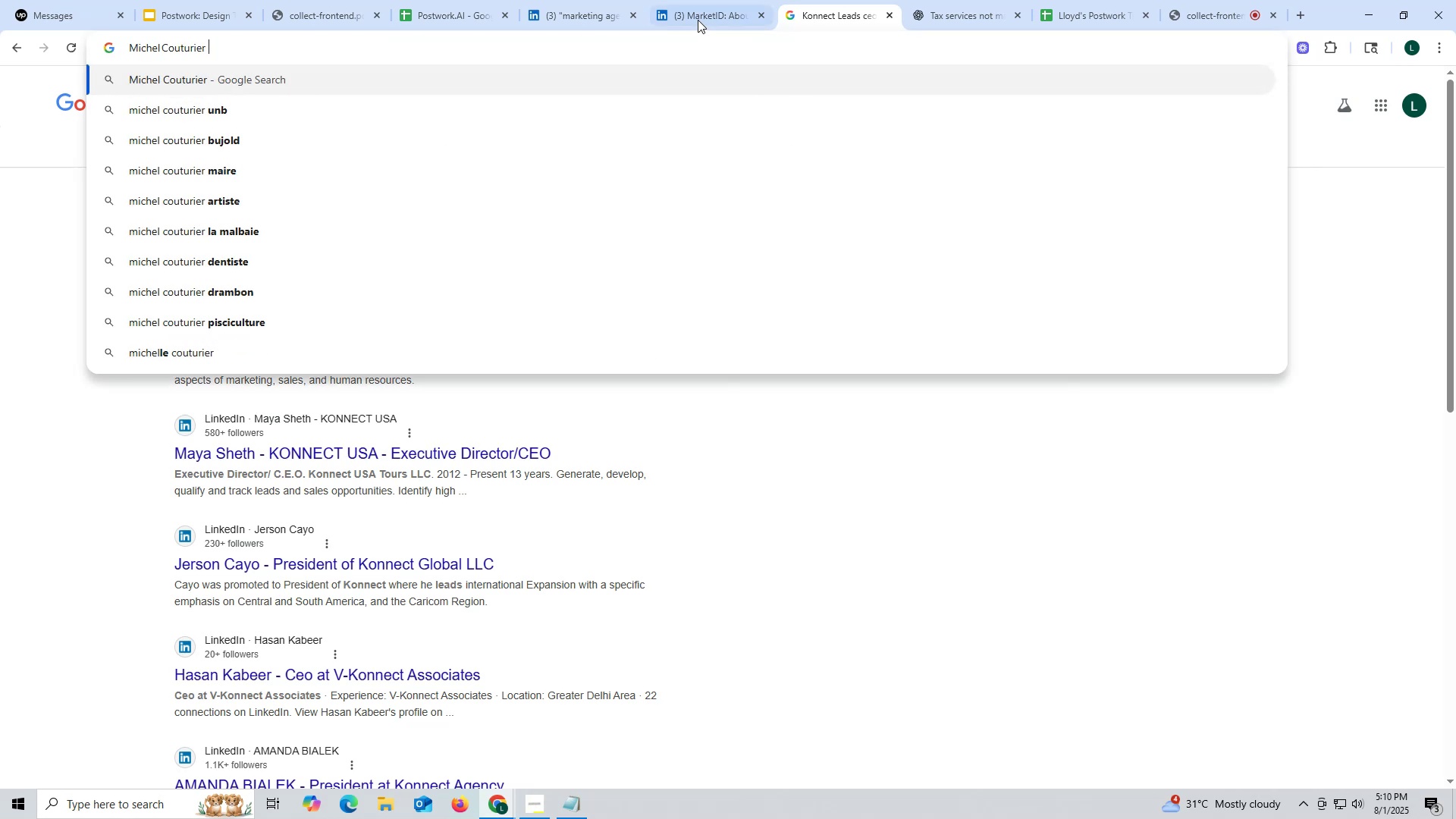 
left_click([704, 12])
 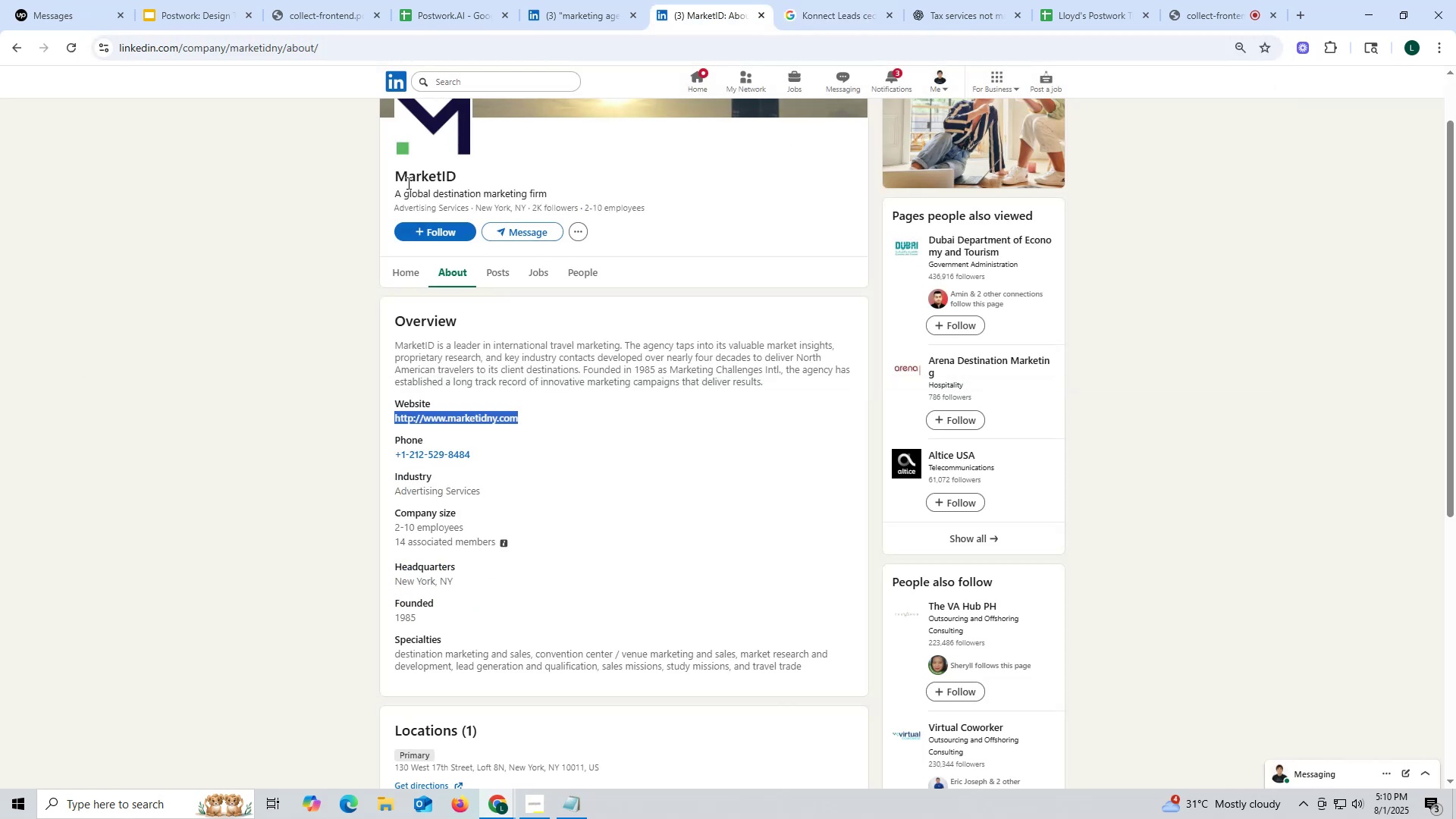 
left_click_drag(start_coordinate=[389, 177], to_coordinate=[521, 177])
 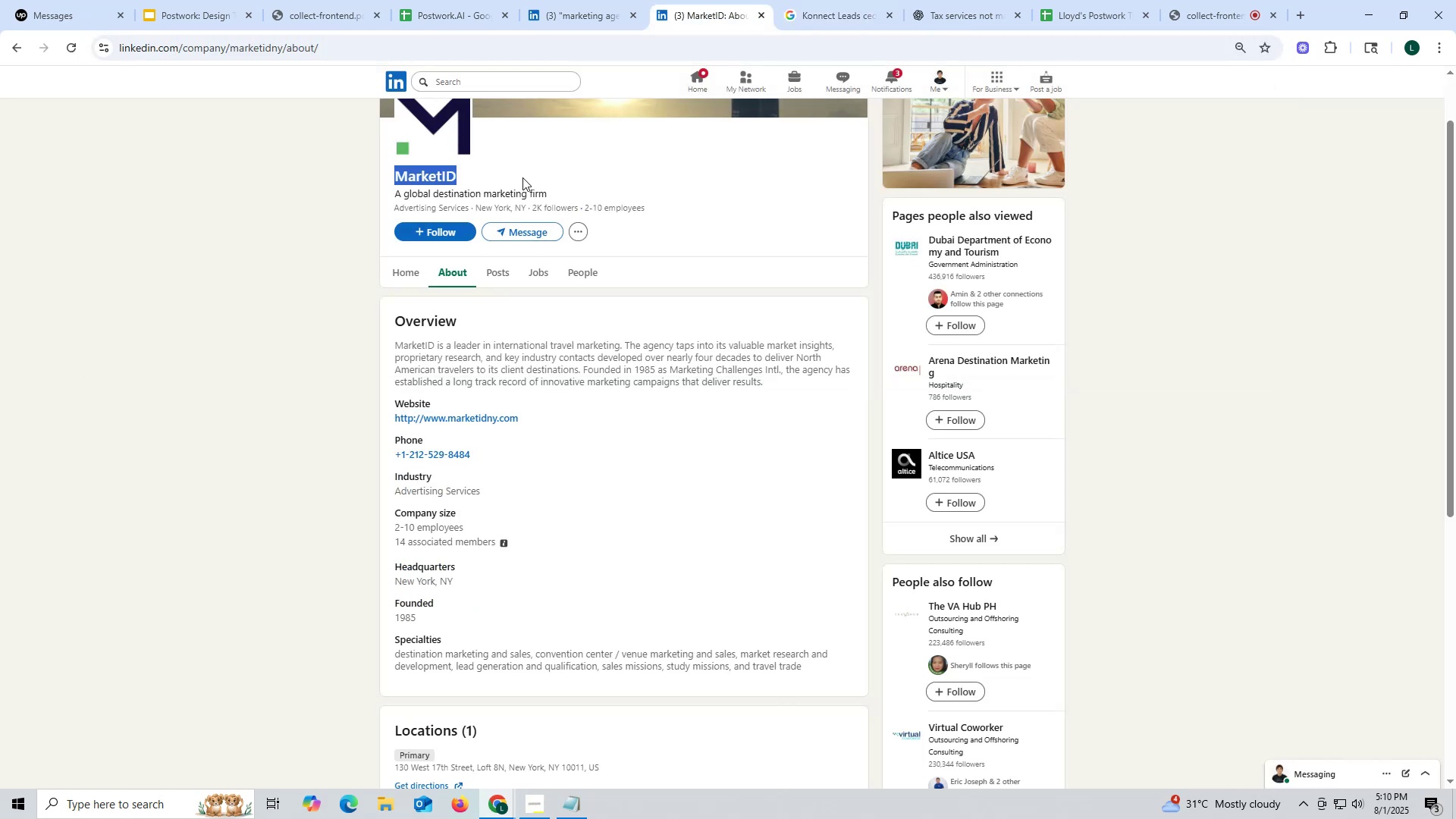 
key(Control+ControlLeft)
 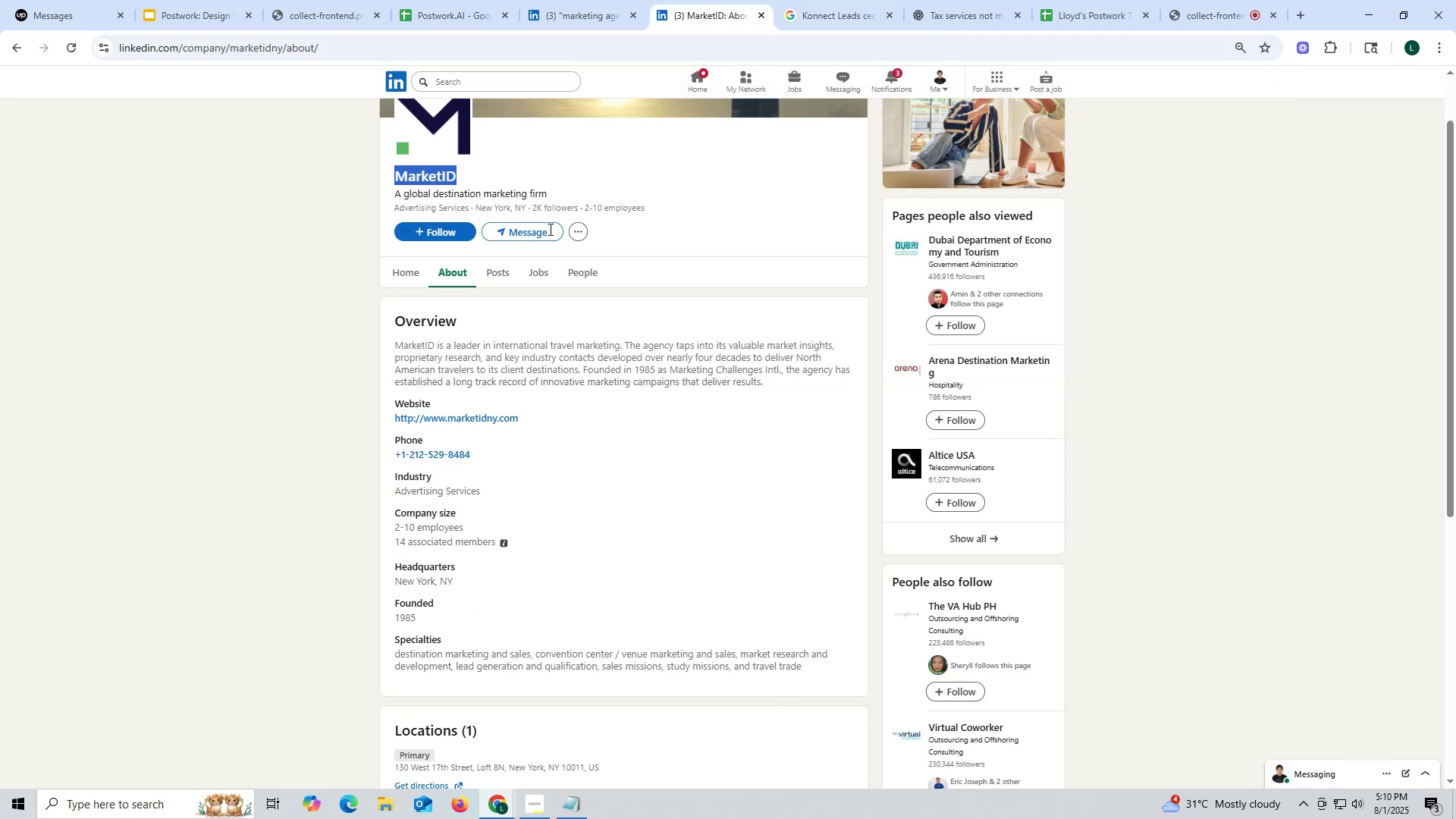 
key(Control+C)
 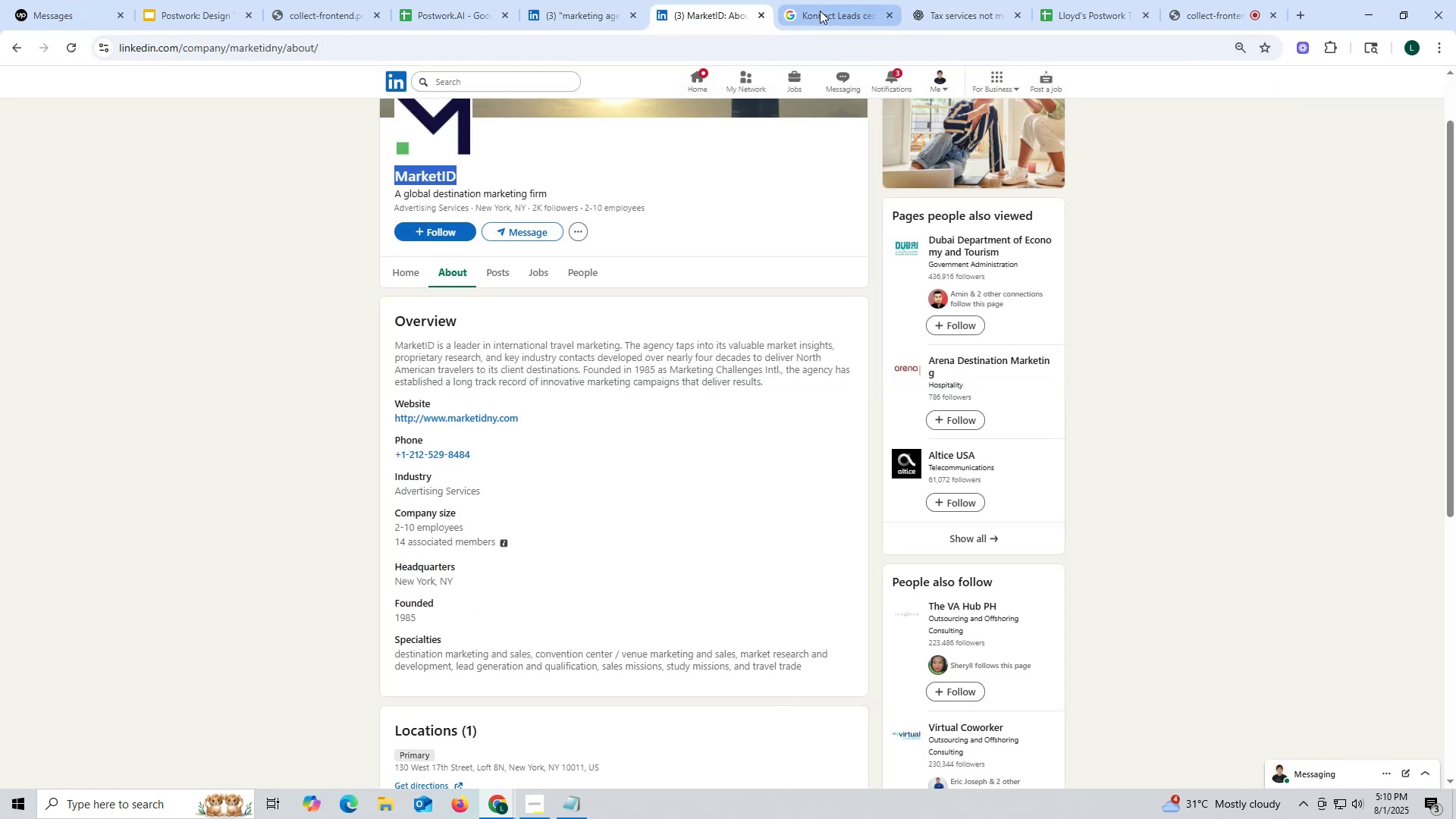 
left_click([820, 11])
 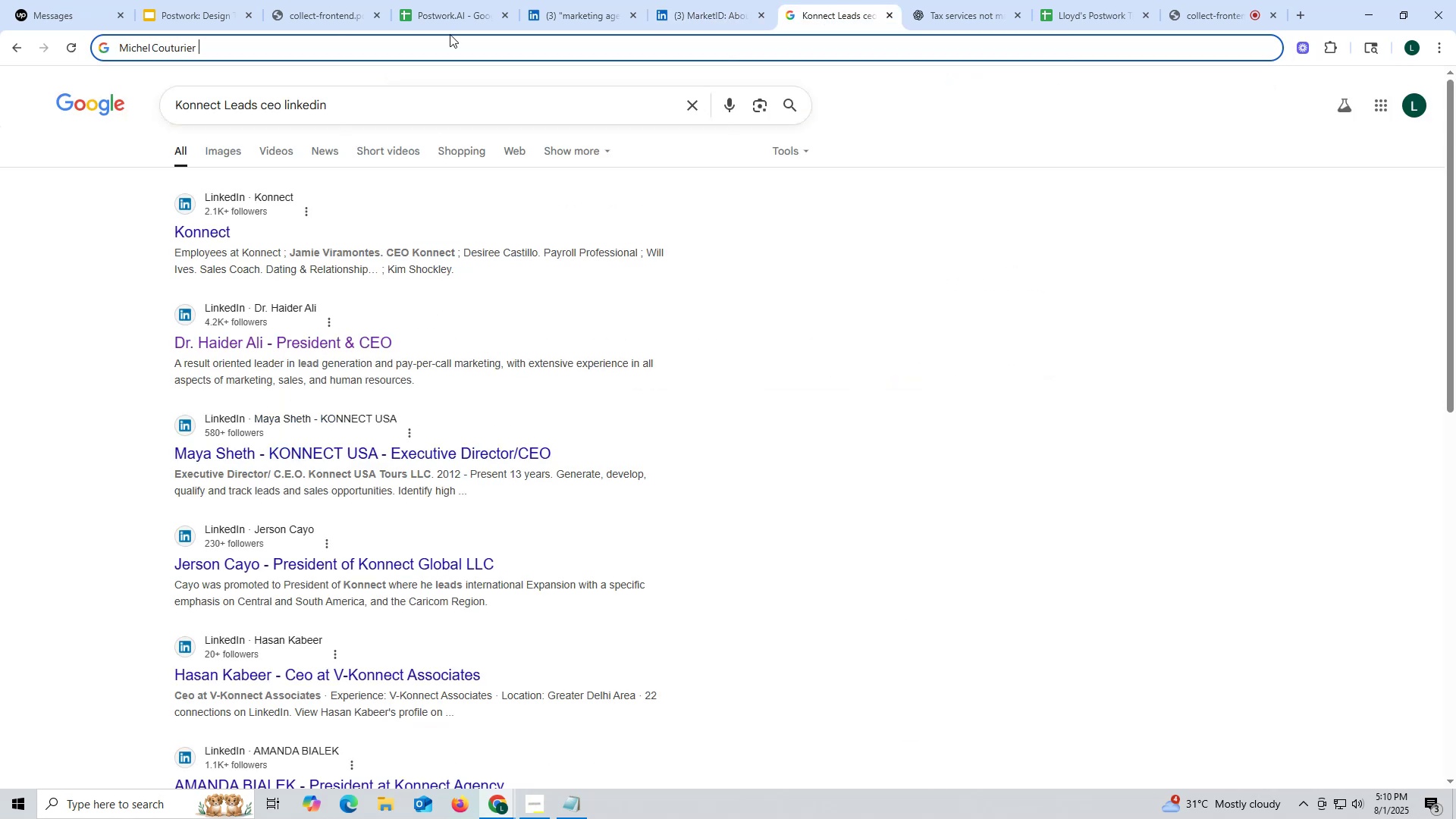 
key(Control+ControlLeft)
 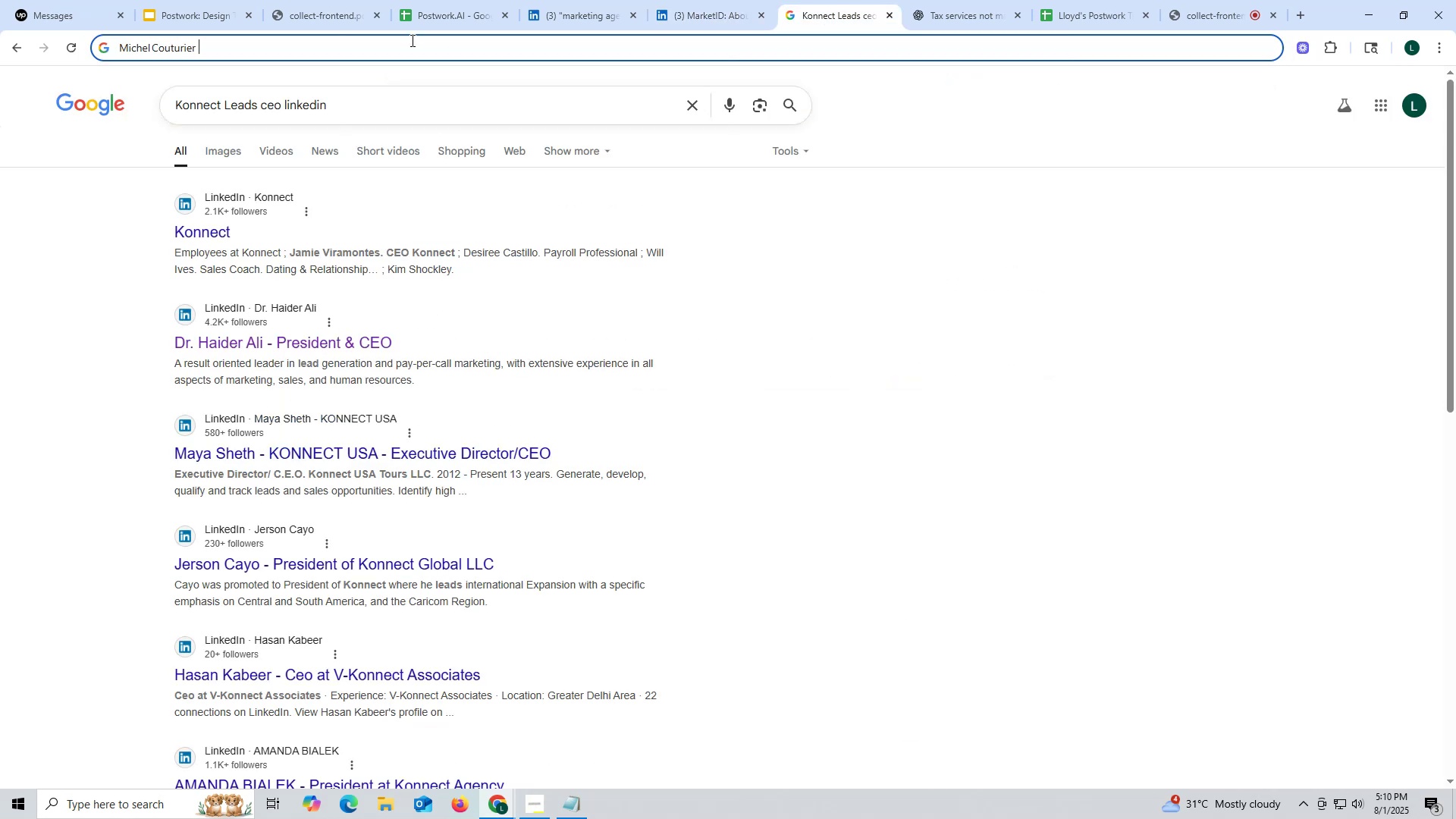 
key(Control+V)
 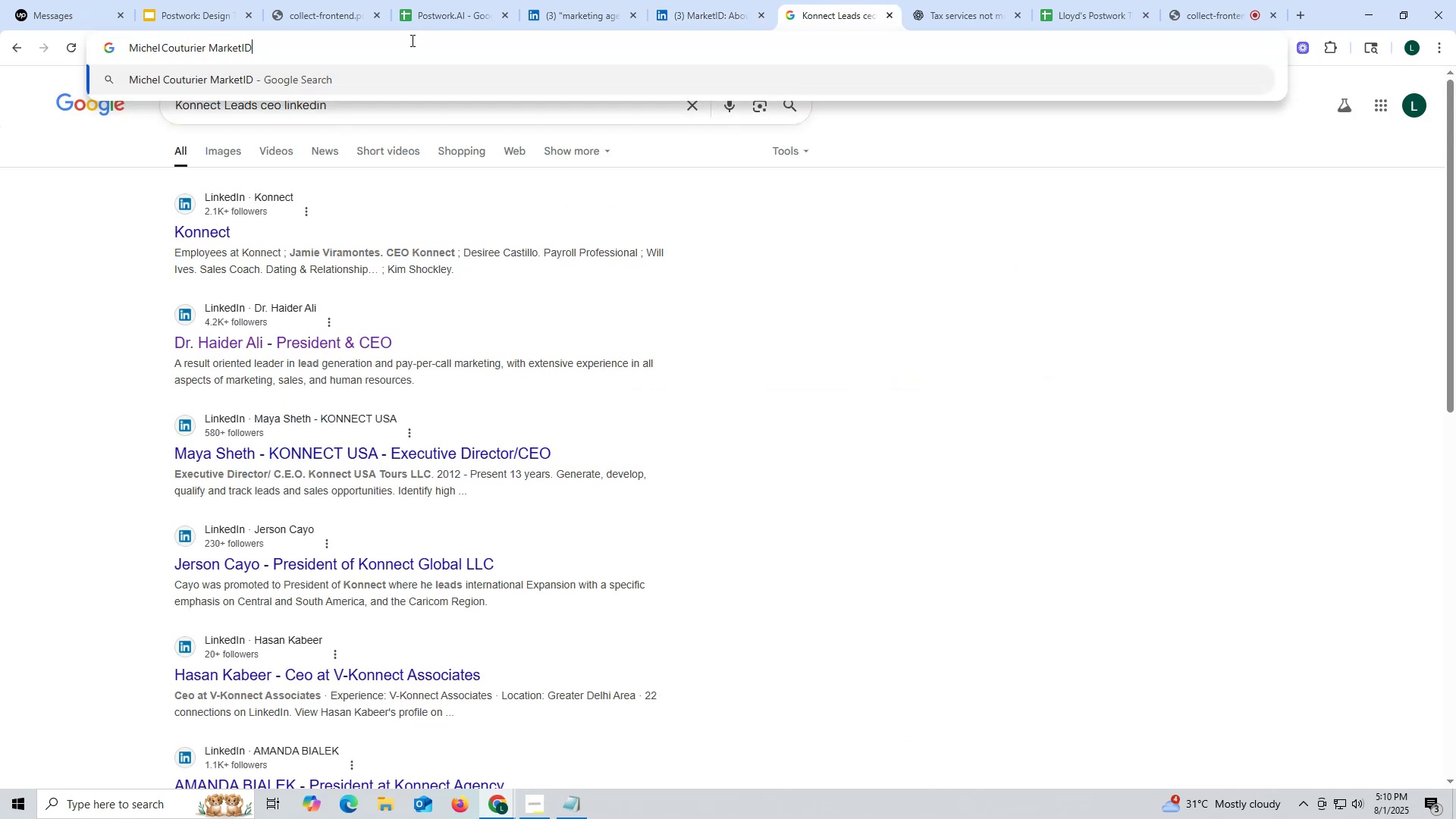 
key(Space)
 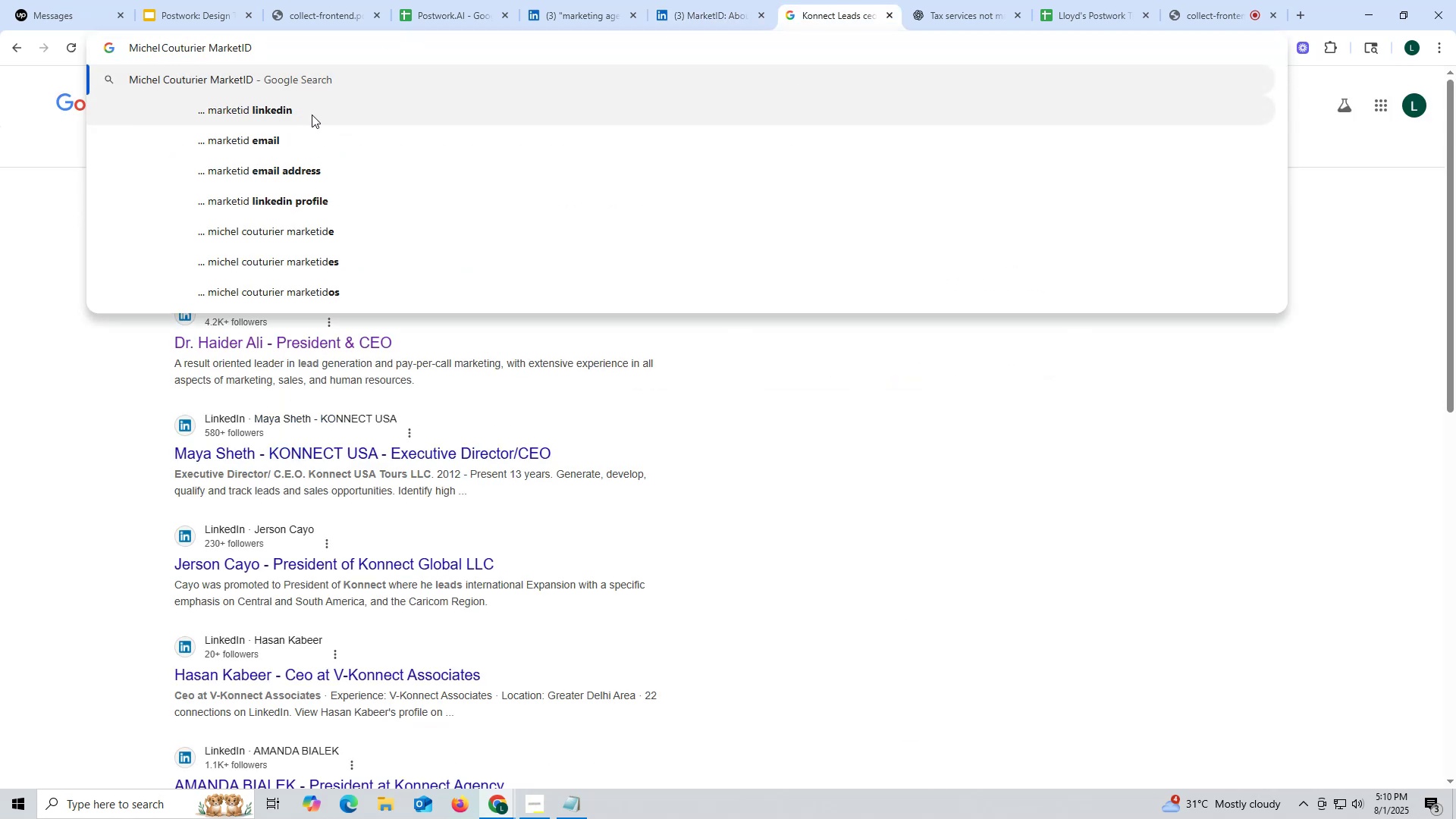 
left_click([309, 115])
 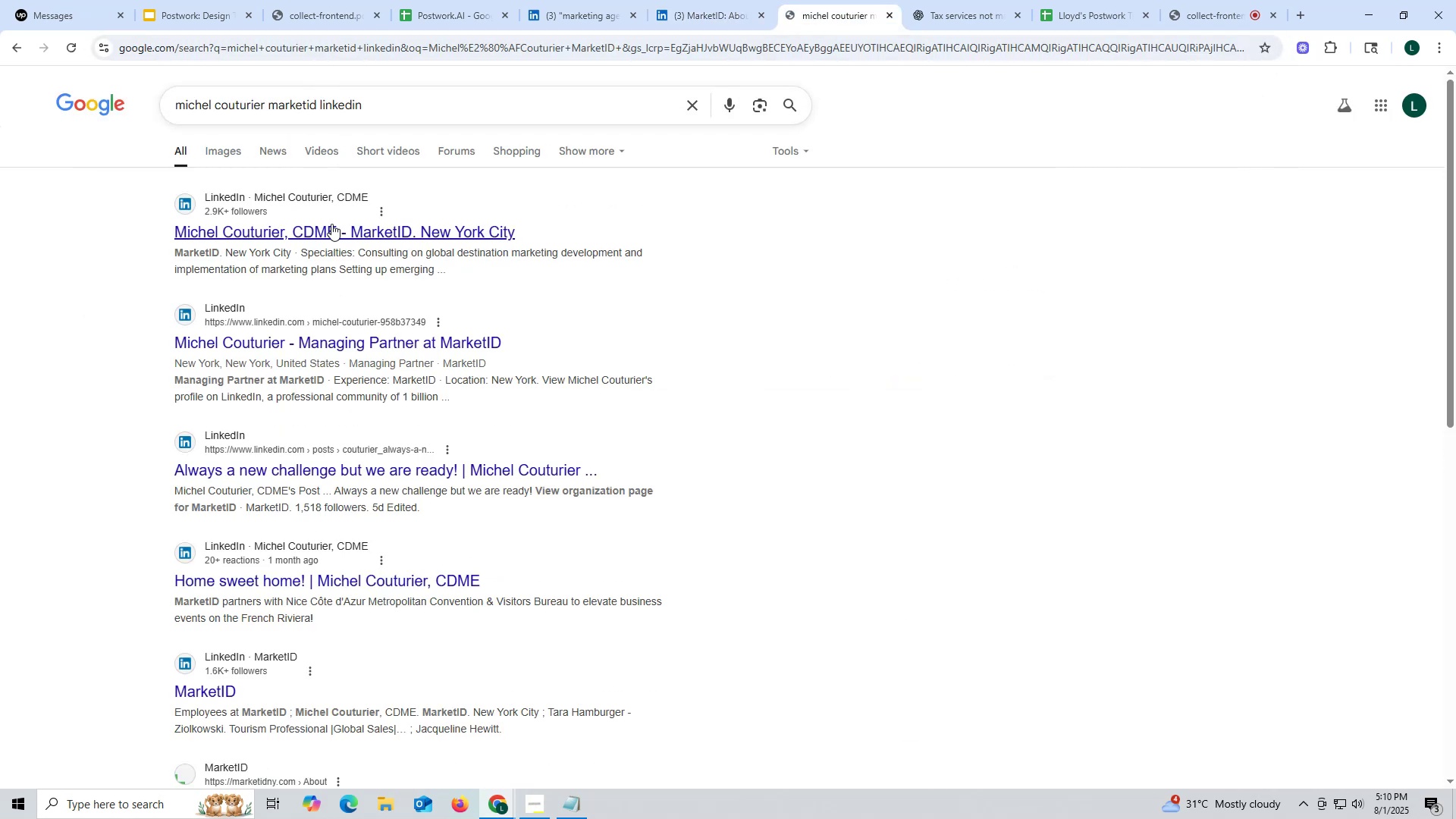 
left_click([340, 231])
 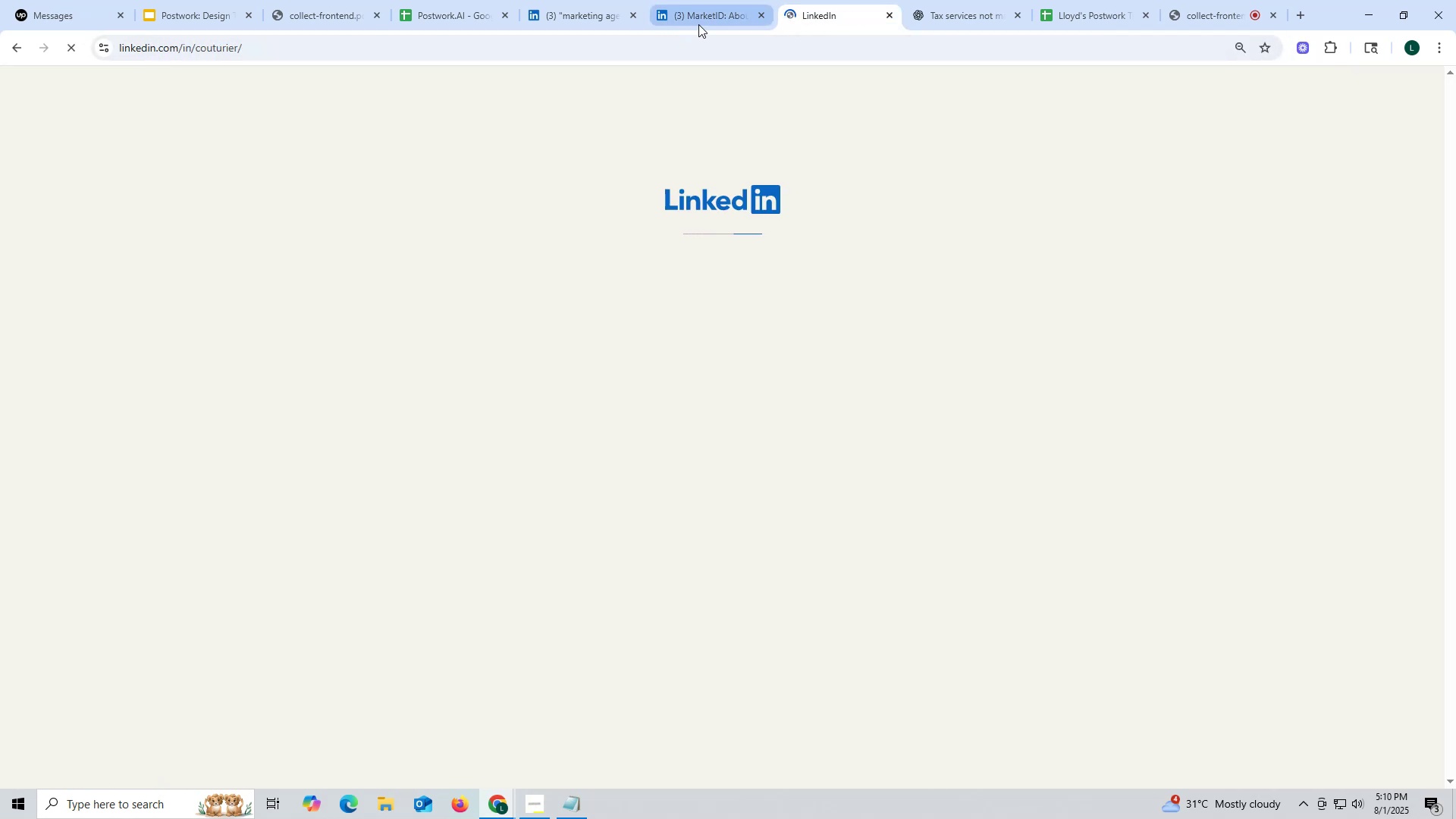 
left_click([709, 20])
 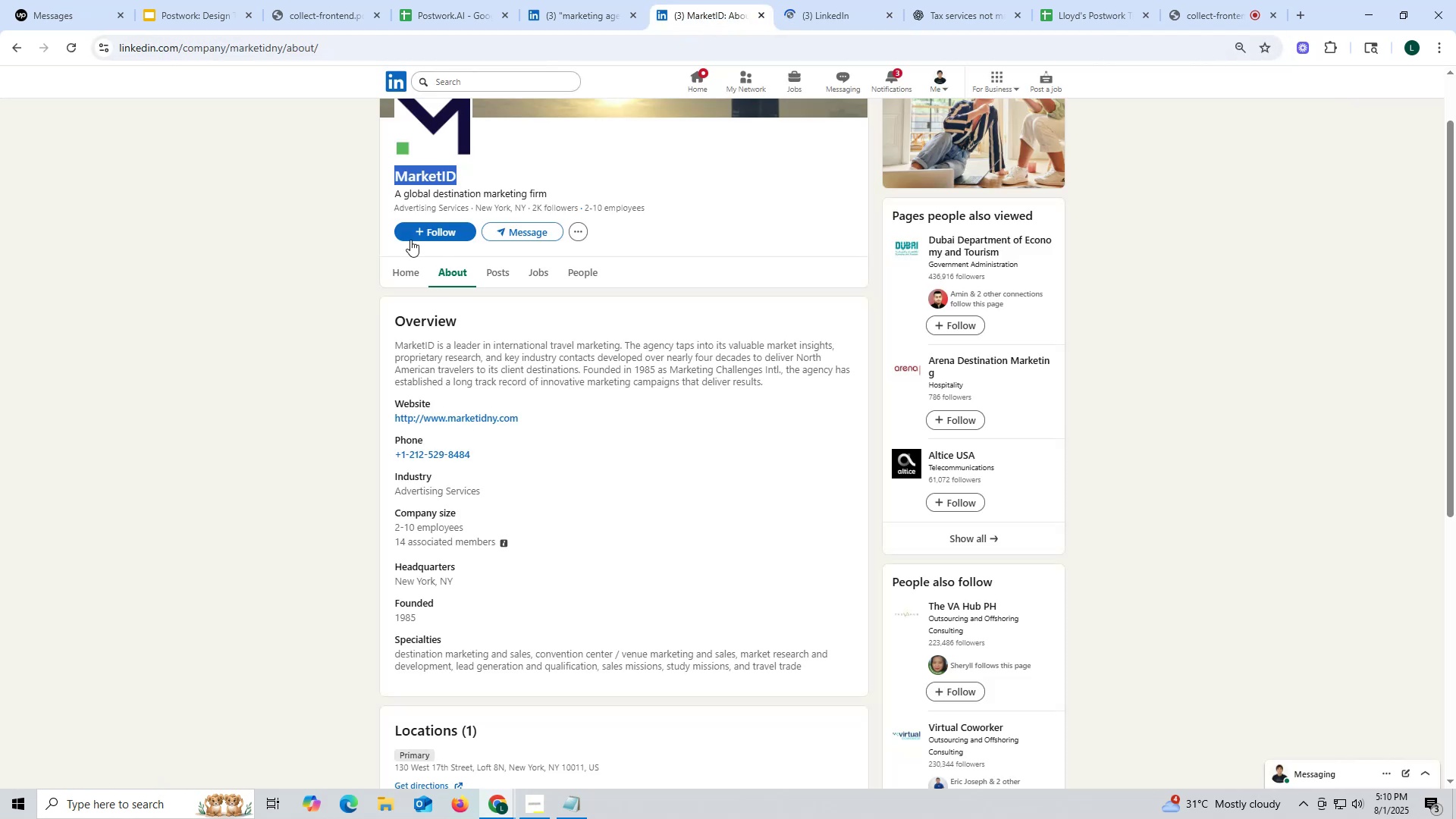 
key(Control+ControlLeft)
 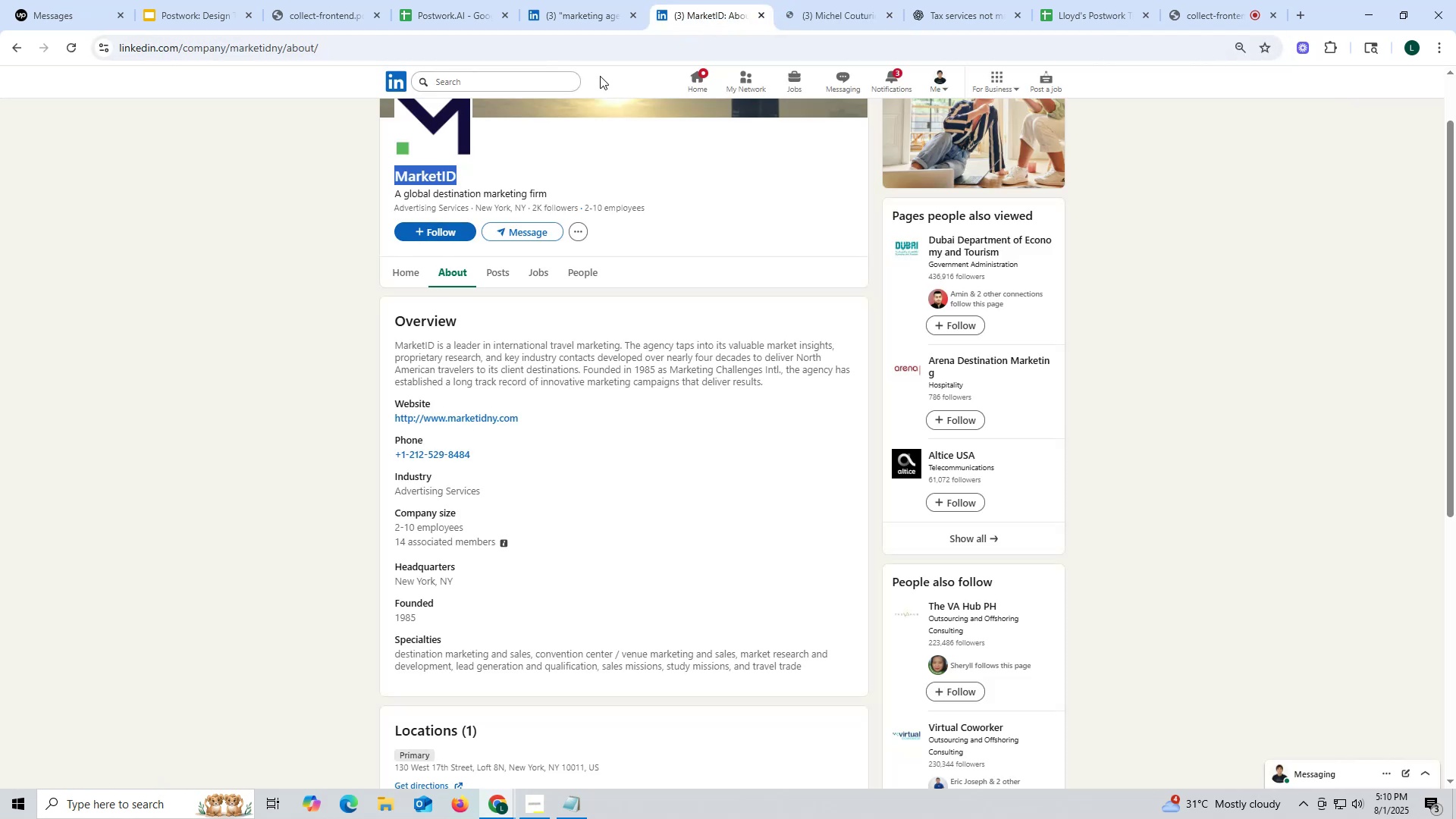 
key(Control+C)
 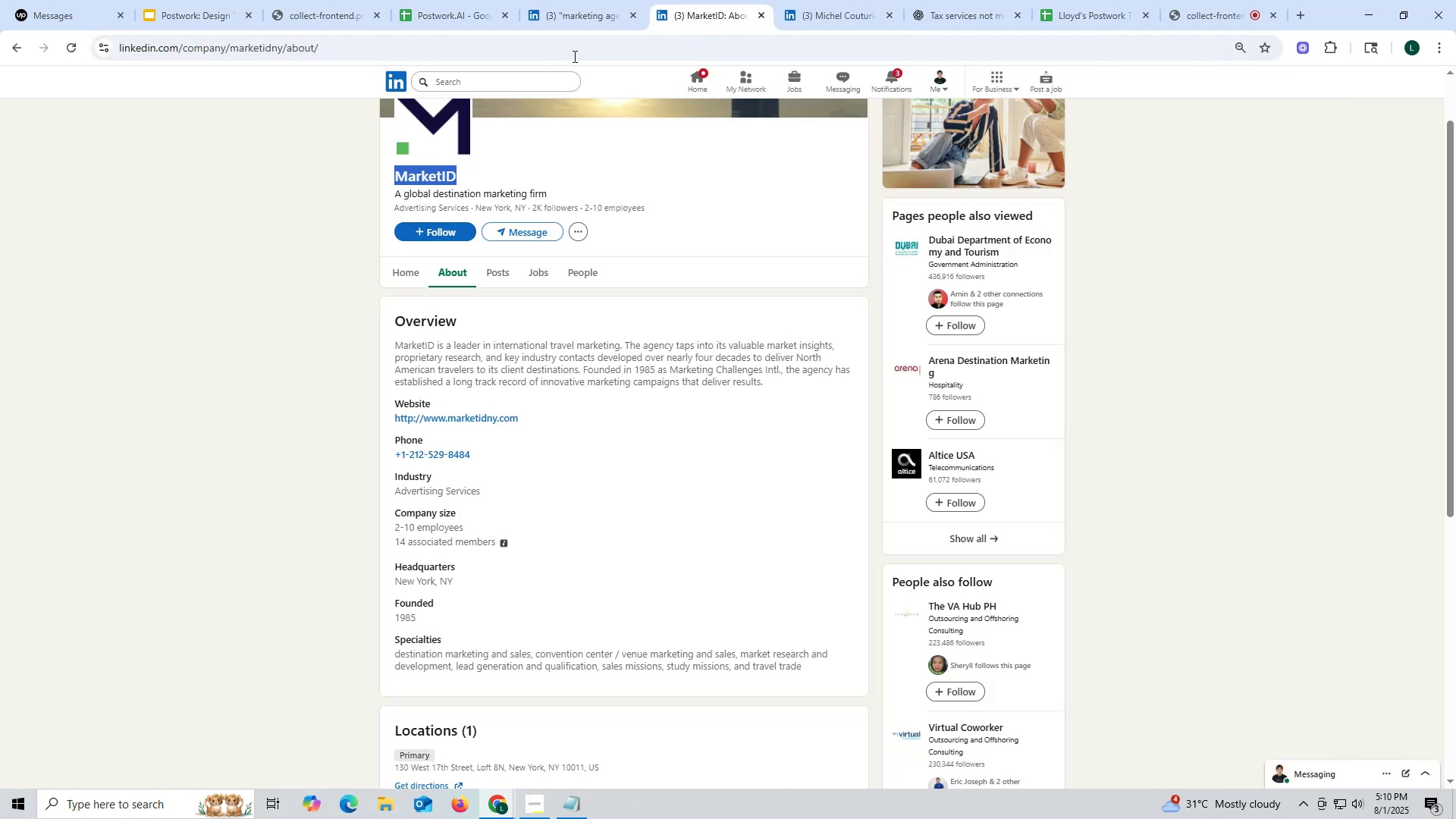 
key(Control+ControlLeft)
 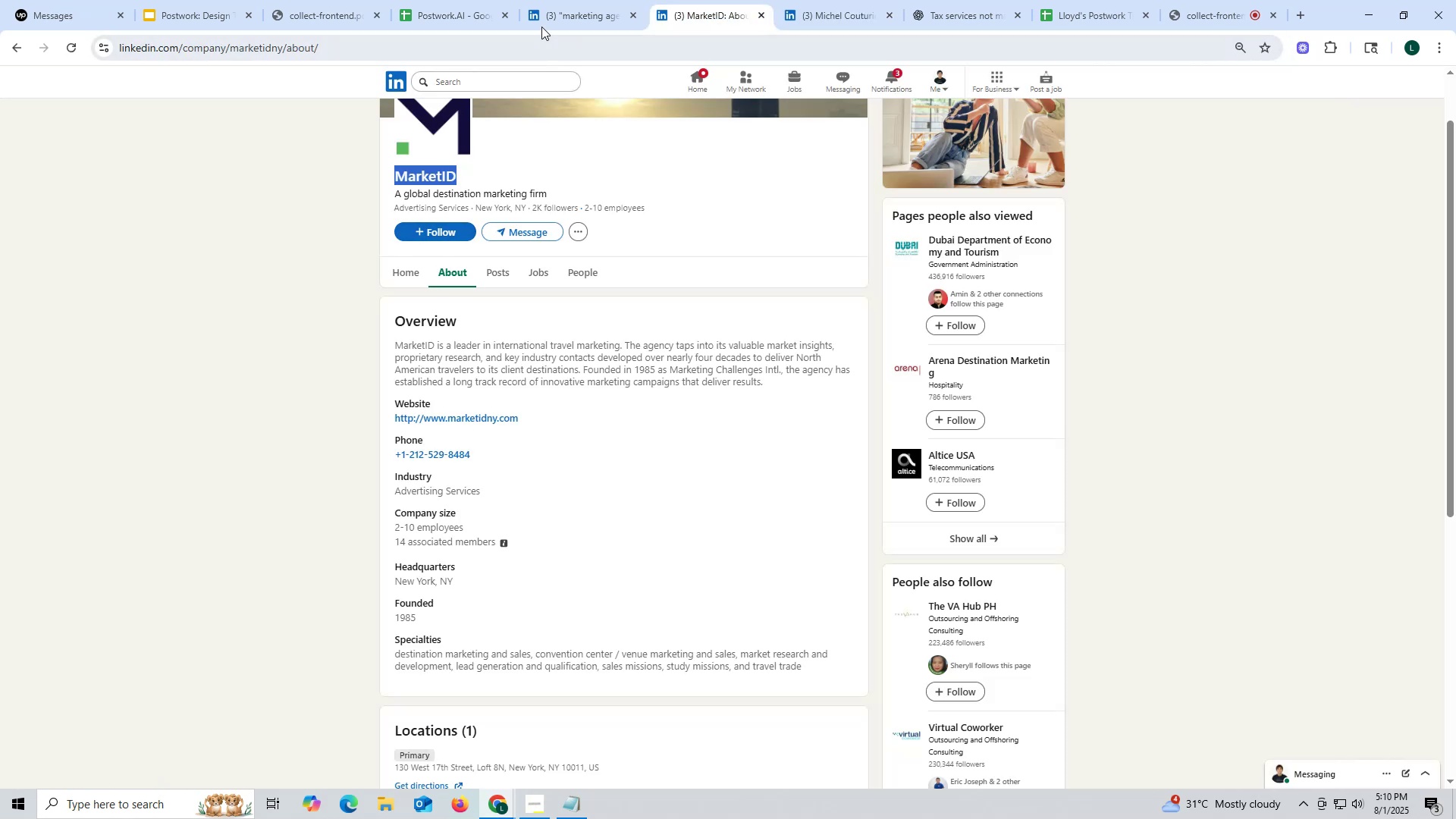 
key(Control+C)
 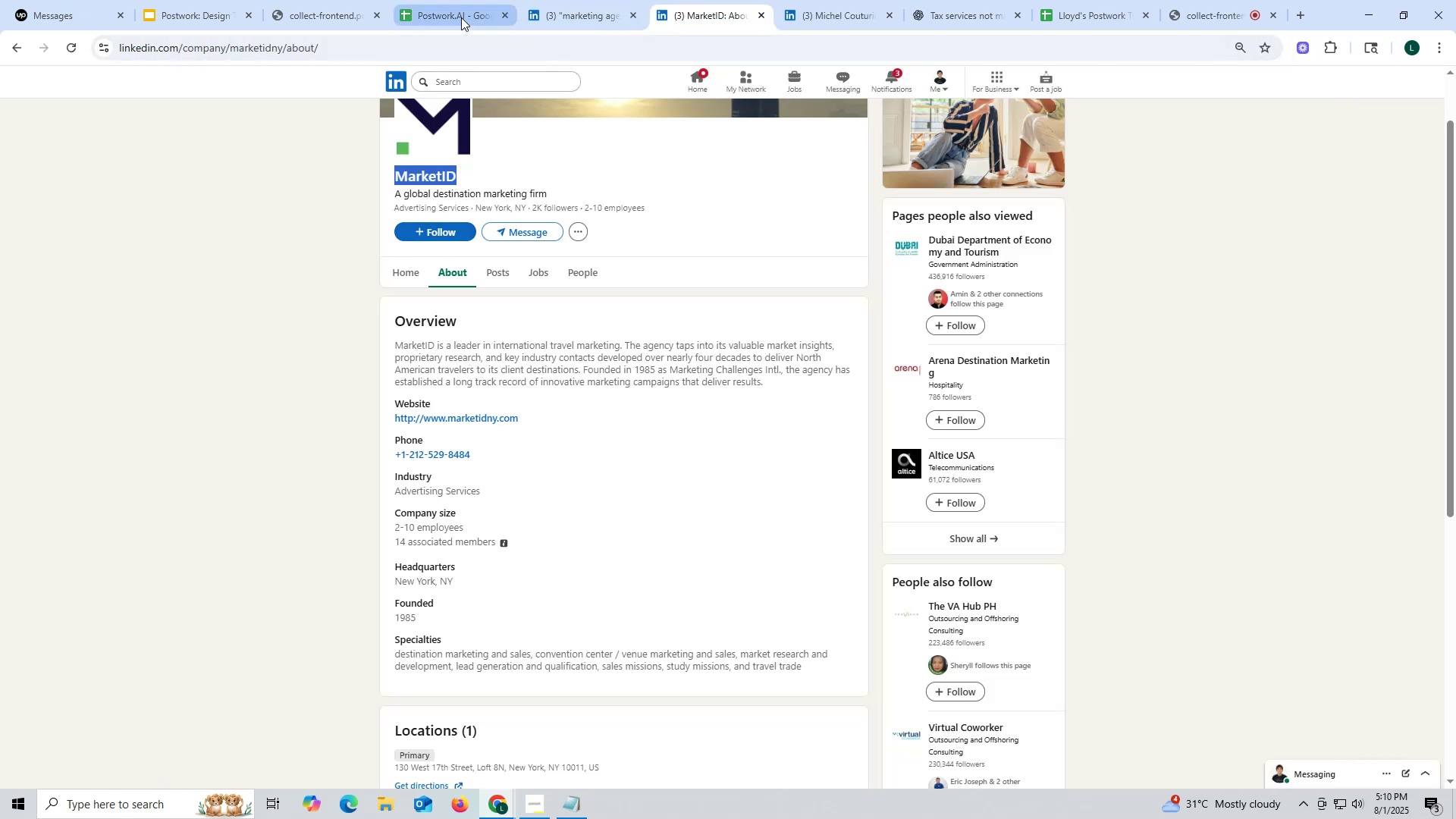 
left_click([461, 17])
 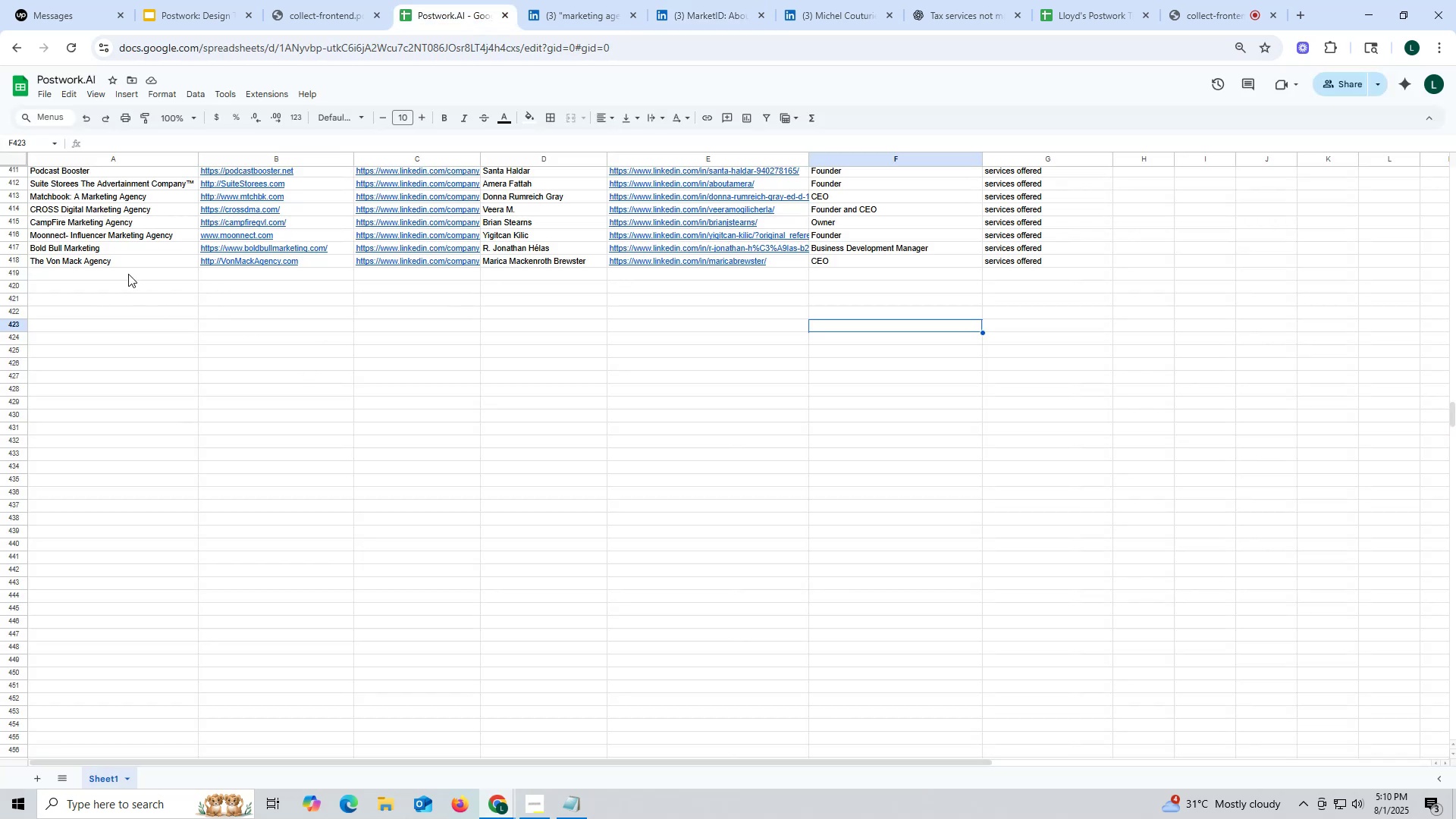 
double_click([127, 271])
 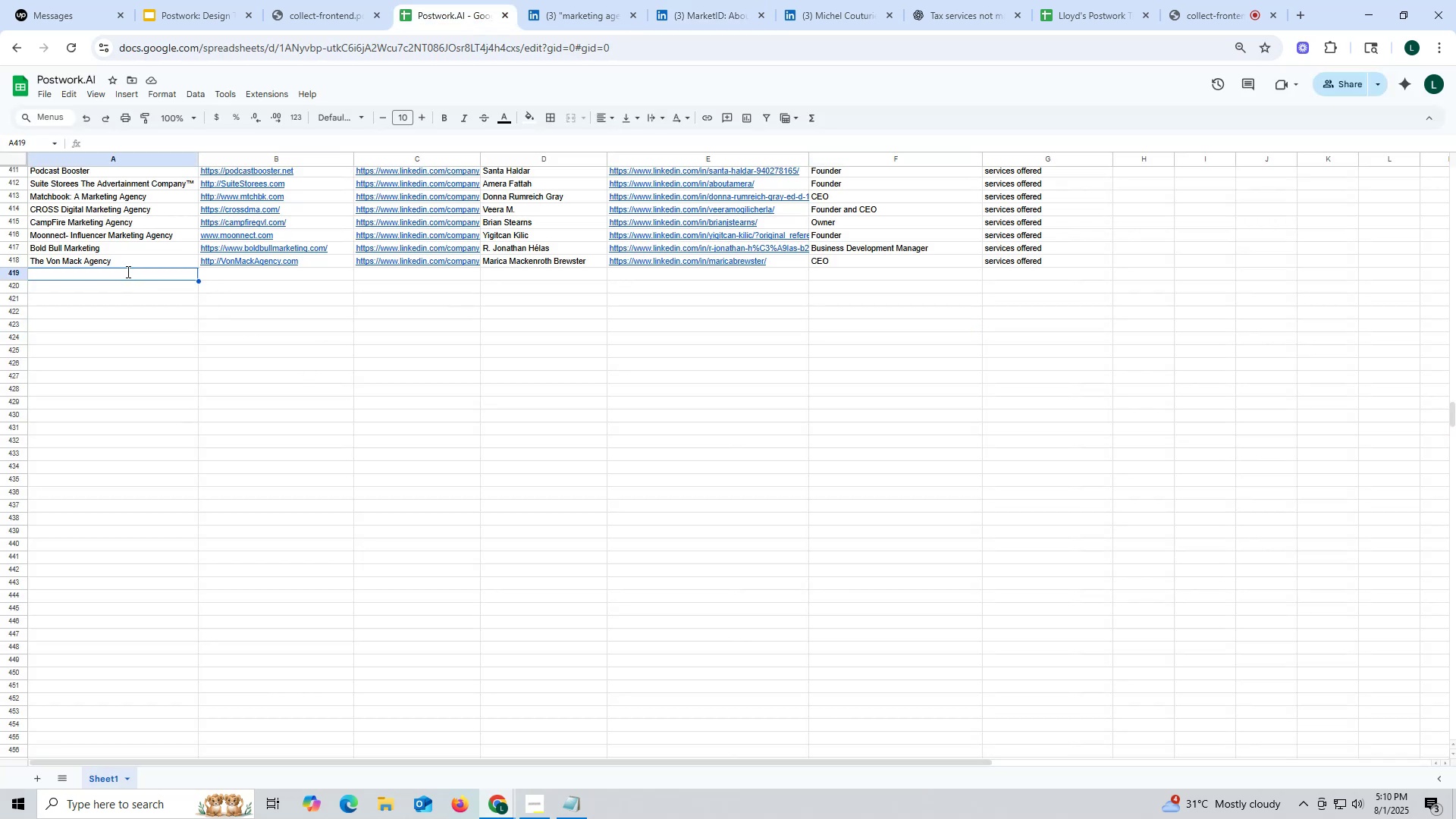 
key(Control+ControlLeft)
 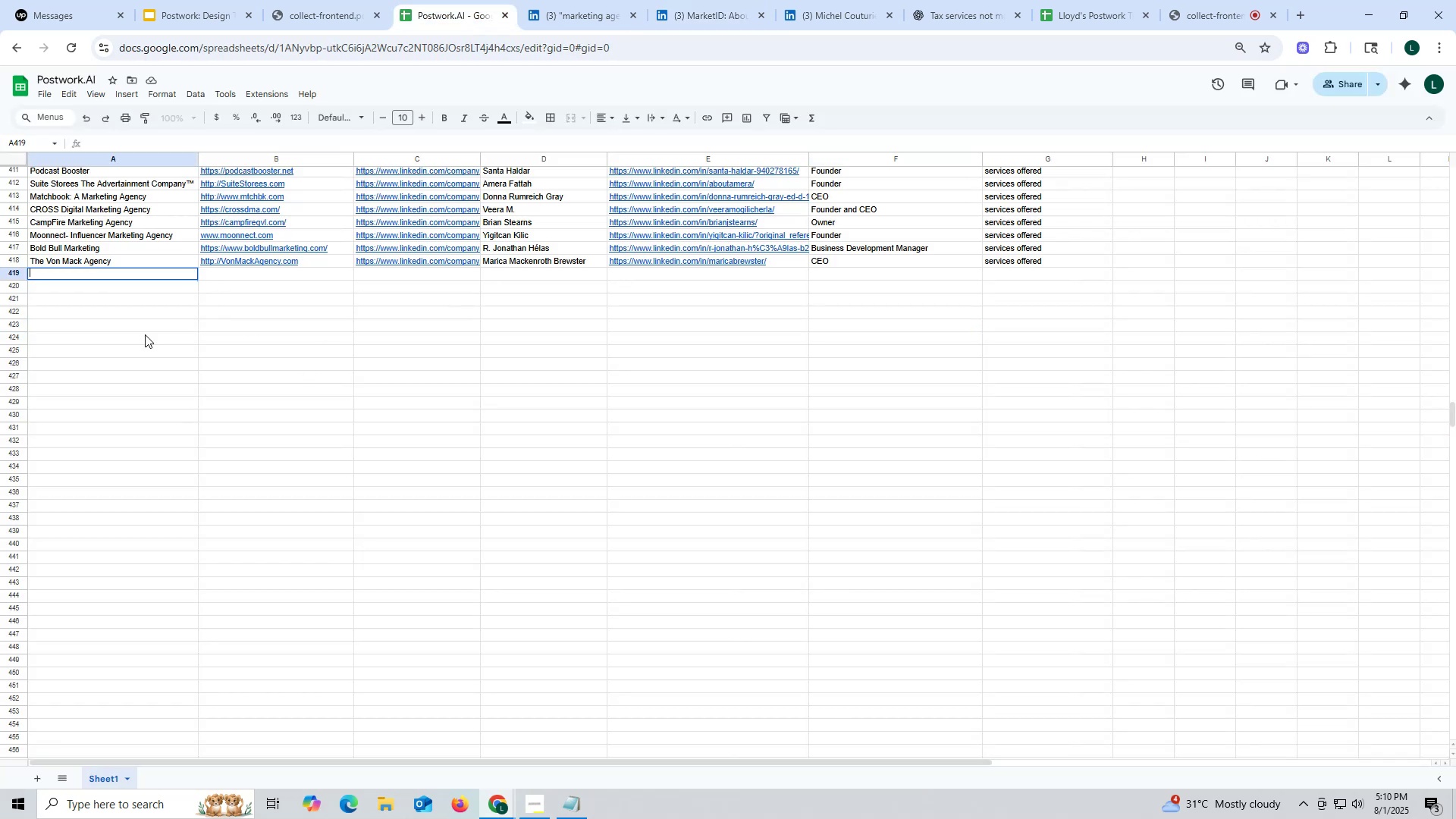 
key(Control+V)
 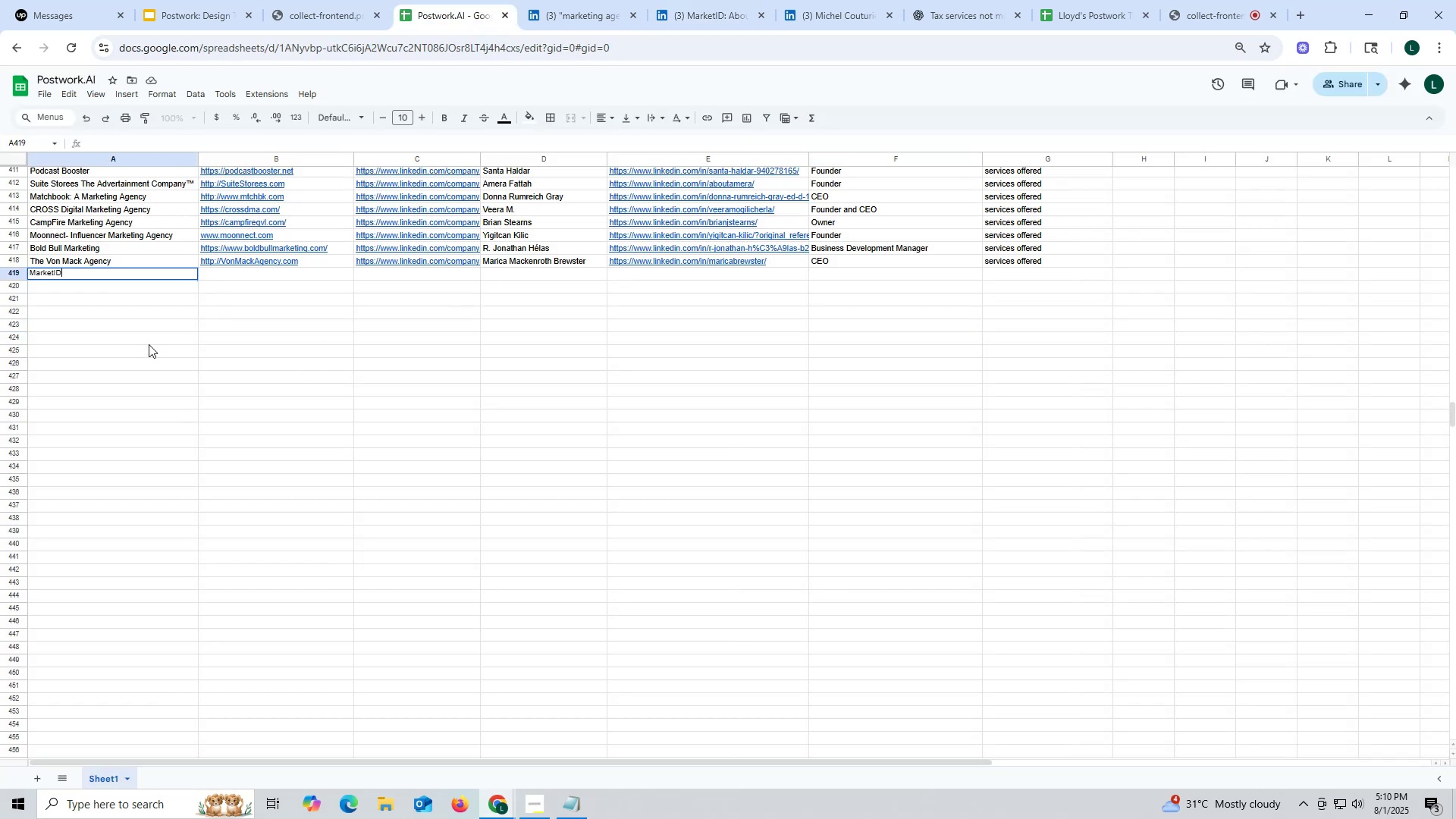 
triple_click([149, 344])
 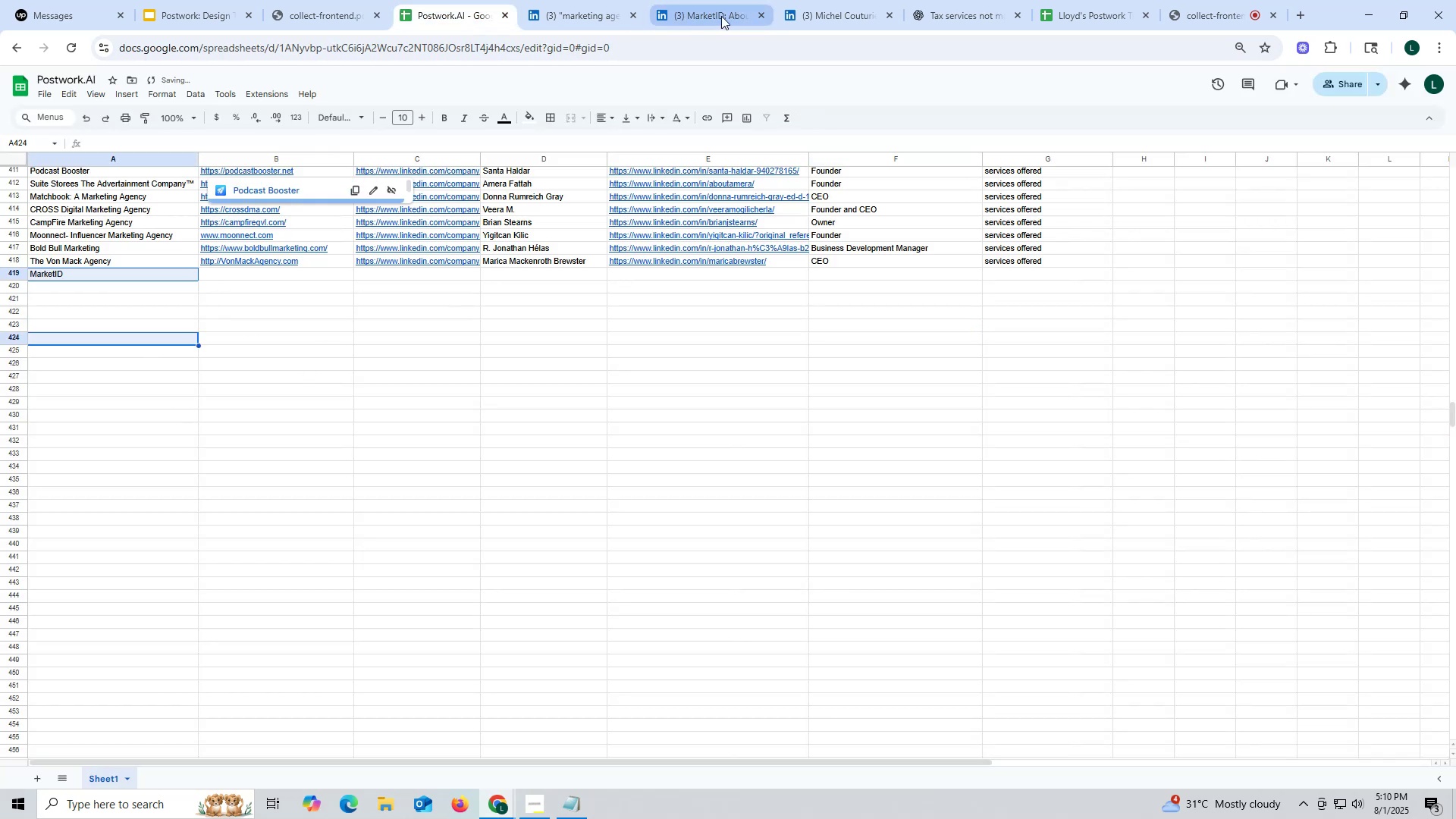 
left_click([721, 16])
 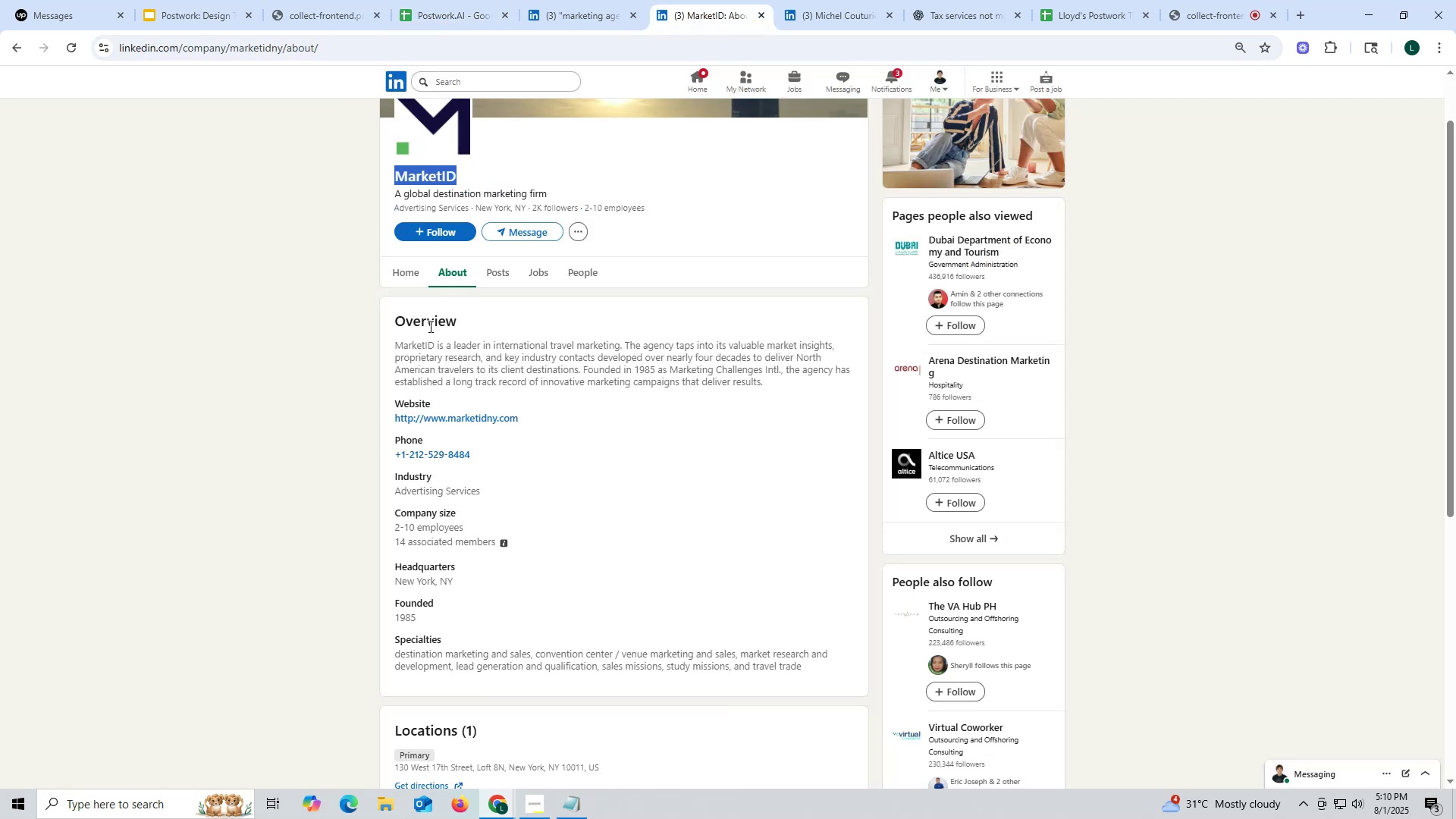 
left_click_drag(start_coordinate=[388, 417], to_coordinate=[551, 415])
 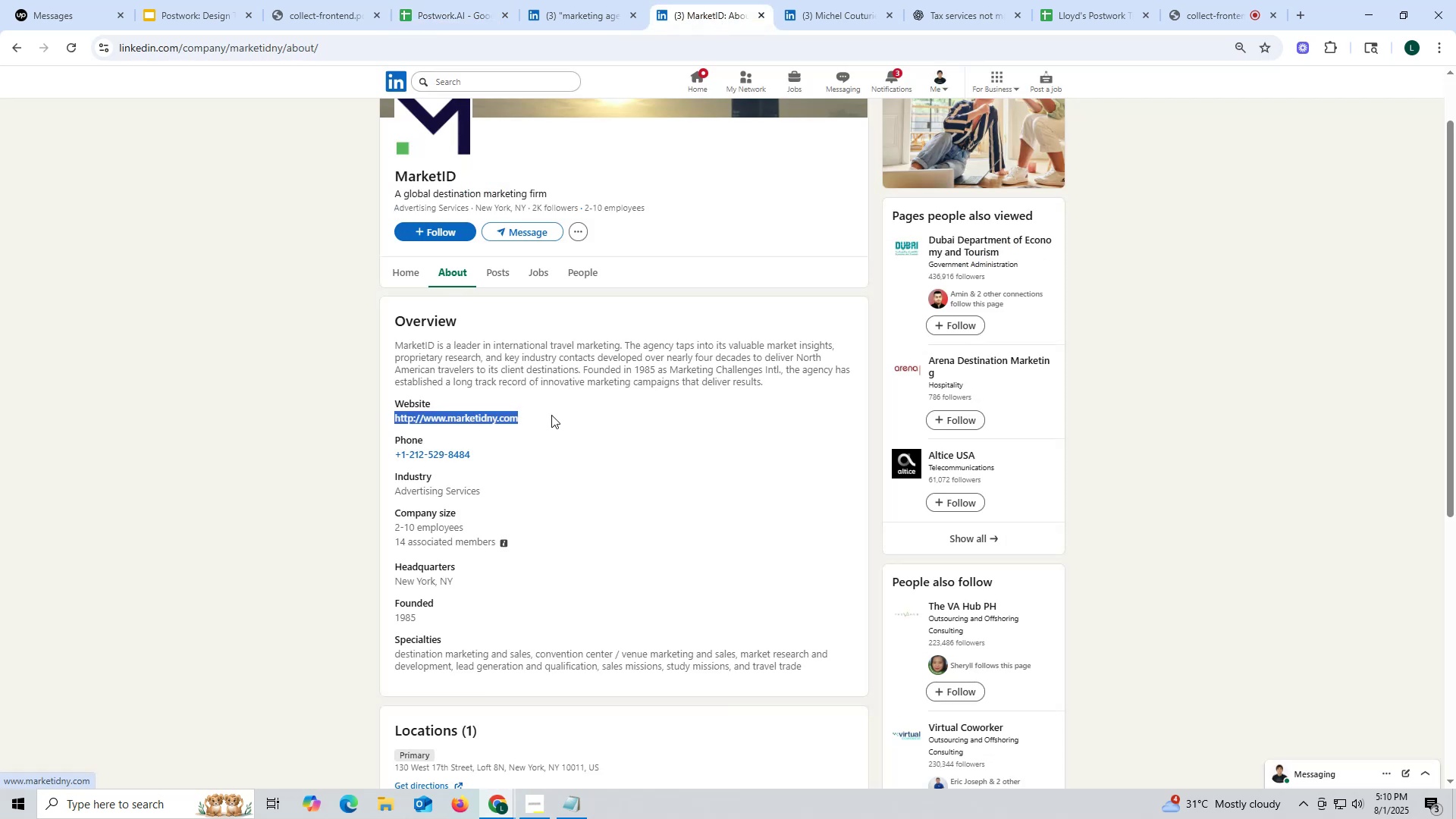 
key(Control+ControlLeft)
 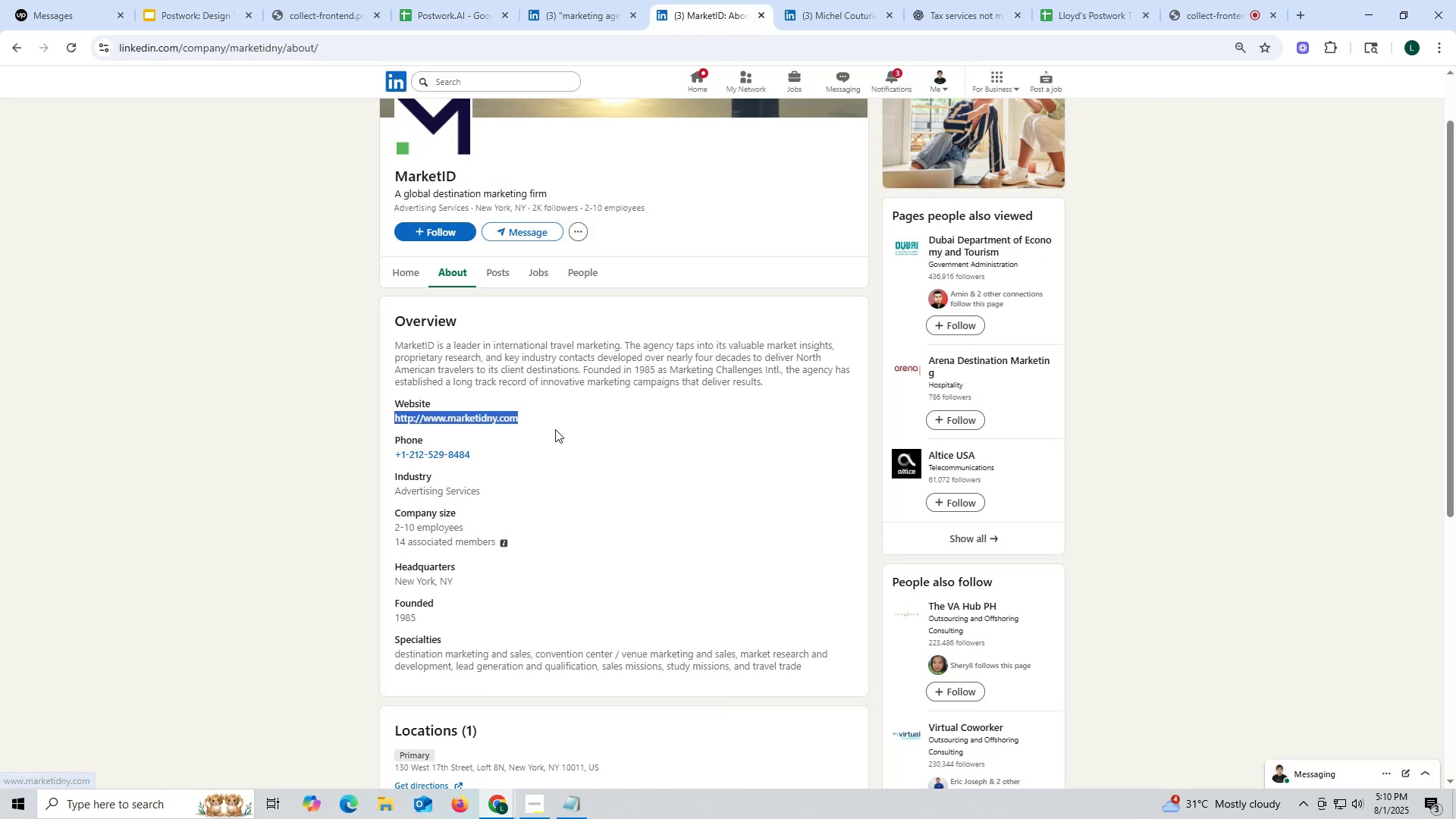 
key(Control+C)
 